 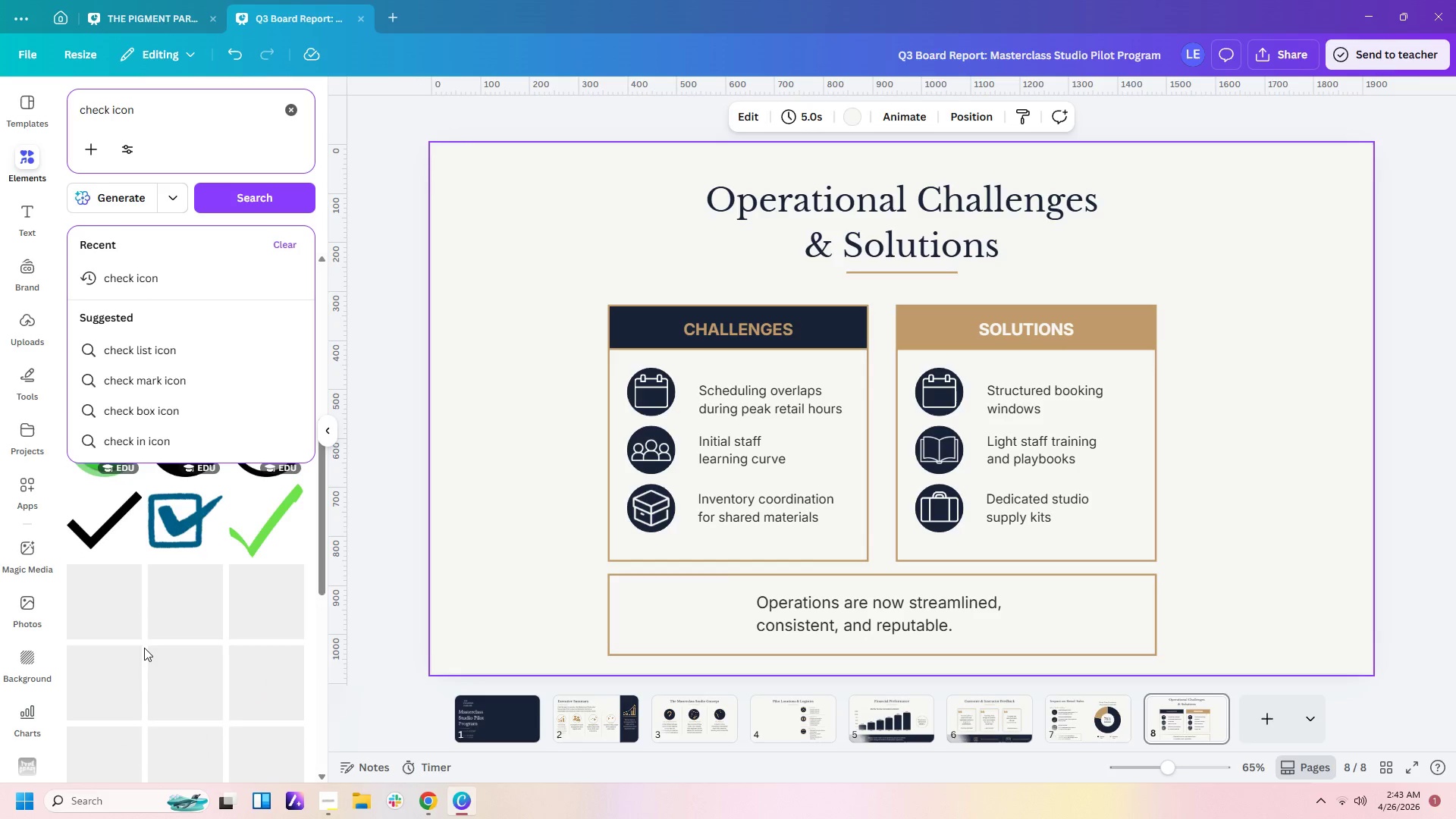 
left_click([114, 526])
 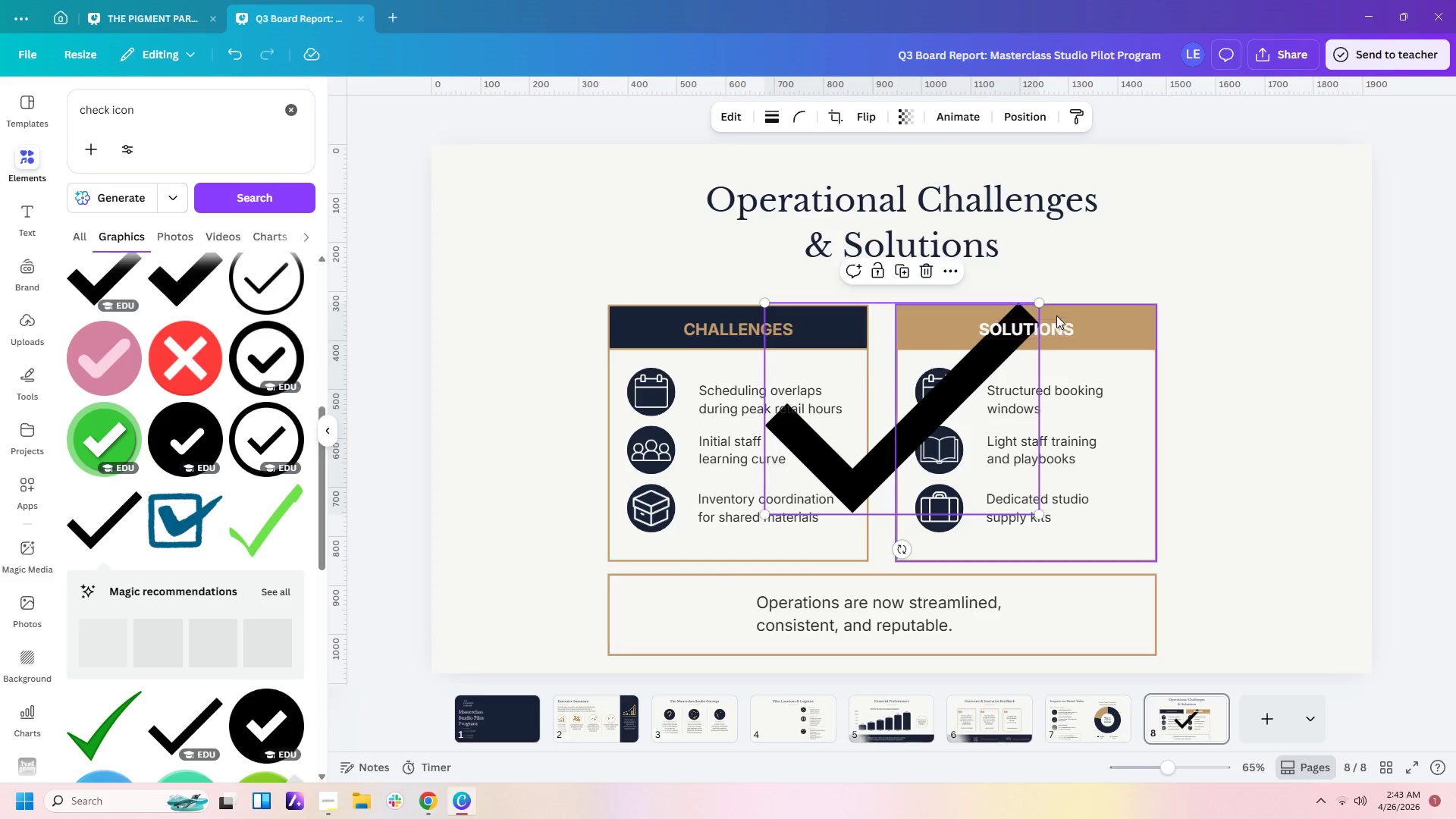 
left_click_drag(start_coordinate=[1040, 300], to_coordinate=[856, 485])
 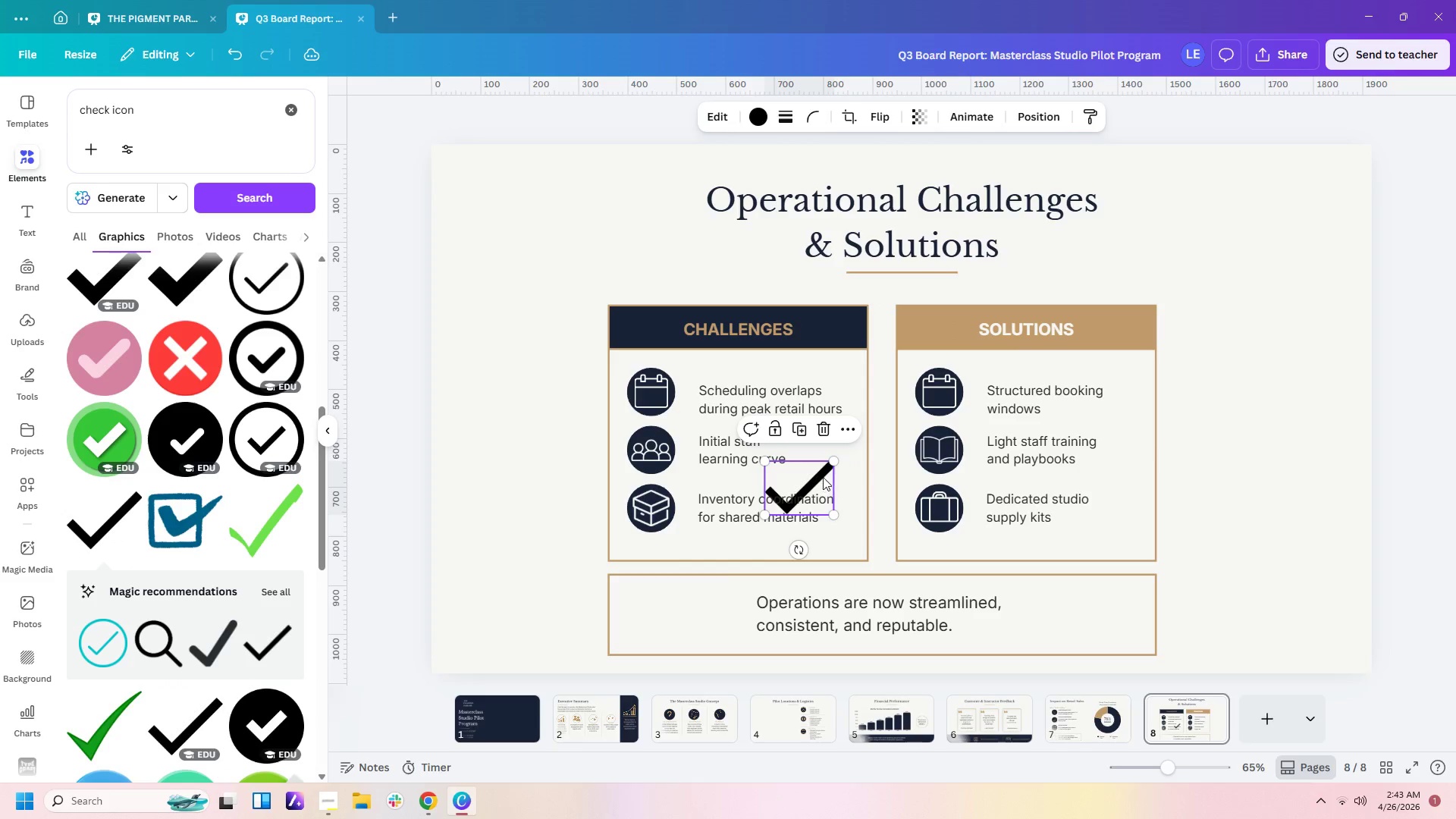 
left_click_drag(start_coordinate=[822, 476], to_coordinate=[734, 604])
 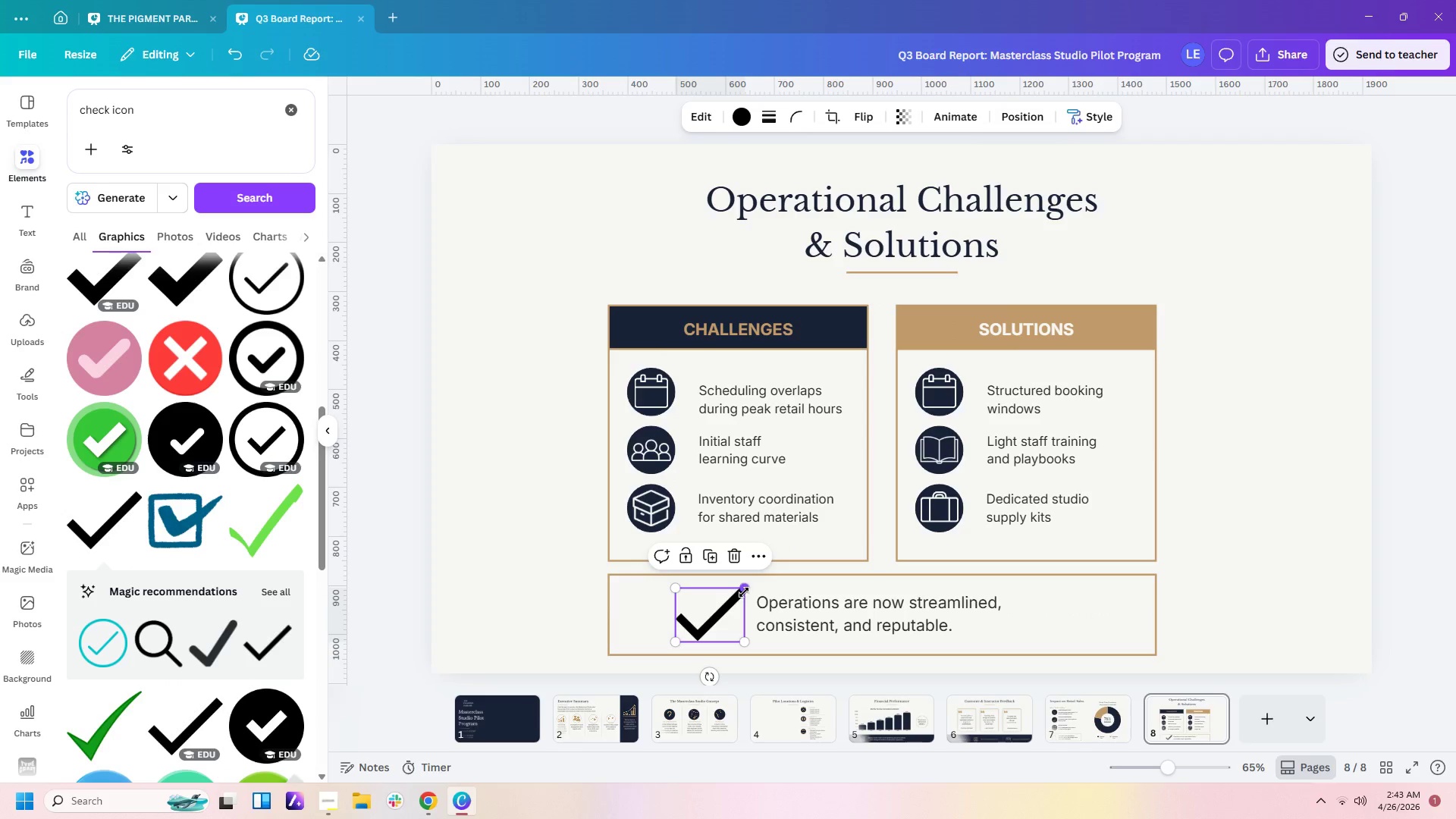 
left_click_drag(start_coordinate=[744, 591], to_coordinate=[735, 608])
 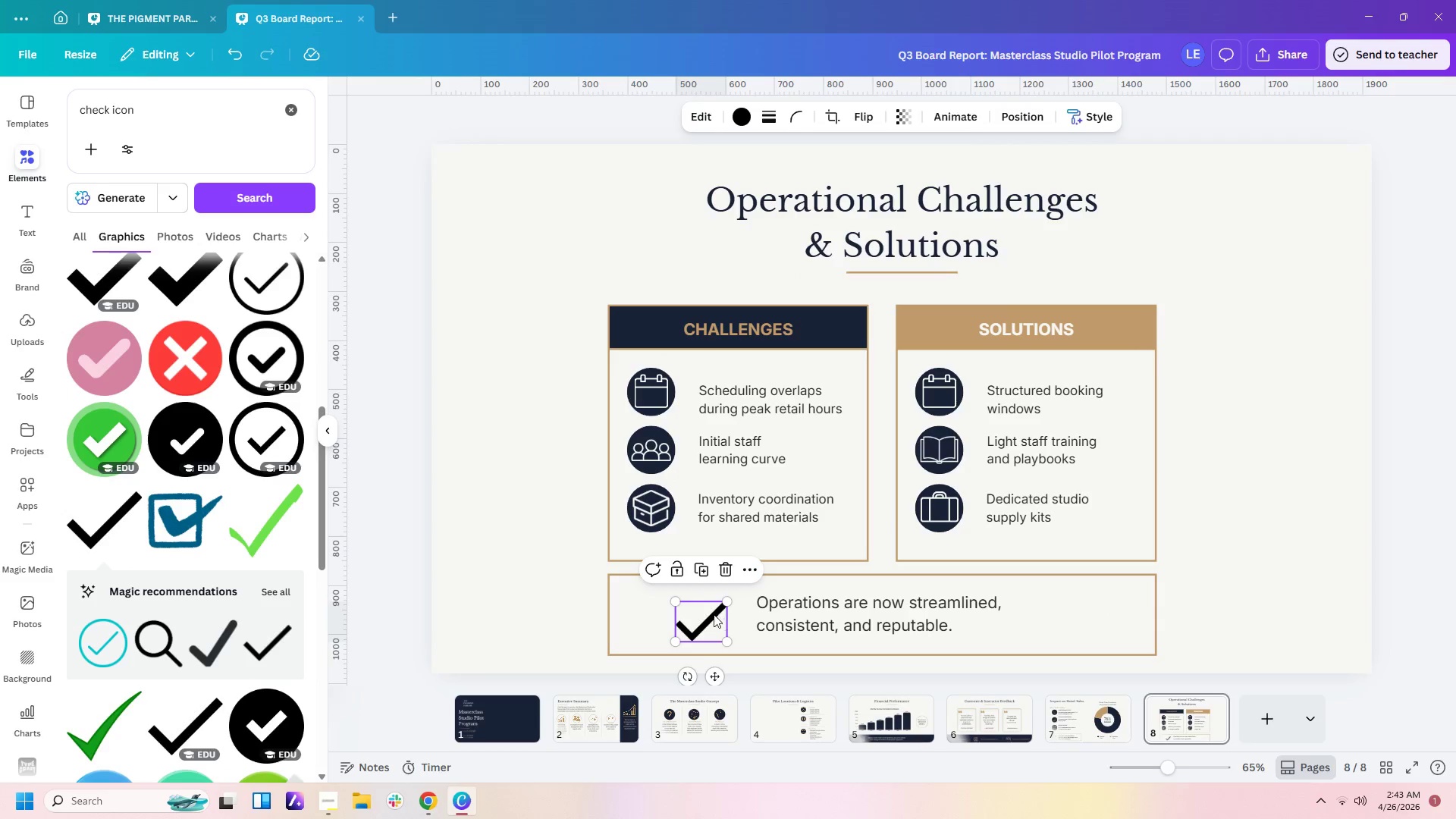 
left_click_drag(start_coordinate=[712, 614], to_coordinate=[728, 606])
 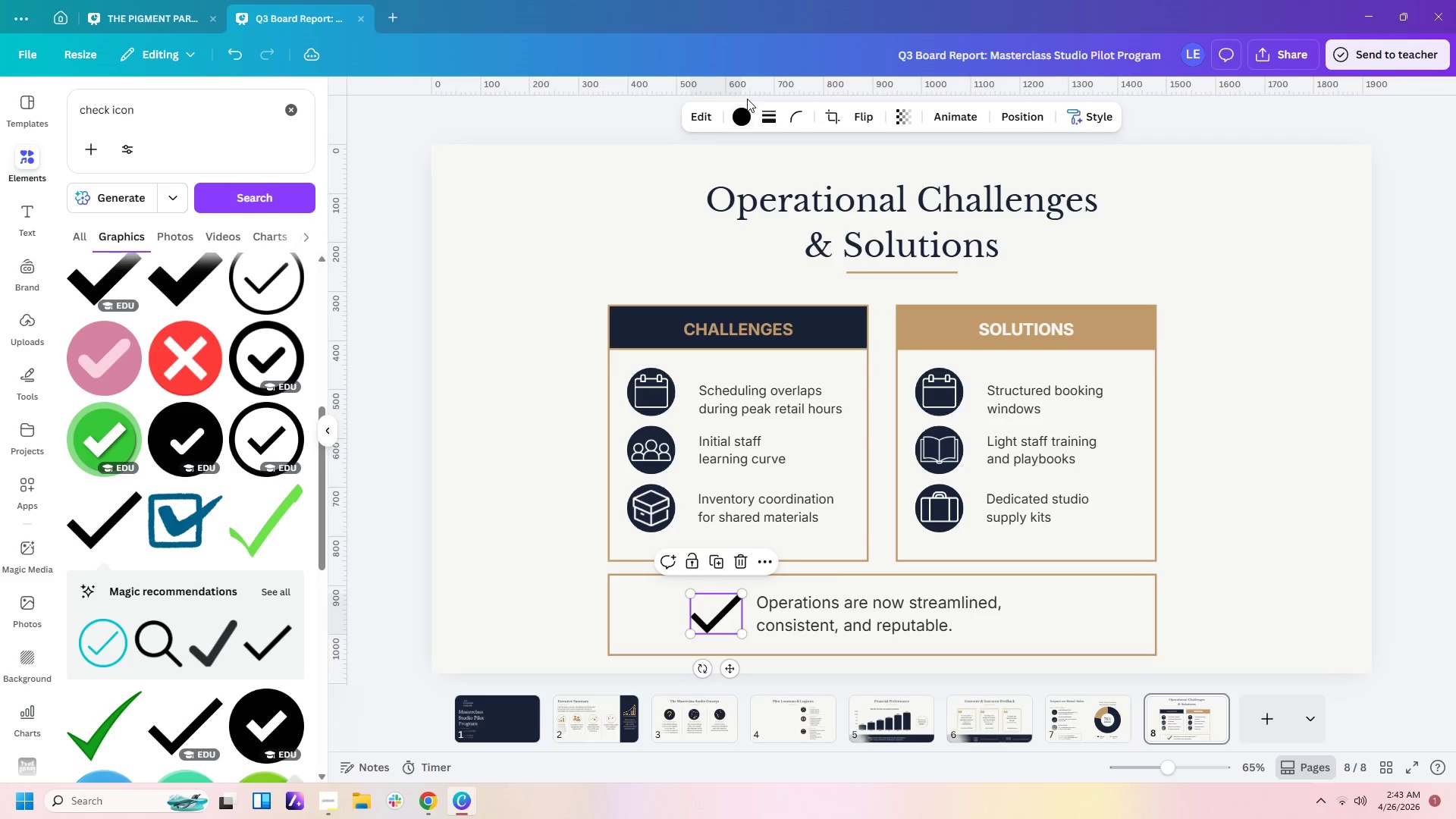 
left_click([745, 114])
 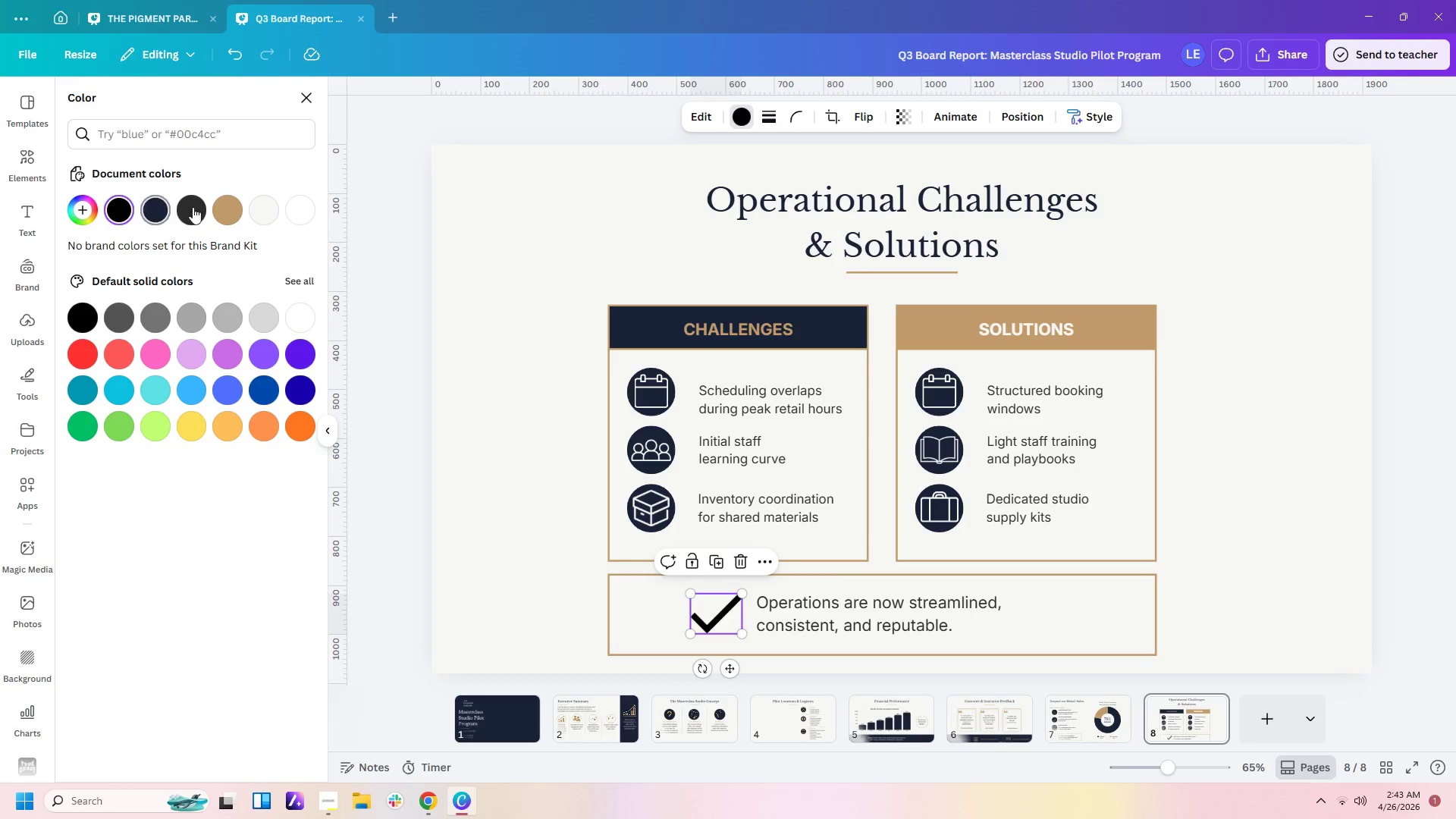 
left_click([230, 207])
 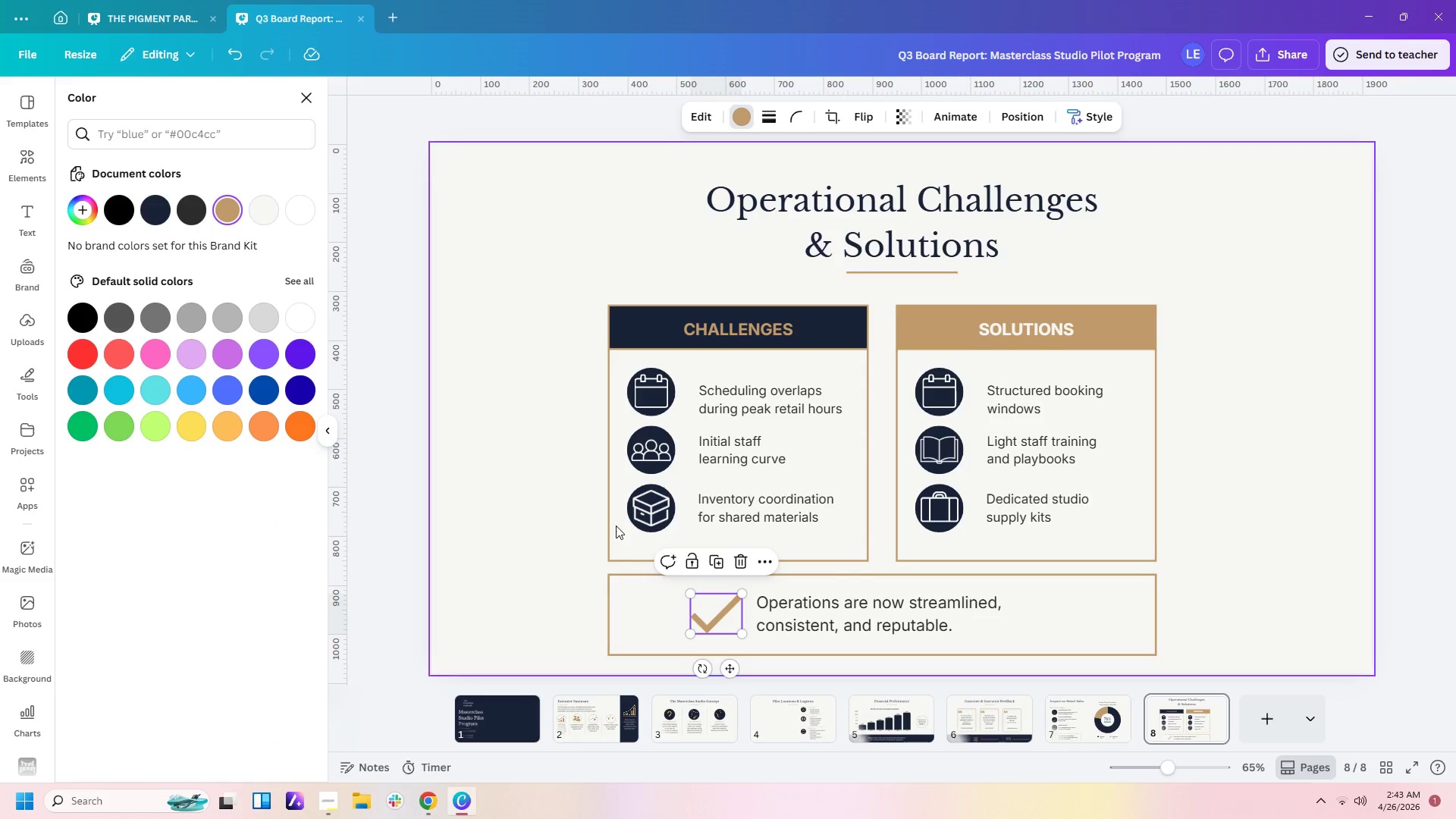 
left_click([1238, 495])
 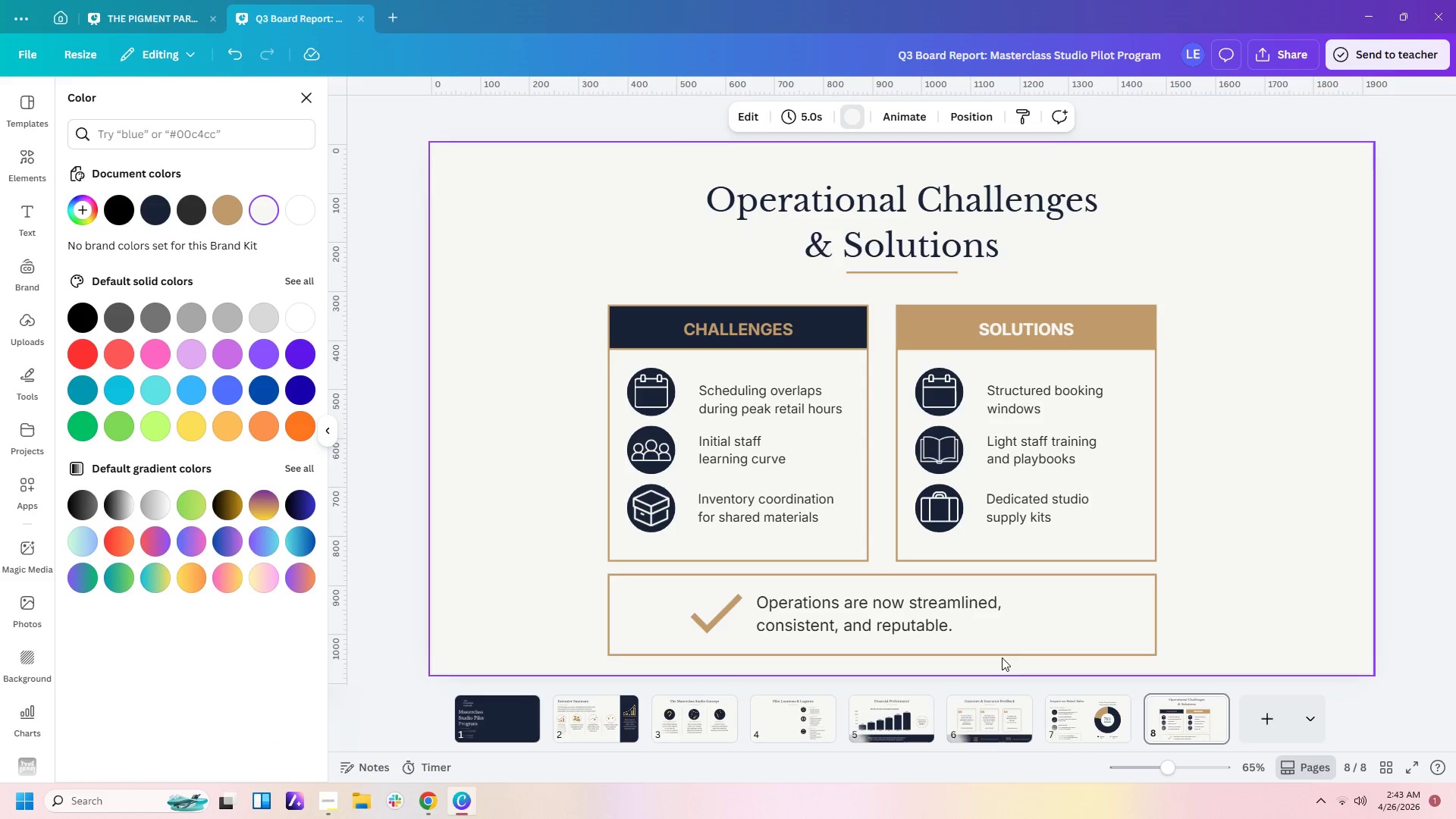 
left_click_drag(start_coordinate=[966, 618], to_coordinate=[998, 617])
 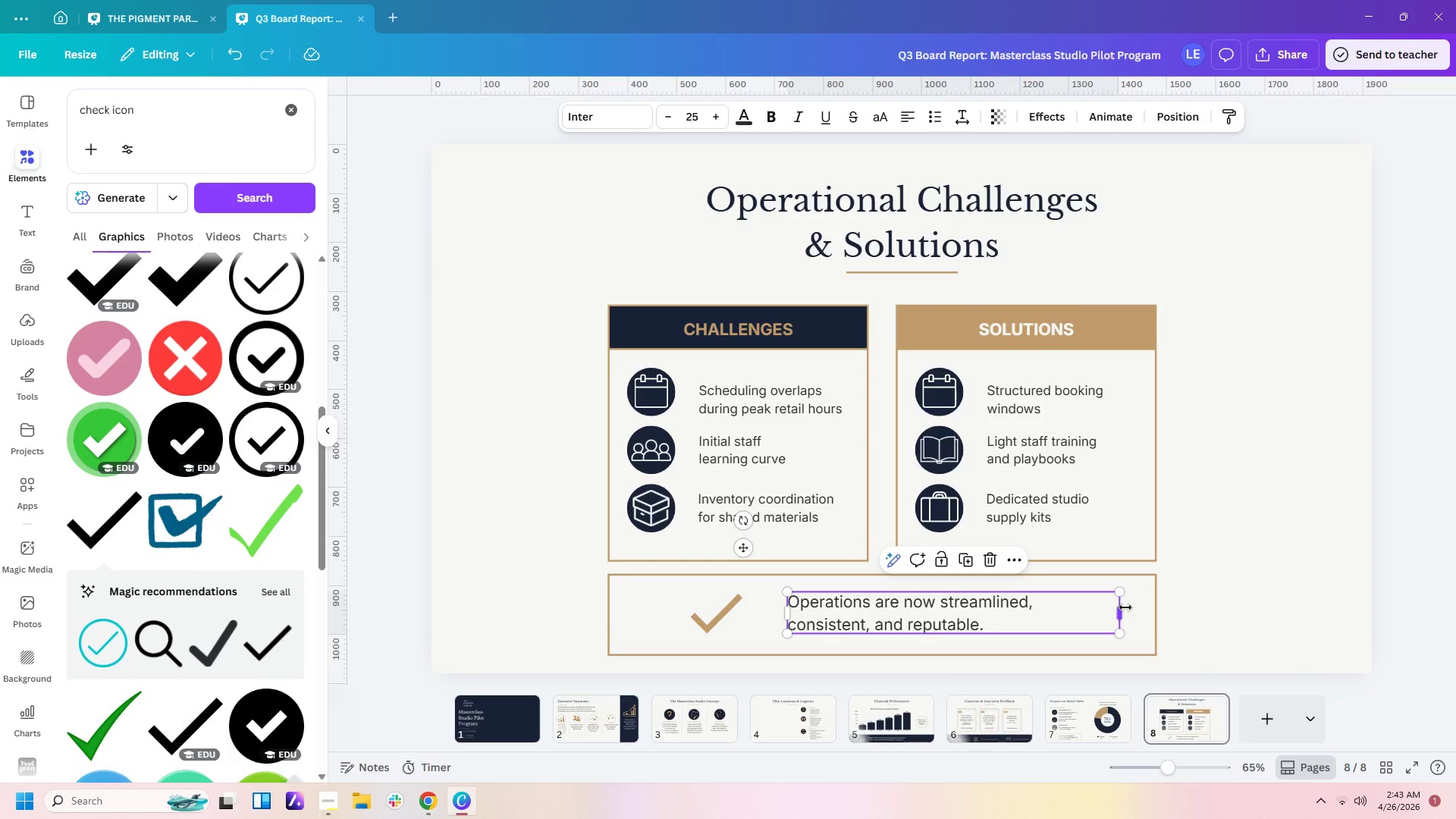 
left_click_drag(start_coordinate=[1125, 607], to_coordinate=[1083, 626])
 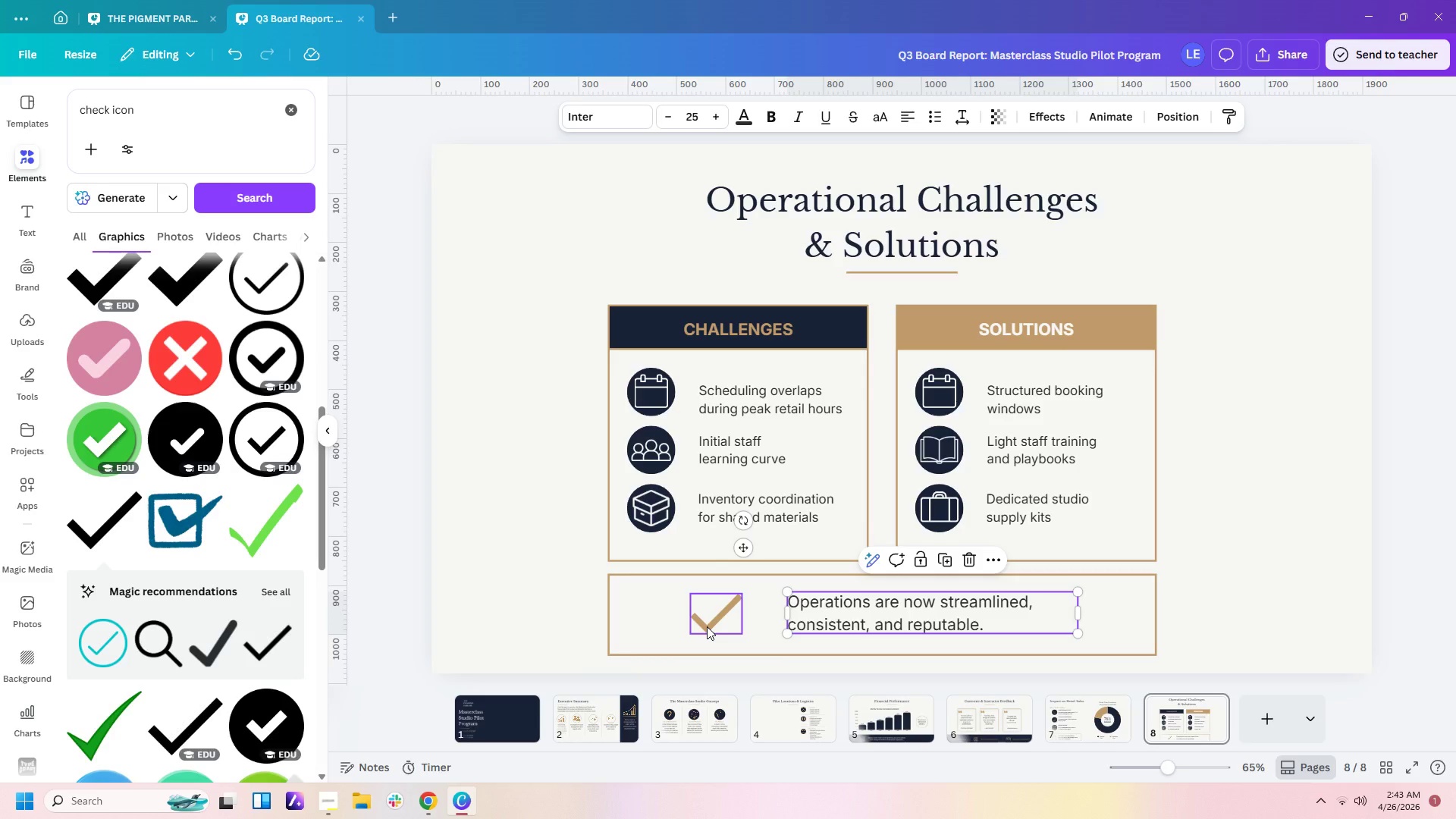 
left_click_drag(start_coordinate=[707, 626], to_coordinate=[721, 622])
 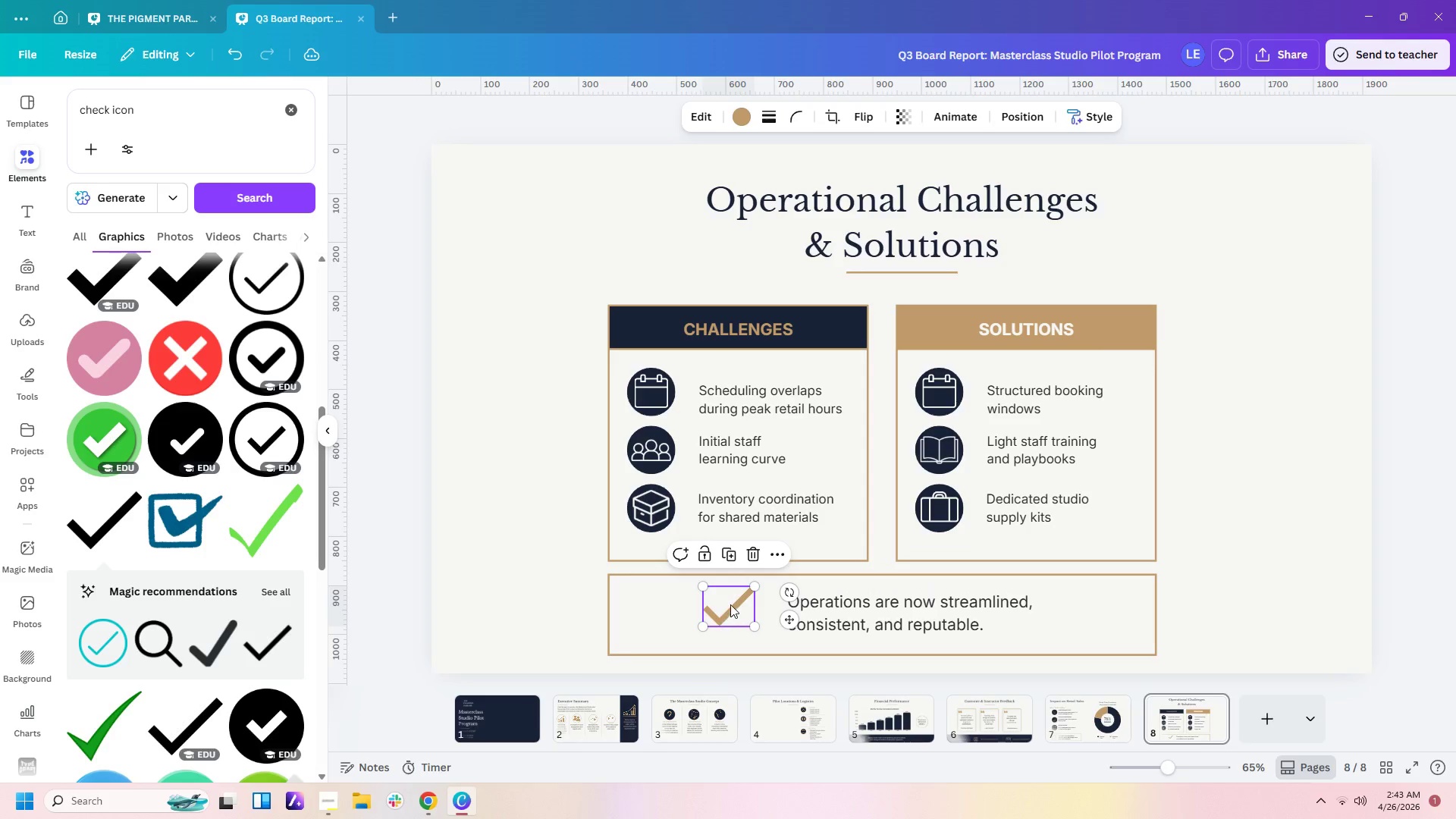 
left_click_drag(start_coordinate=[730, 604], to_coordinate=[732, 614])
 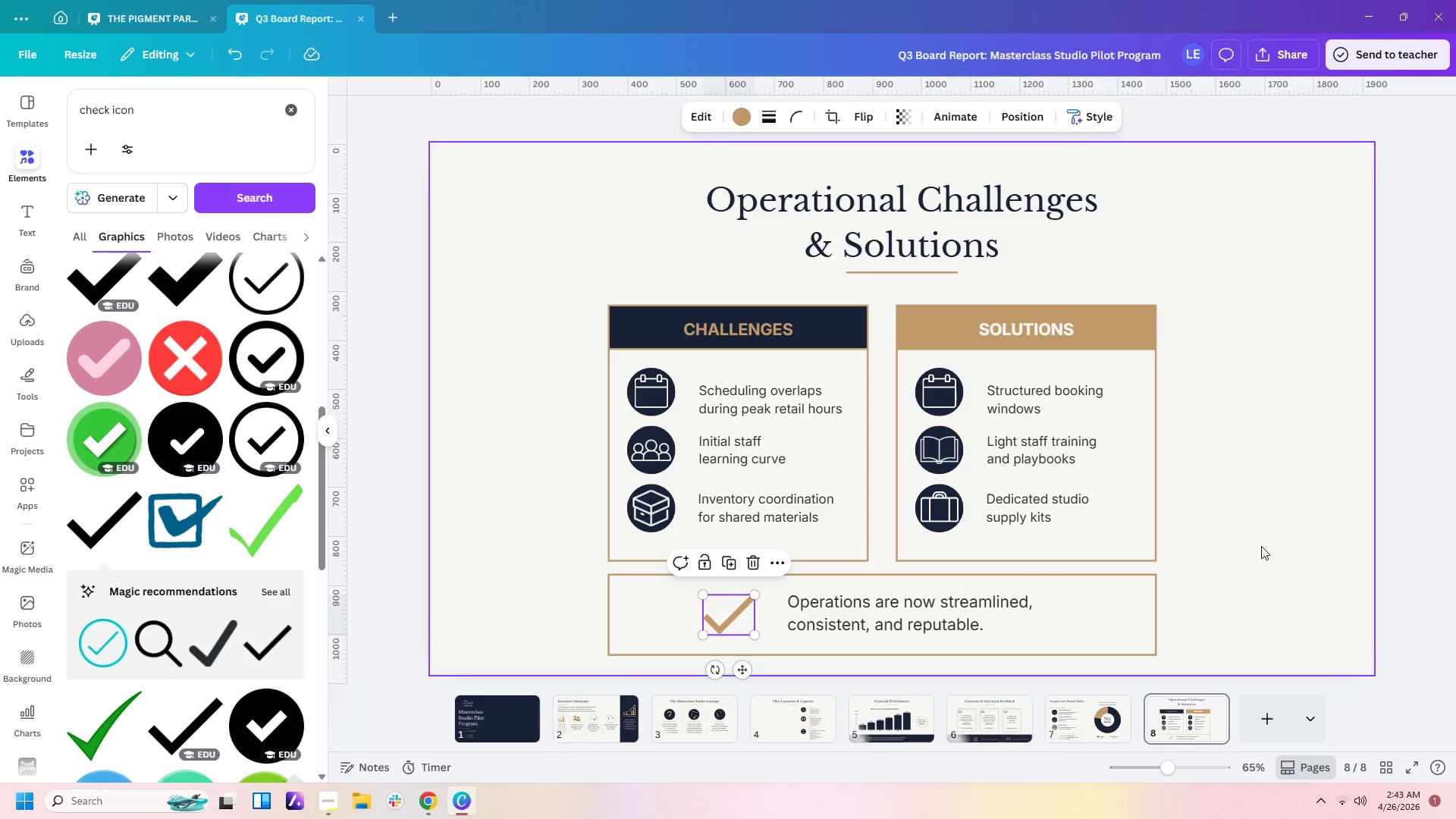 
left_click([1261, 546])
 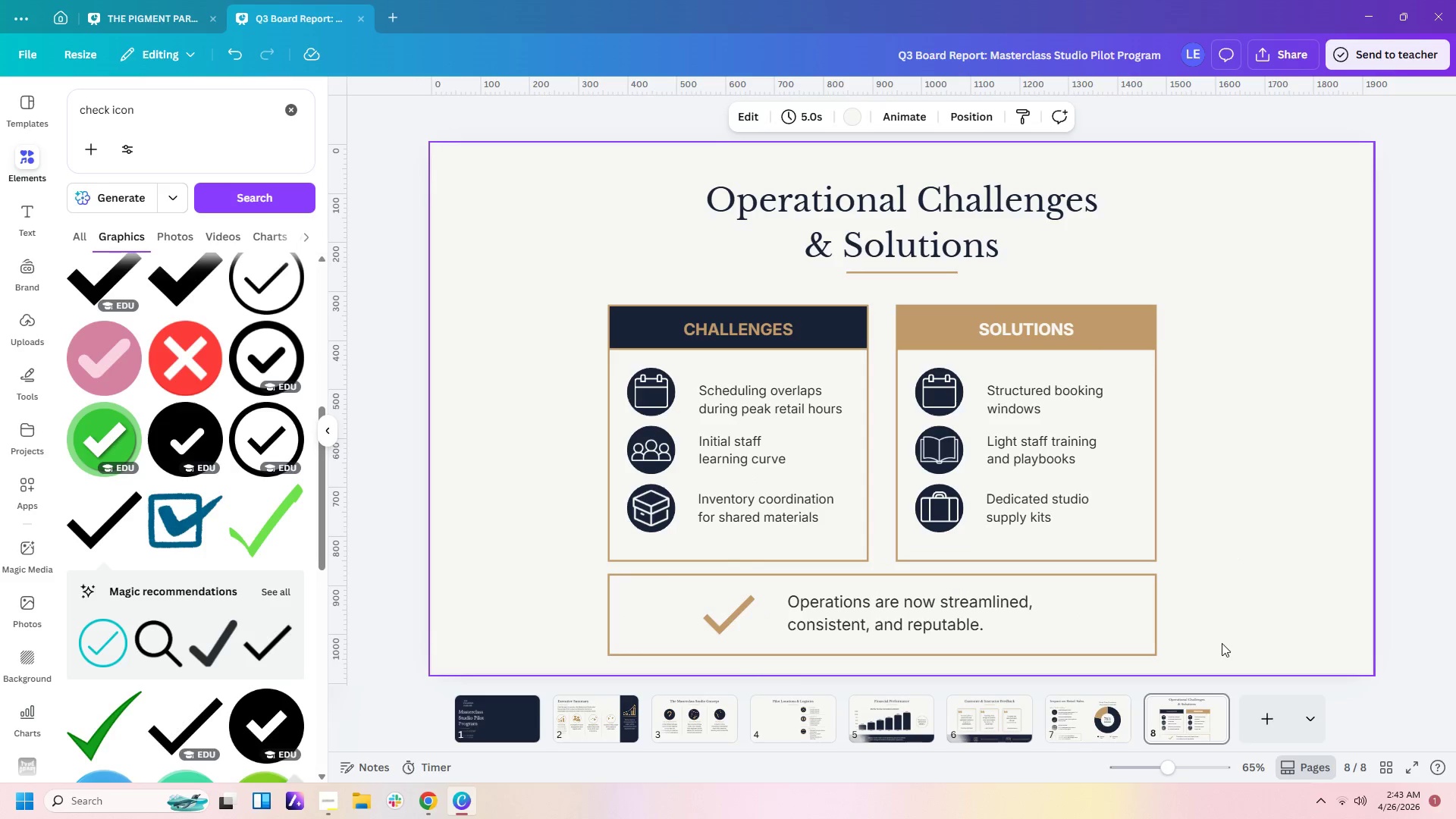 
left_click([1156, 648])
 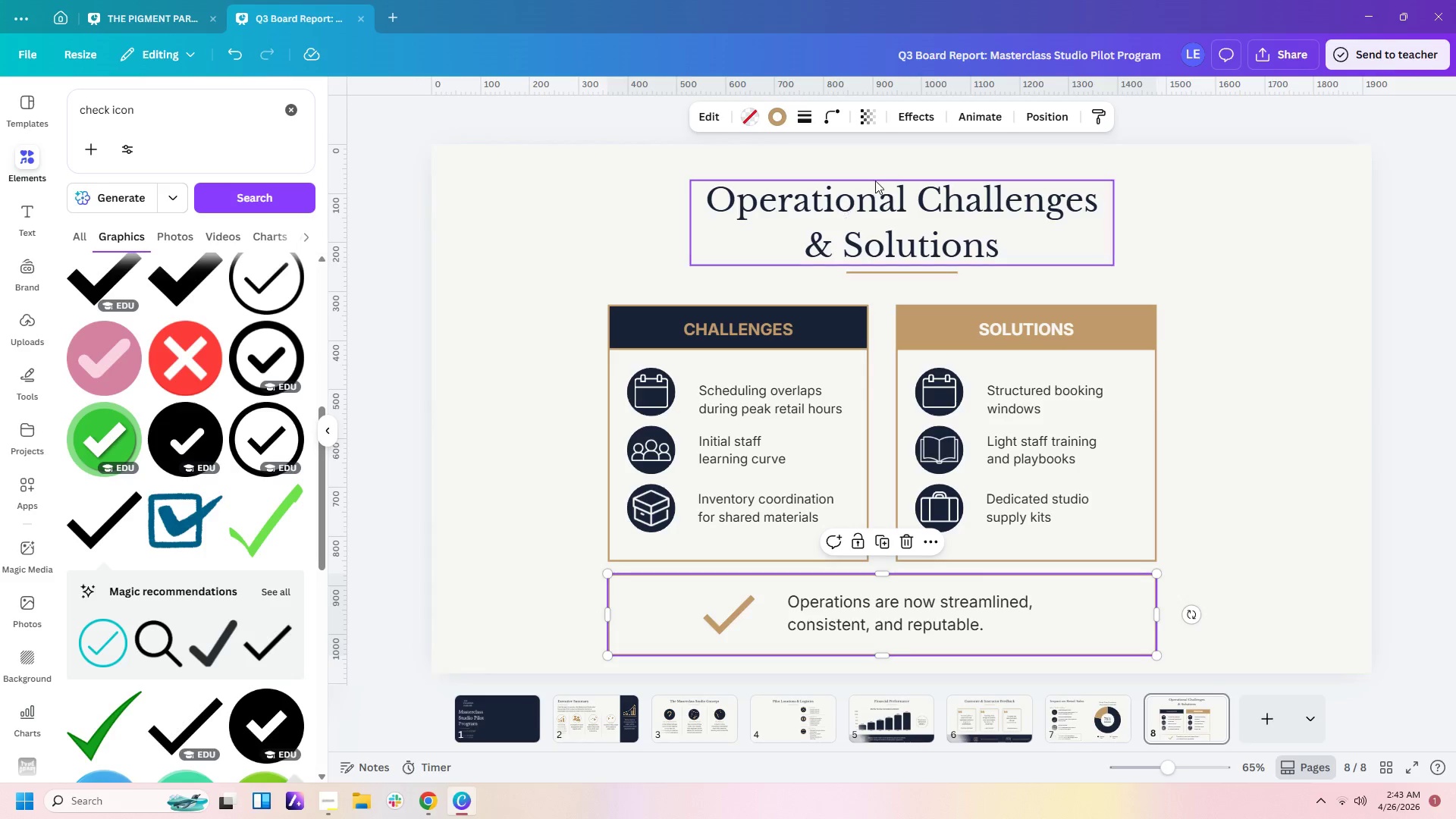 
left_click([1034, 113])
 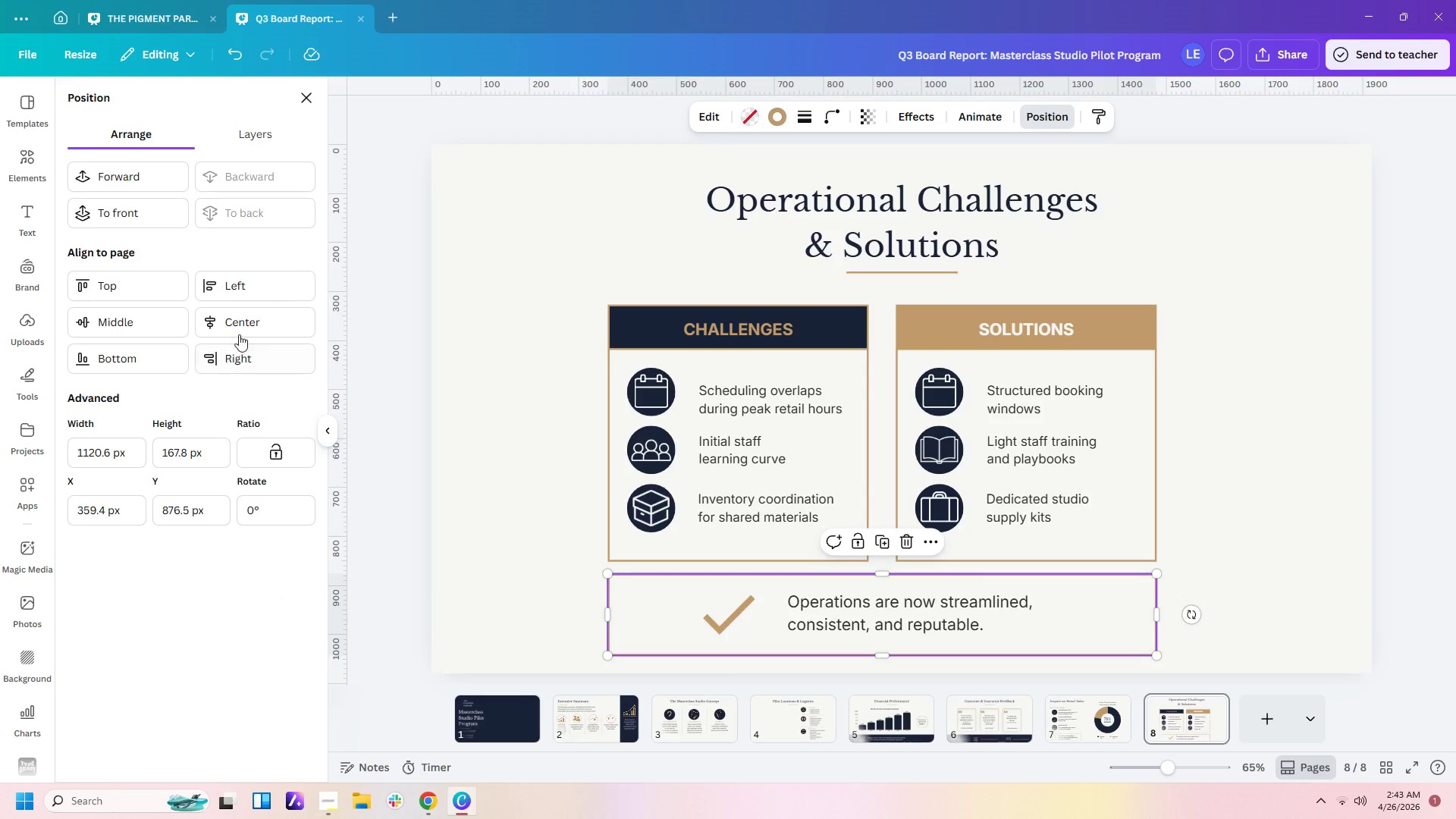 
left_click([241, 324])
 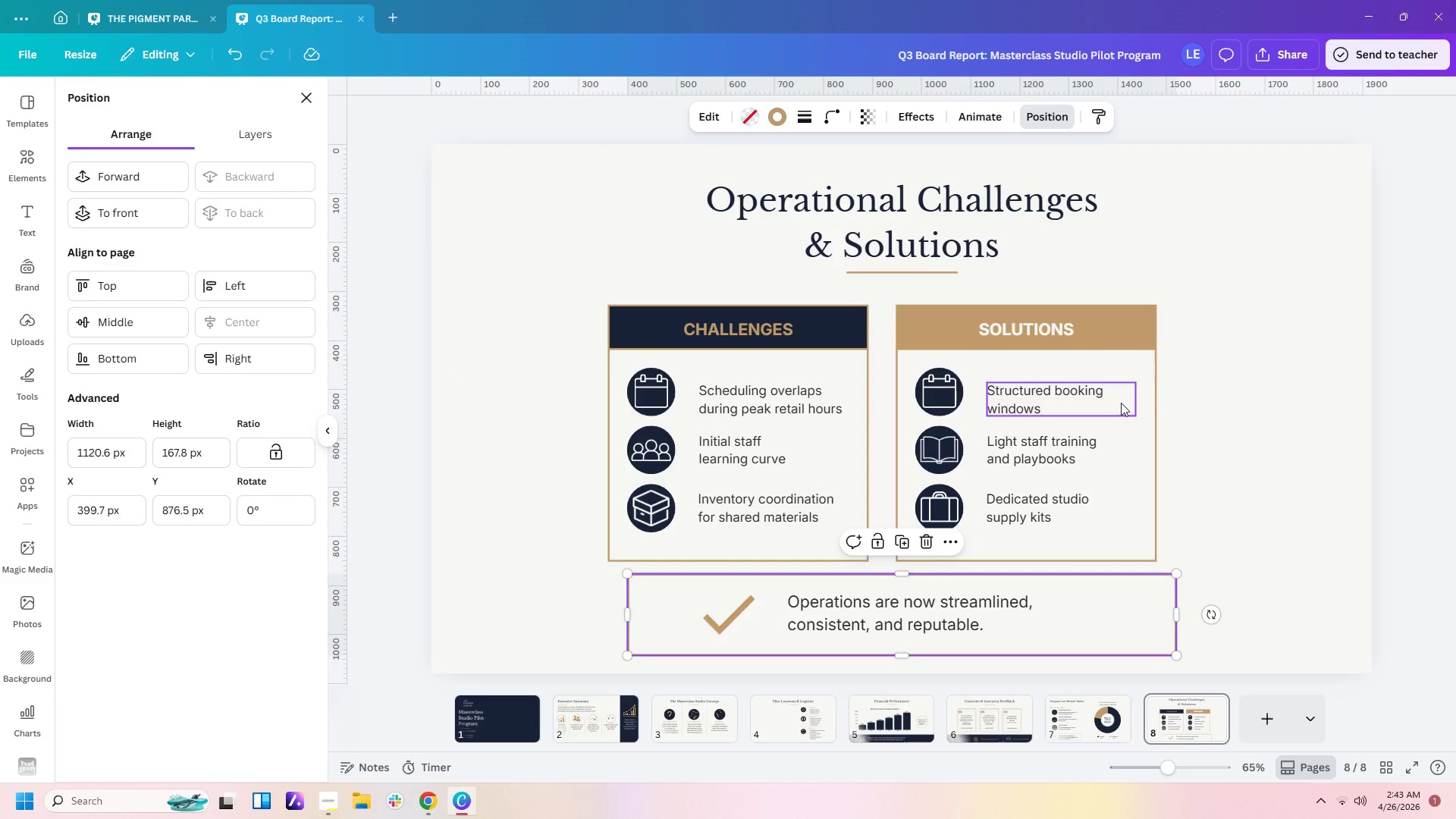 
left_click_drag(start_coordinate=[1220, 540], to_coordinate=[527, 281])
 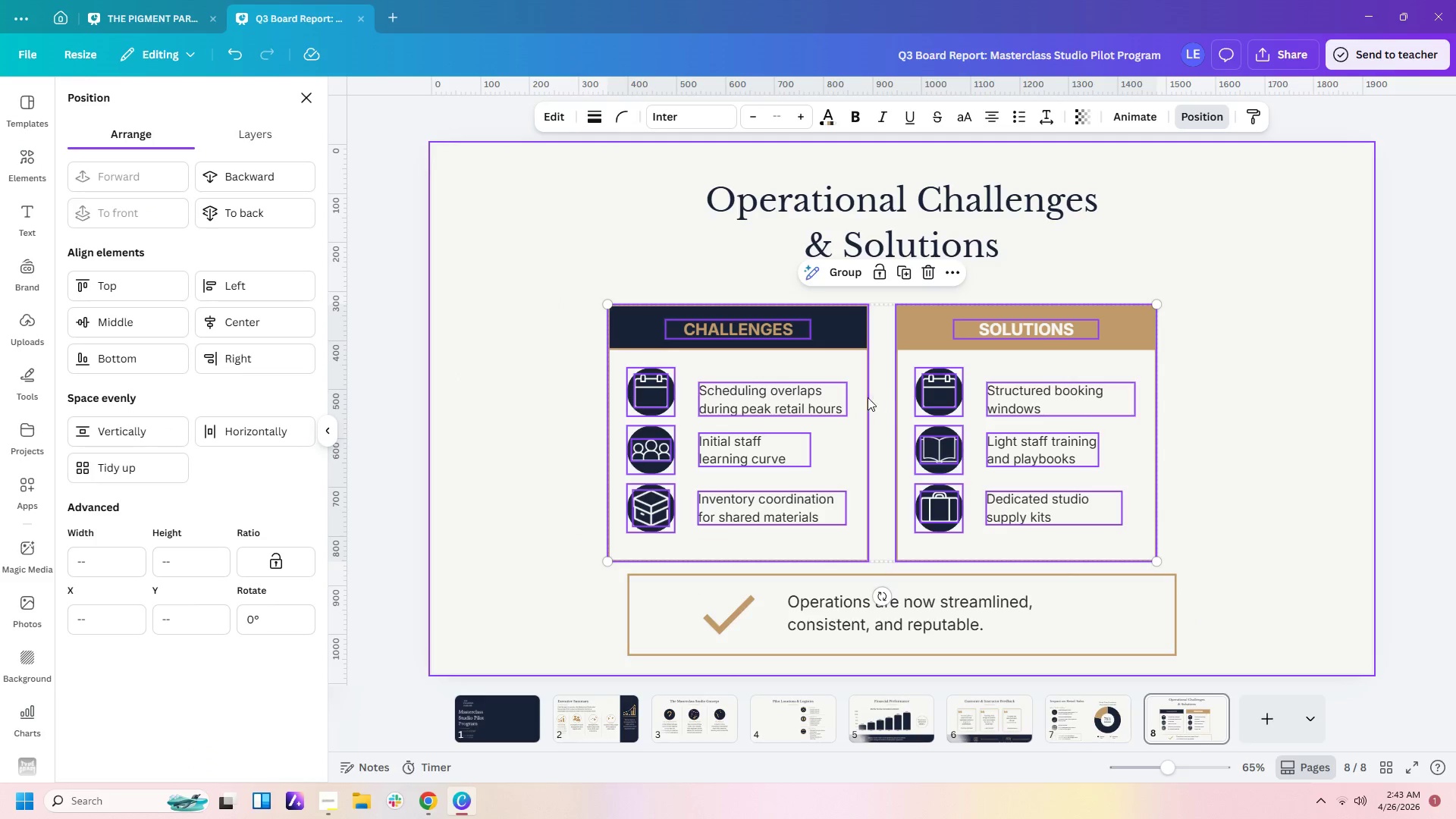 
left_click_drag(start_coordinate=[864, 397], to_coordinate=[882, 397])
 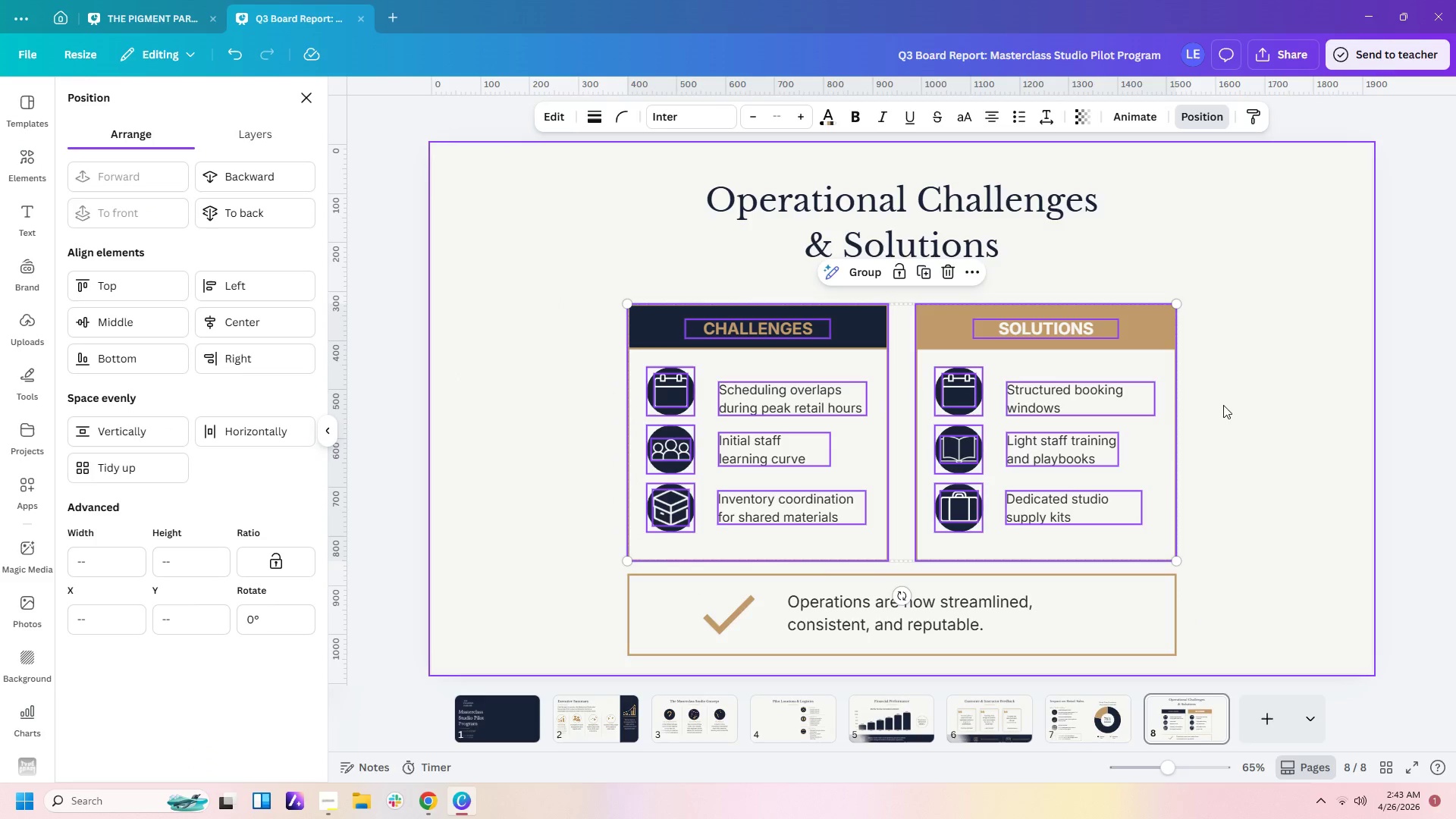 
left_click([1230, 407])
 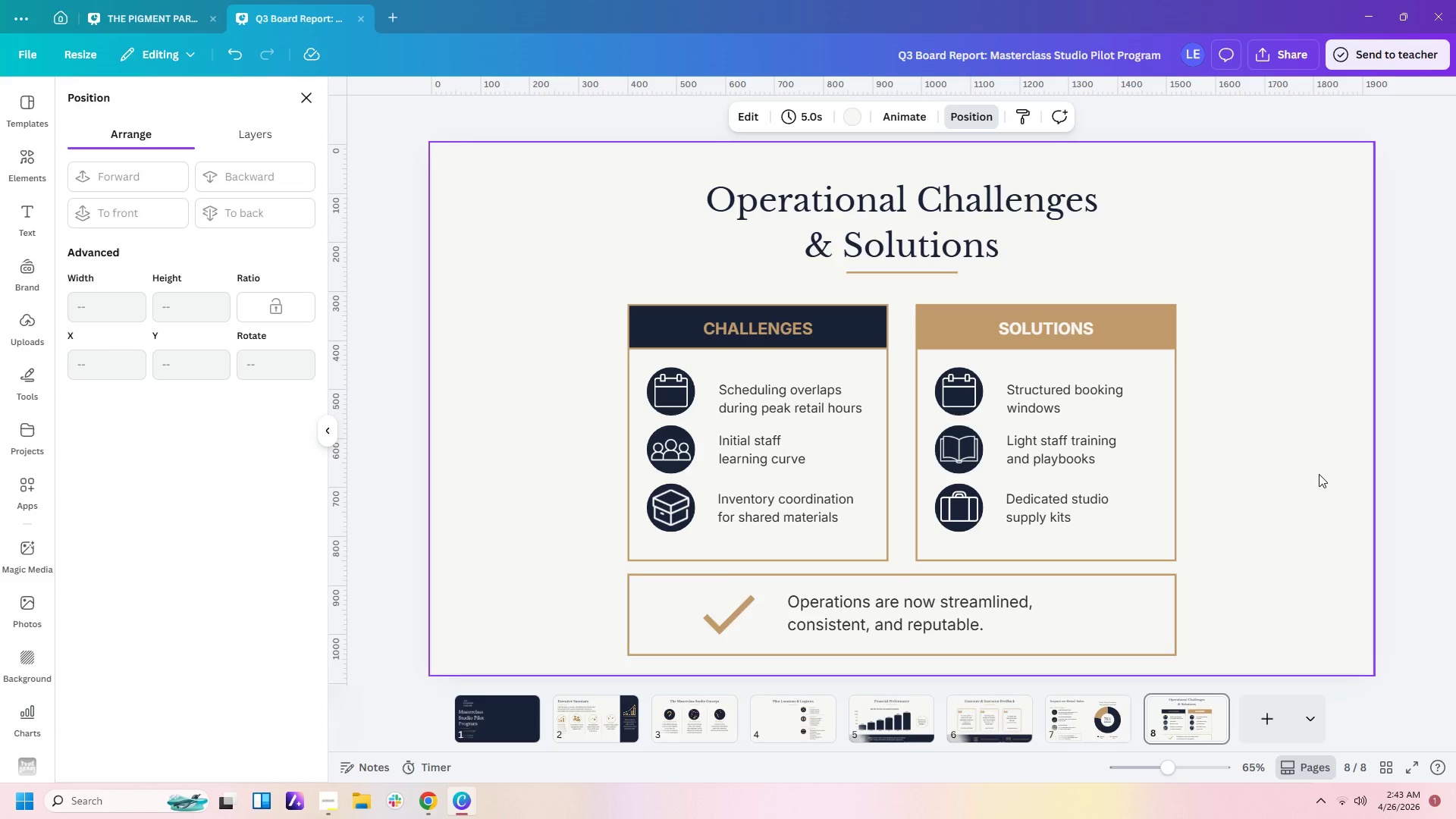 
left_click([1319, 474])
 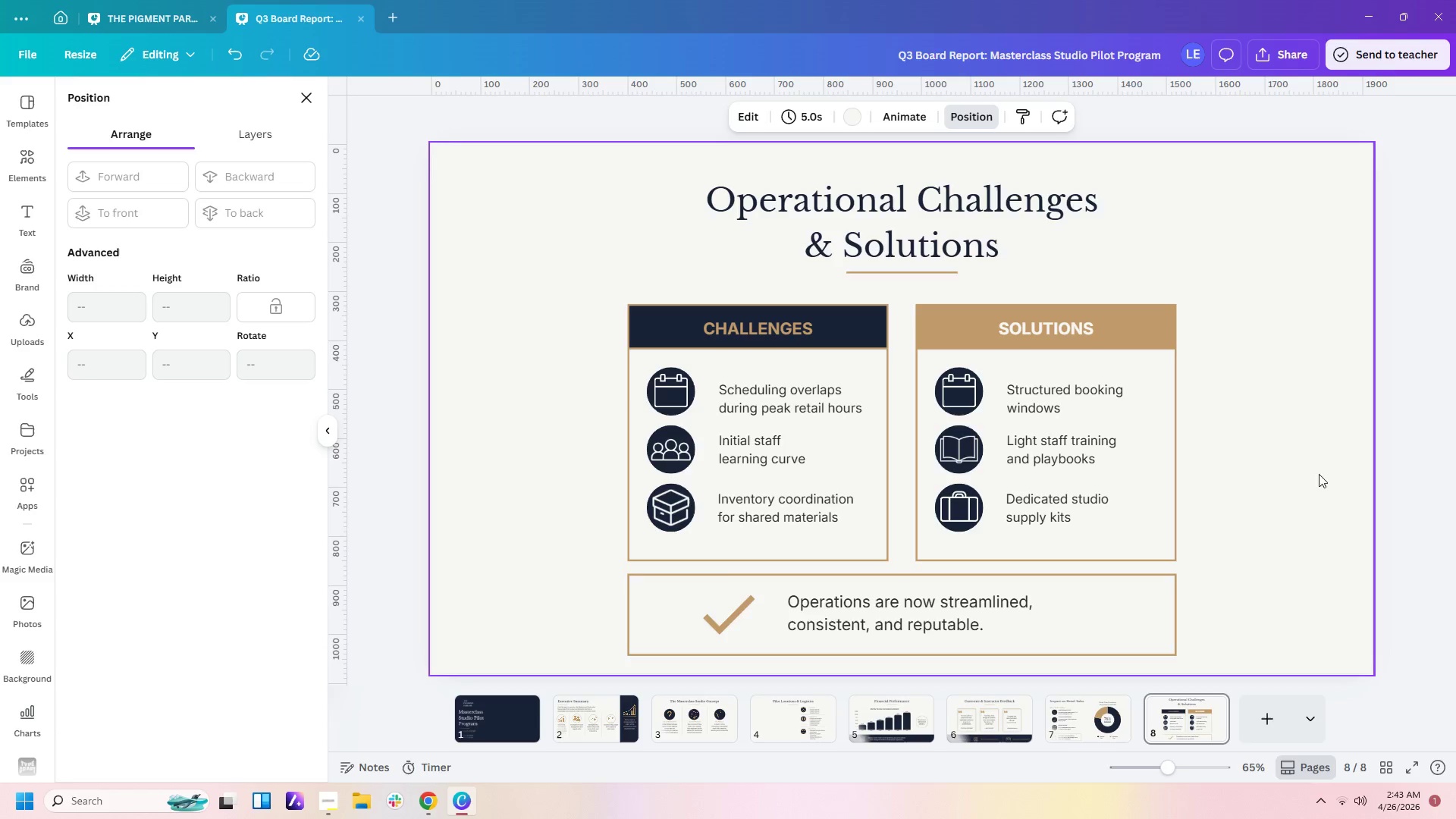 
left_click([1116, 643])
 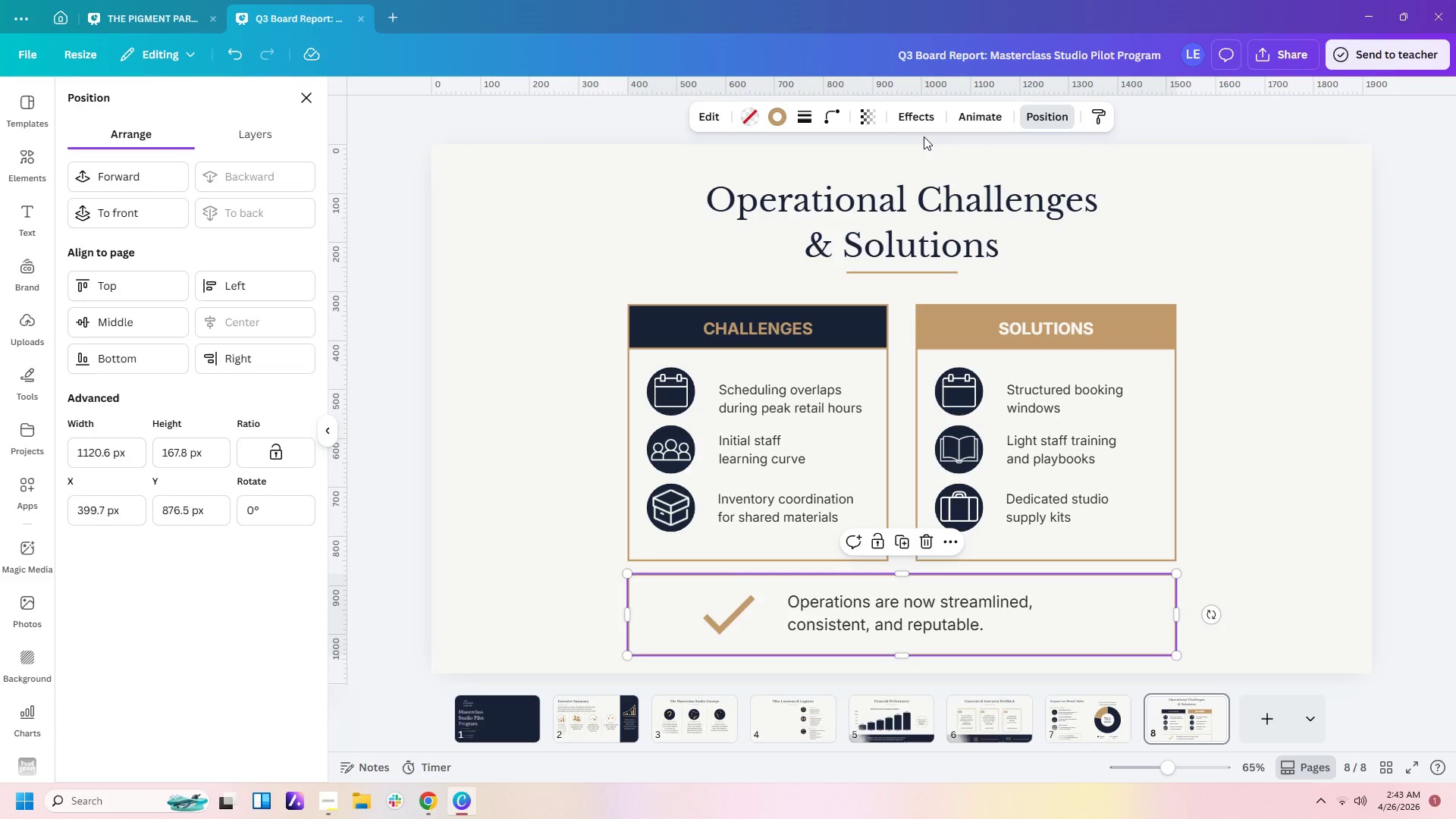 
wait(5.62)
 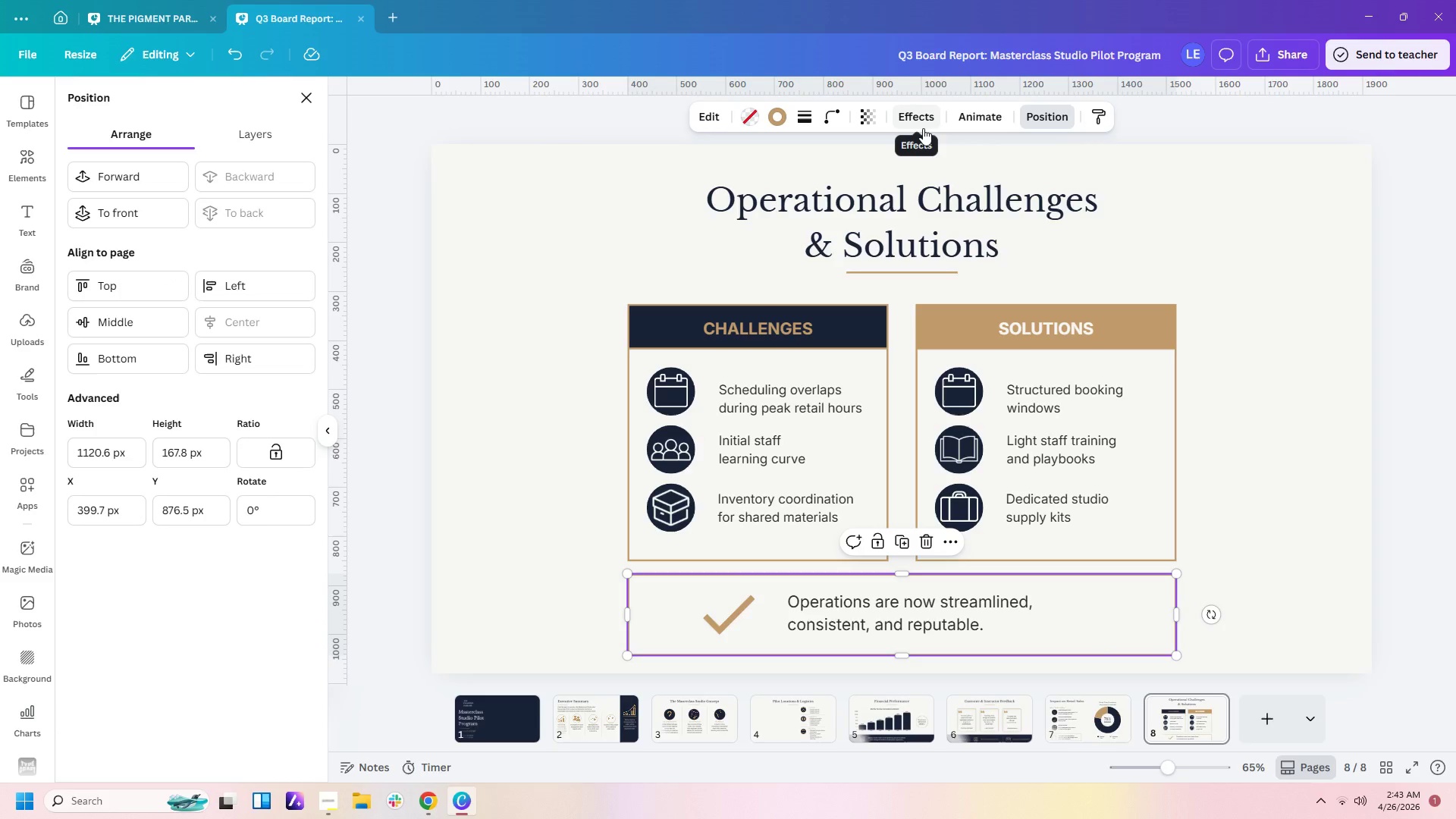 
left_click([1344, 631])
 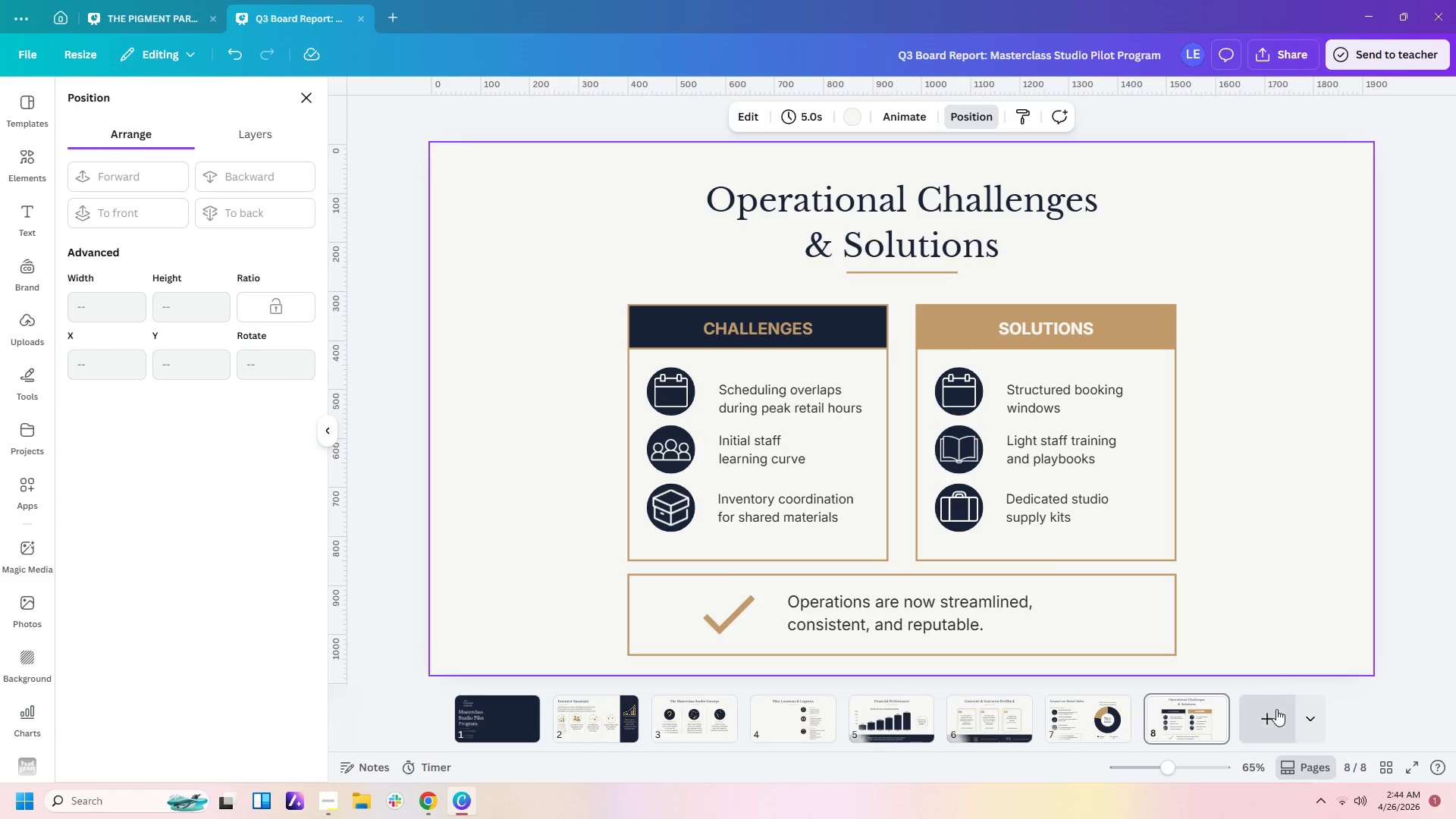 
left_click([1275, 714])
 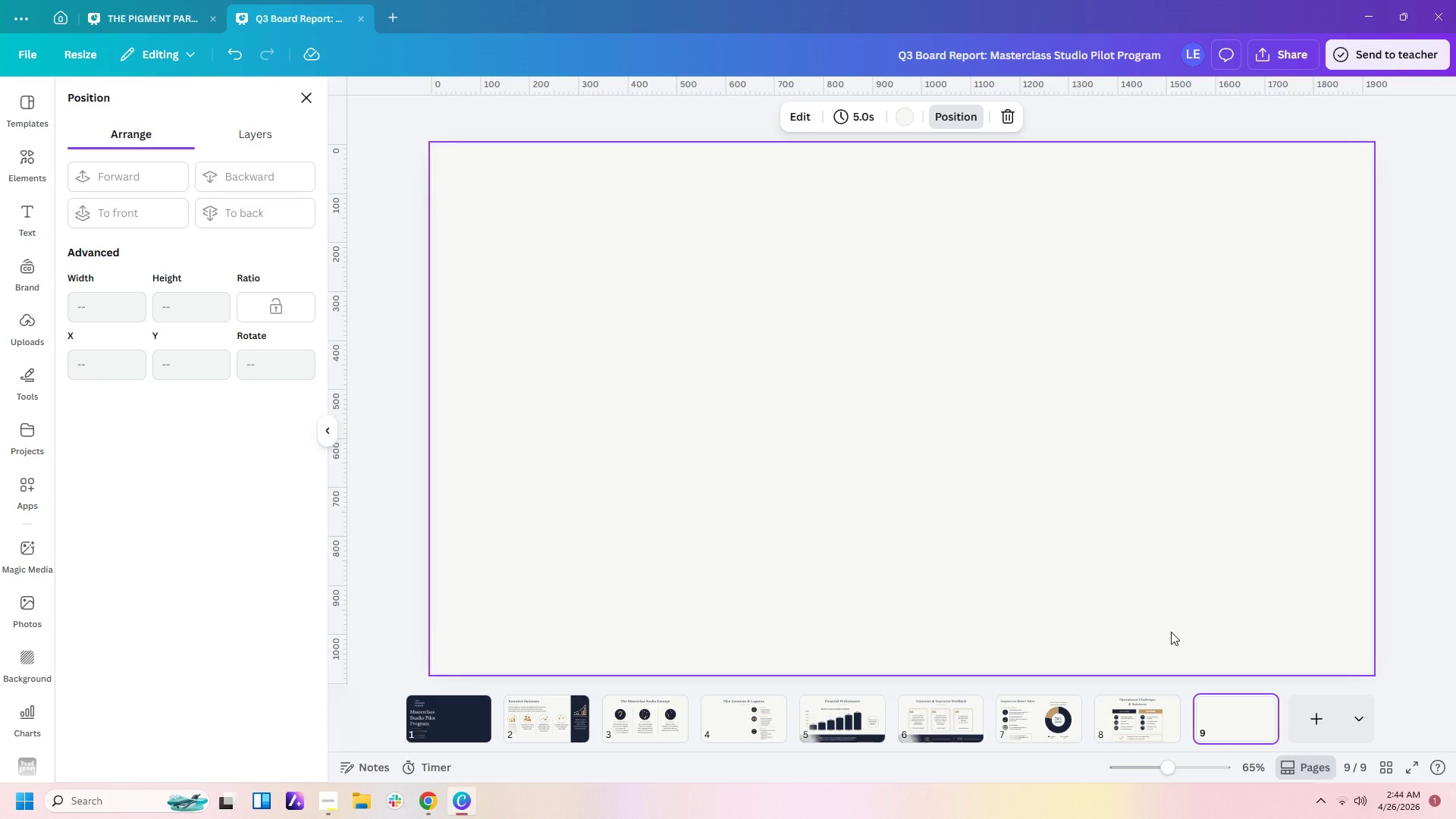 
wait(12.58)
 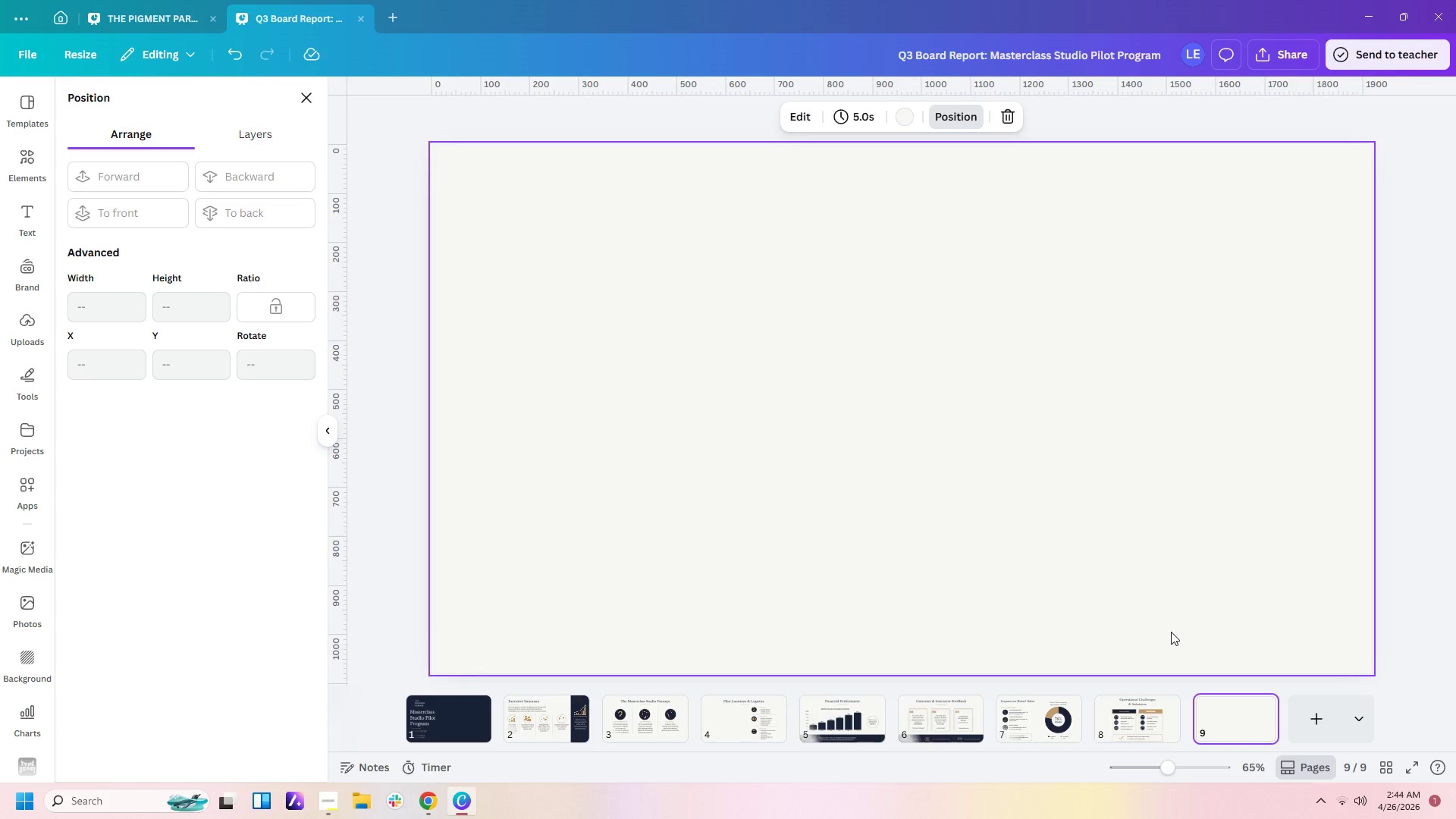 
left_click([1120, 717])
 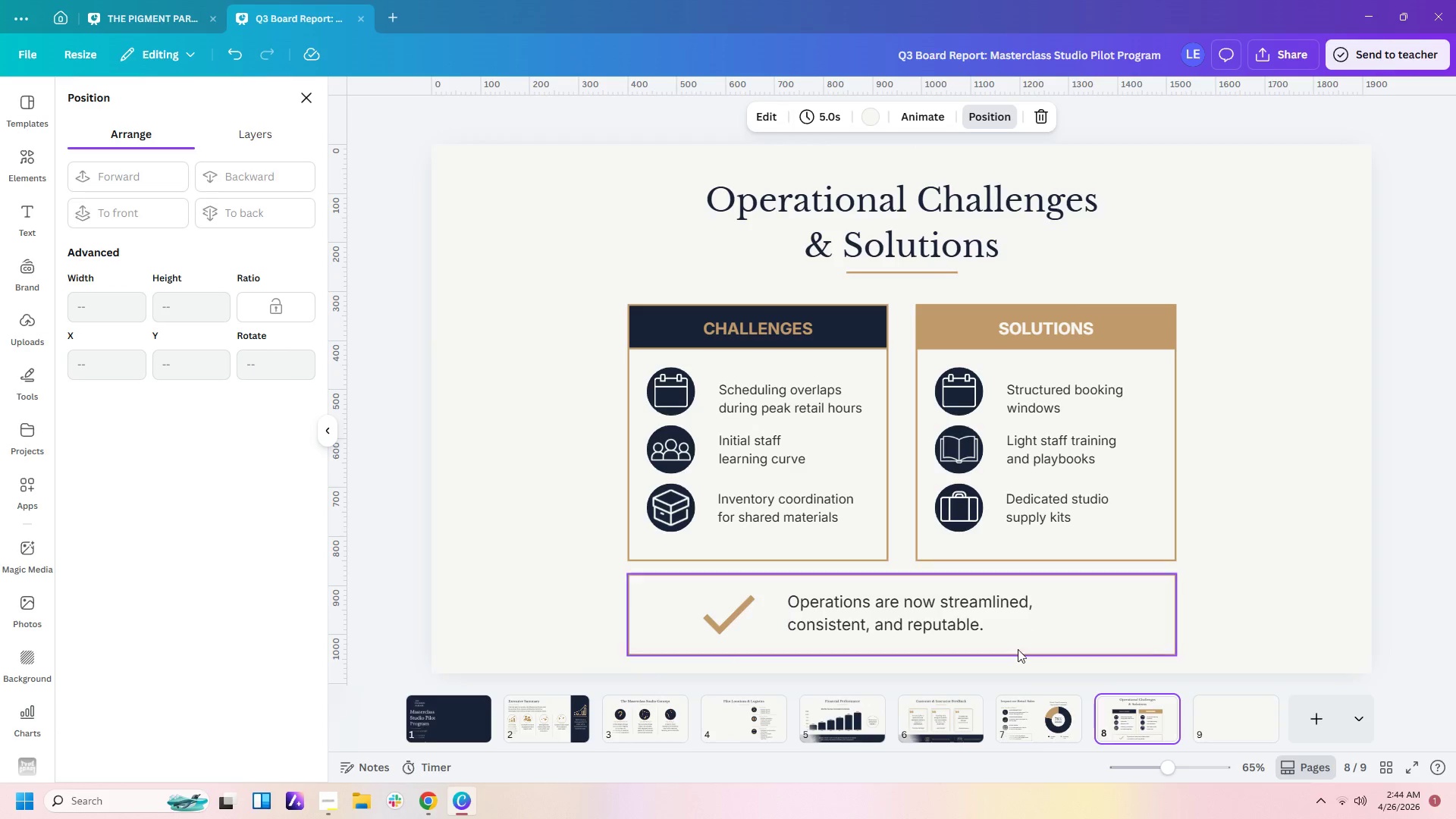 
left_click([967, 717])
 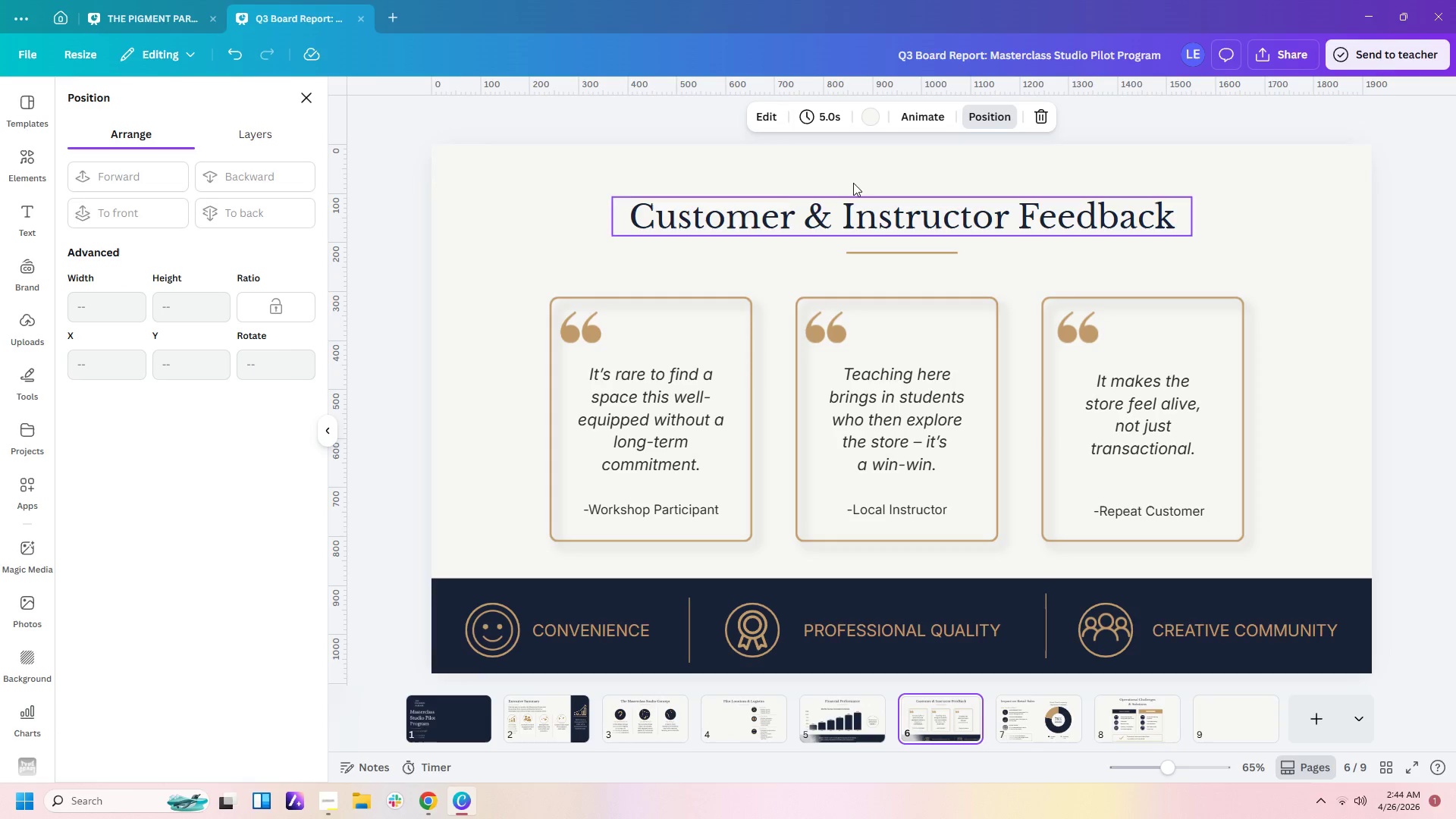 
left_click_drag(start_coordinate=[858, 154], to_coordinate=[898, 266])
 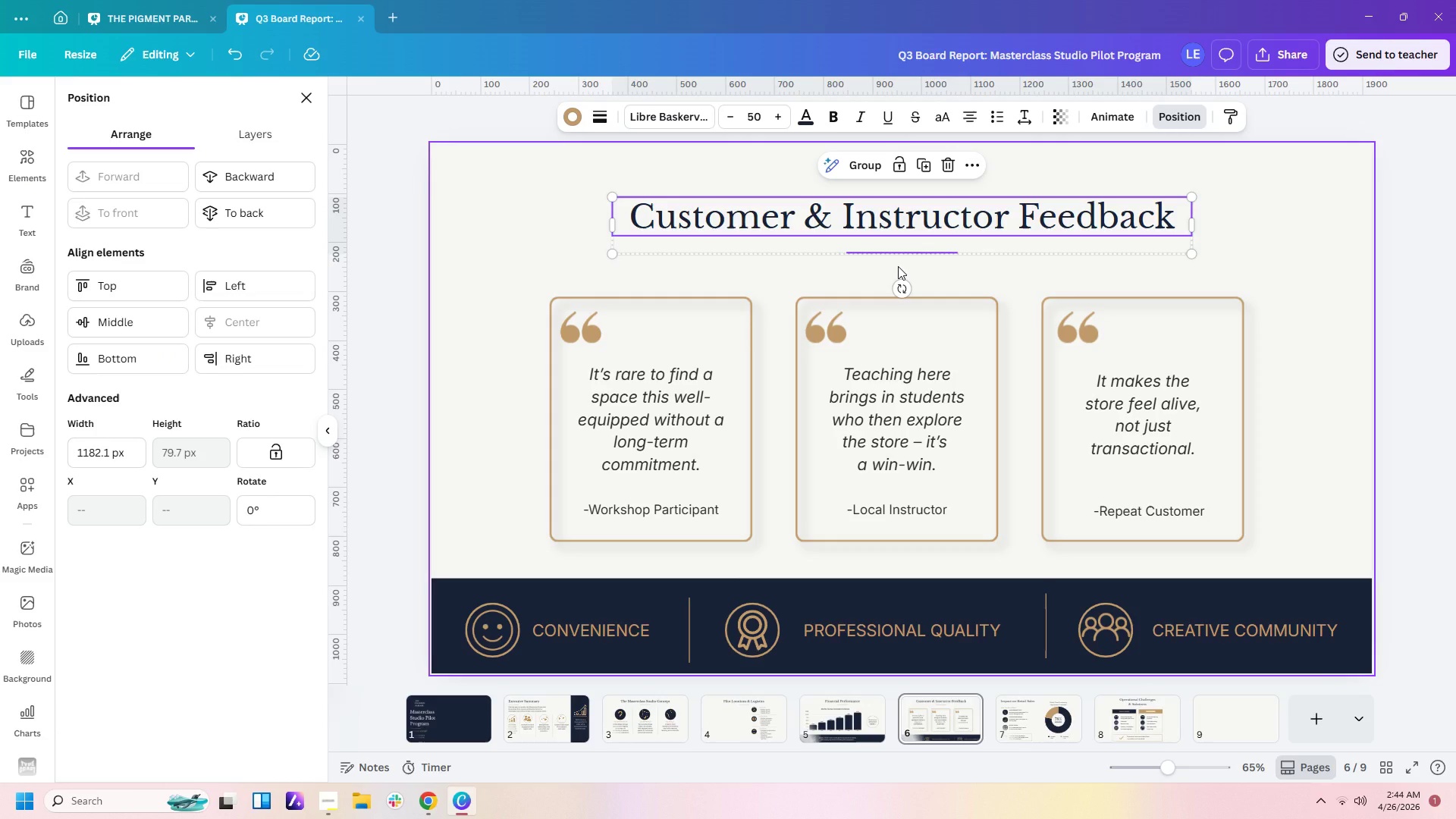 
key(Control+C)
 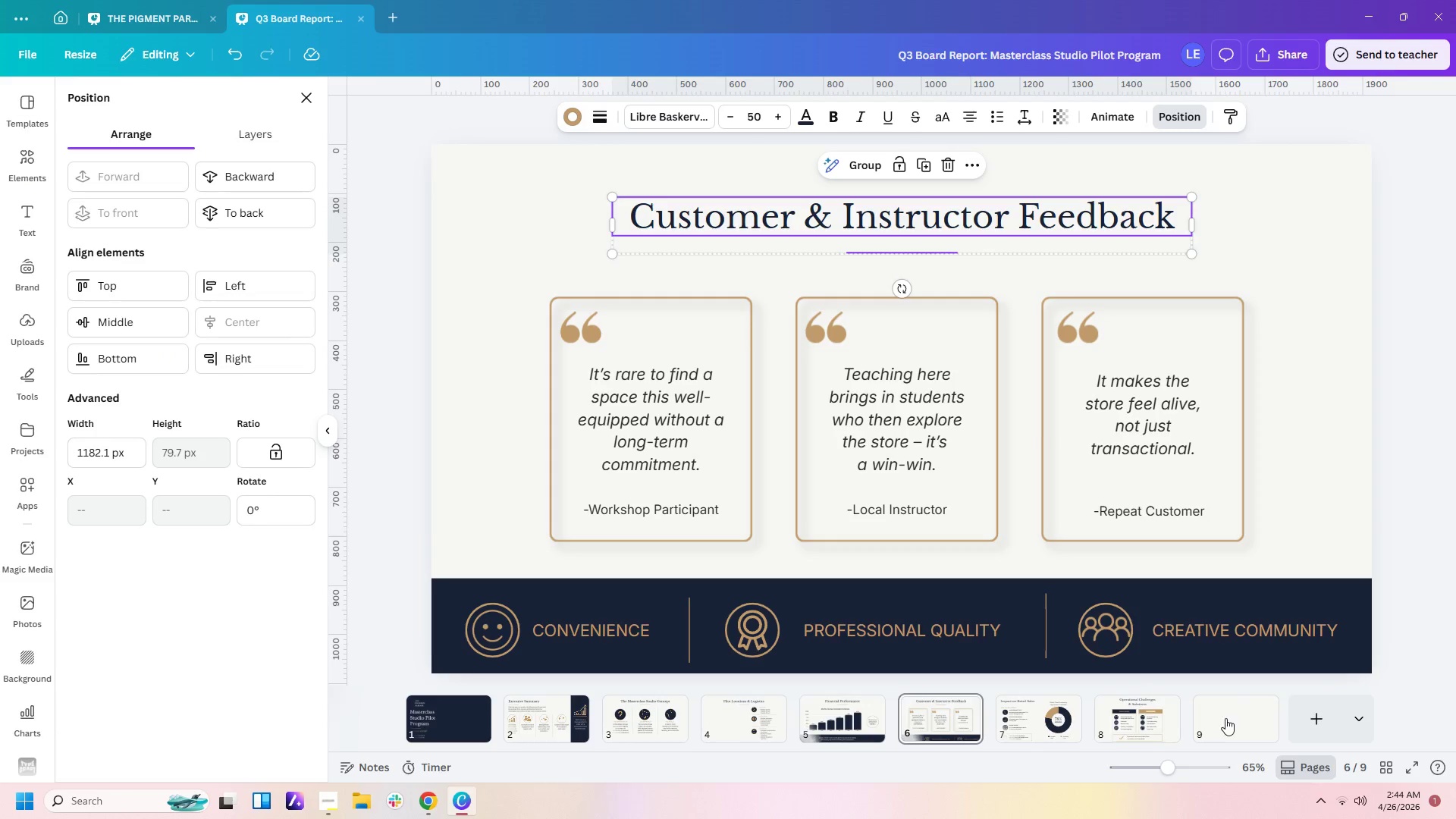 
left_click([1225, 718])
 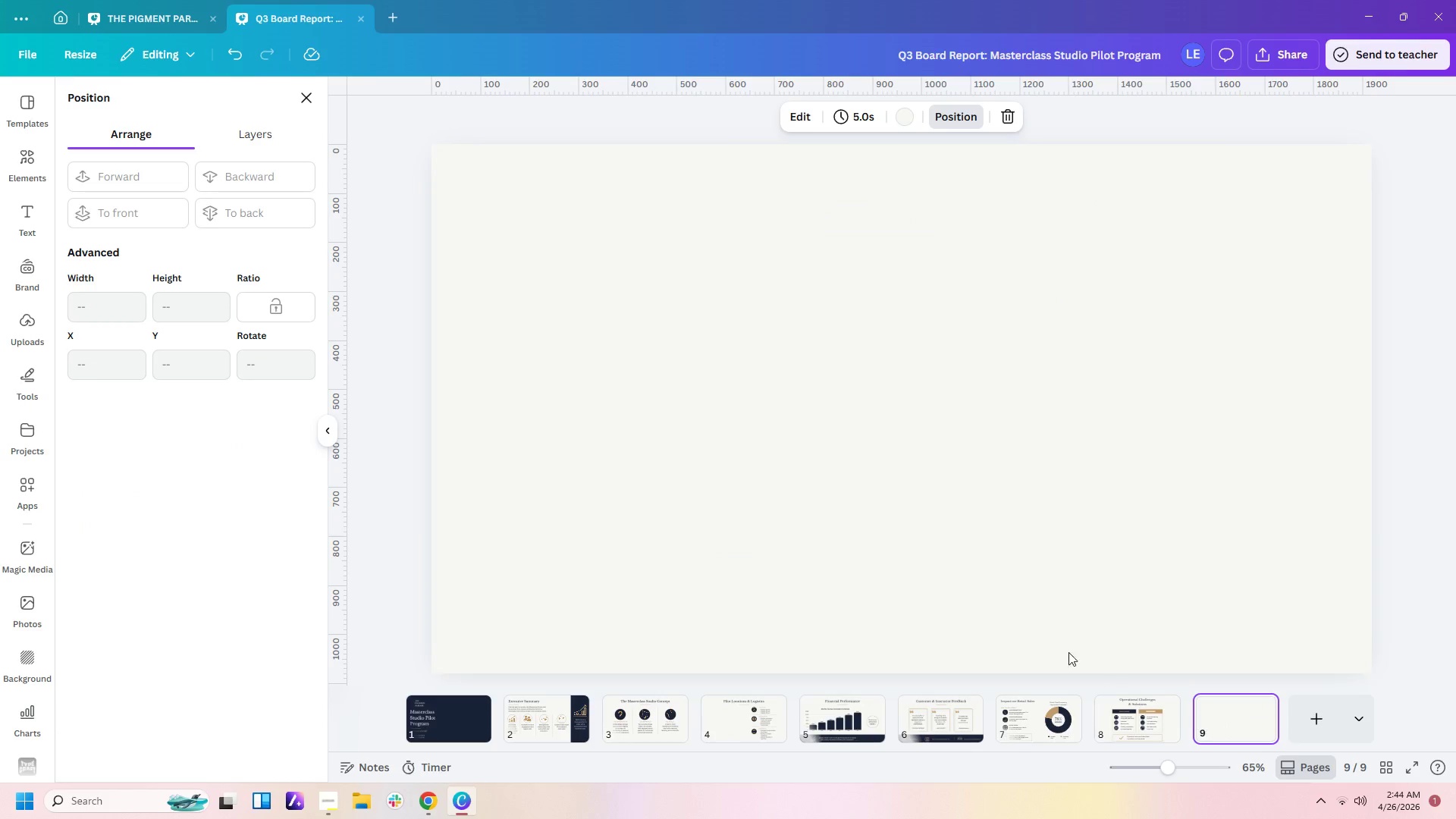 
key(Control+V)
 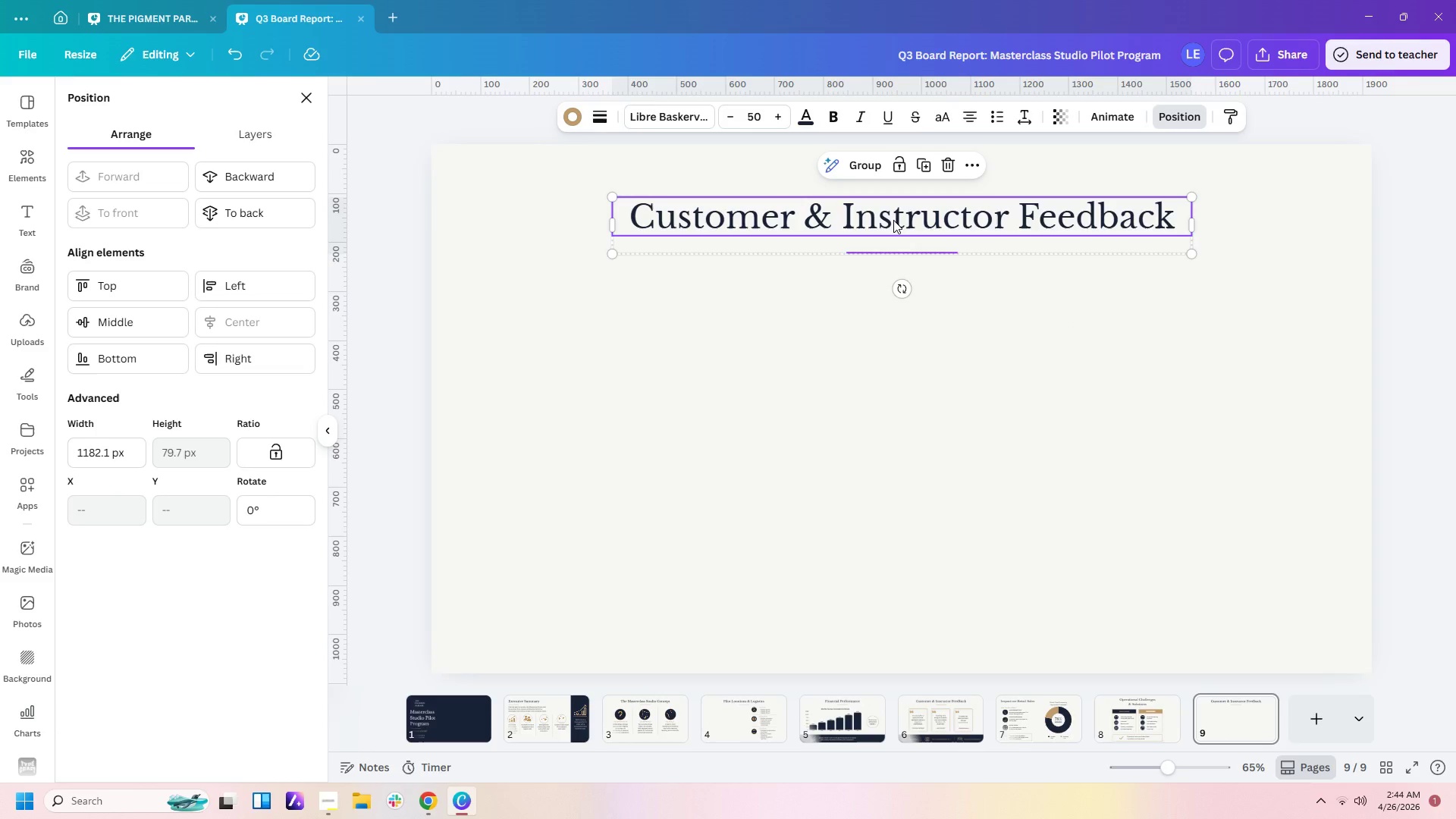 
double_click([894, 218])
 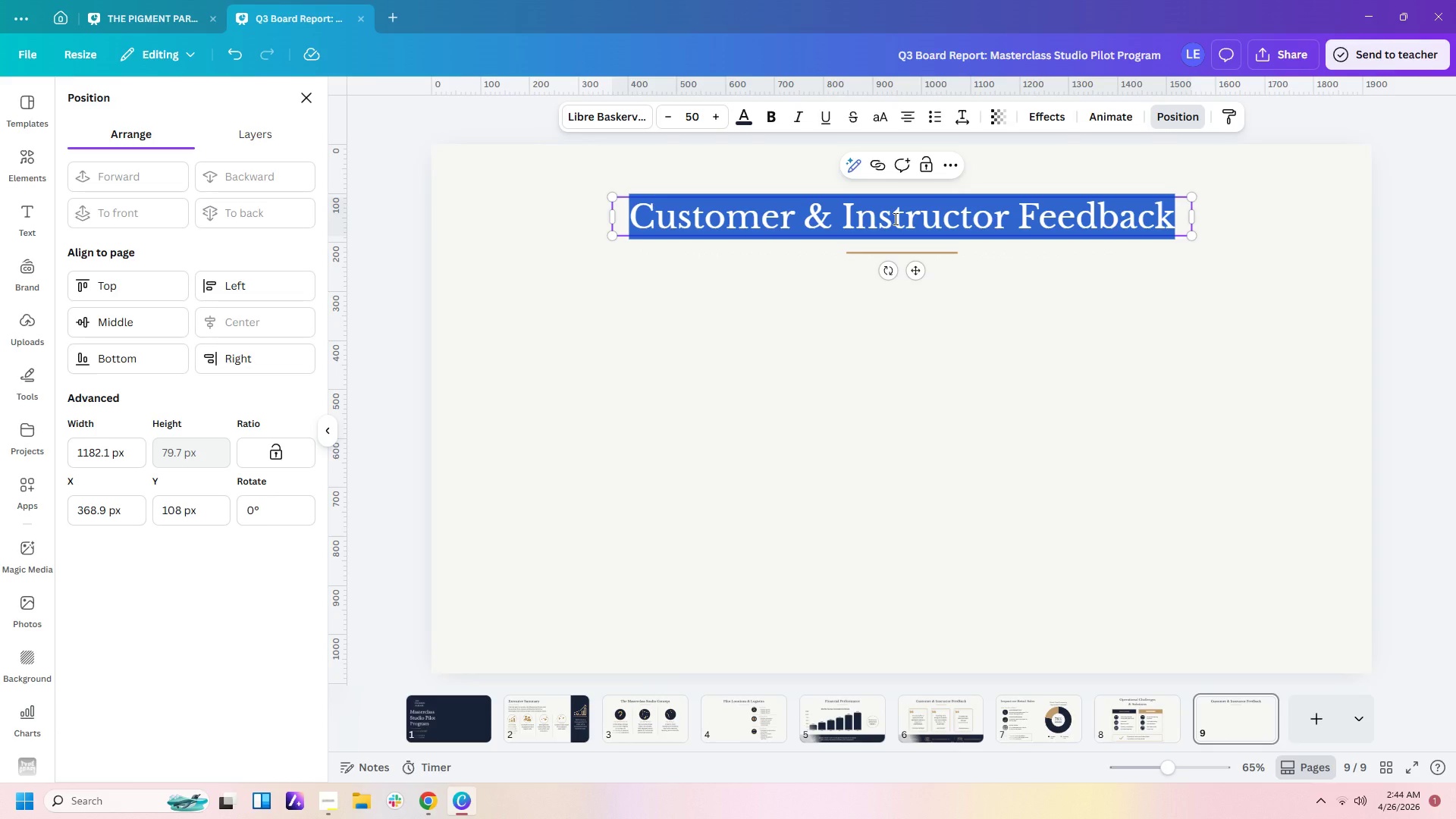 
type(Expansion Roadmap)
 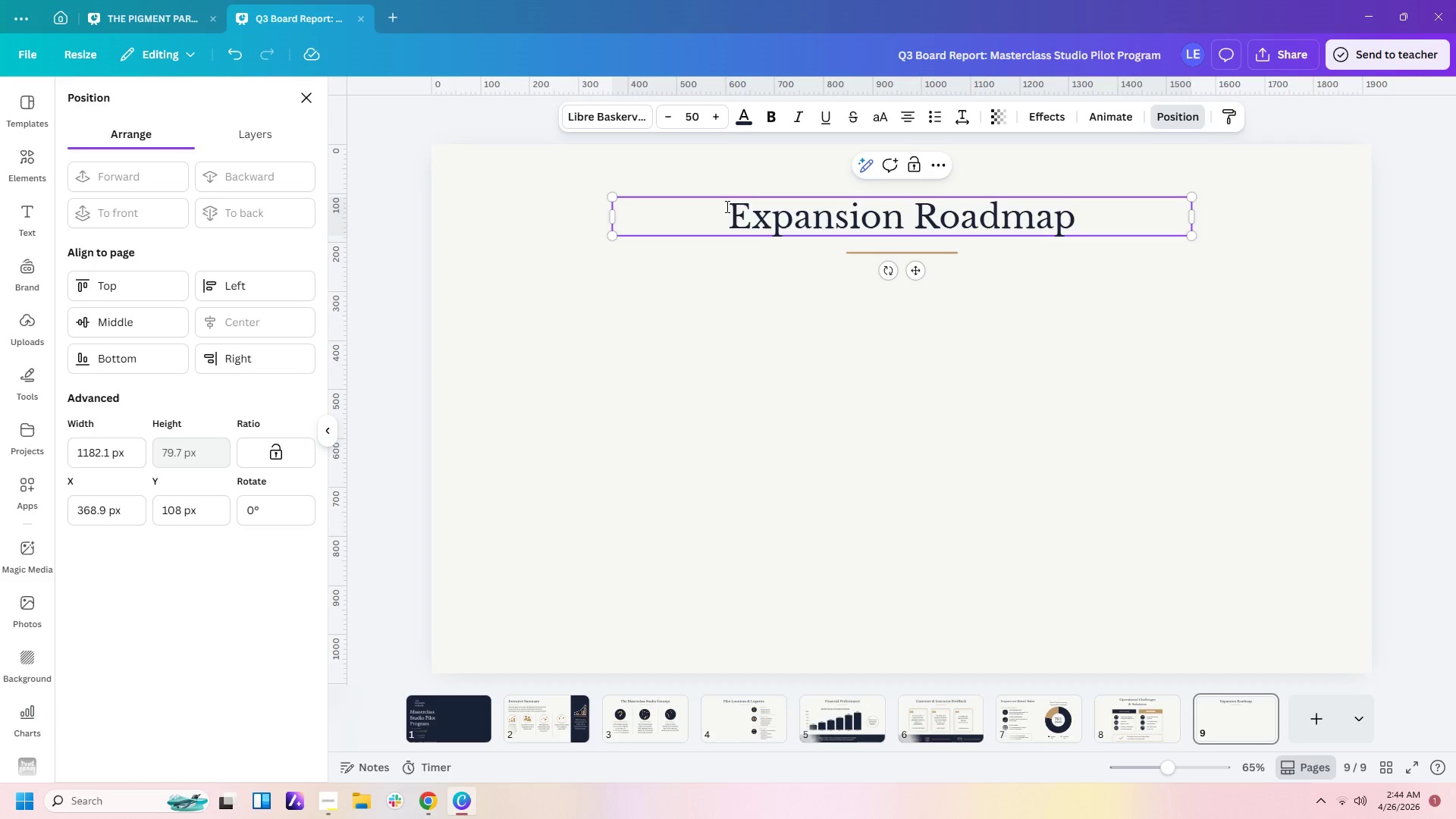 
left_click([713, 328])
 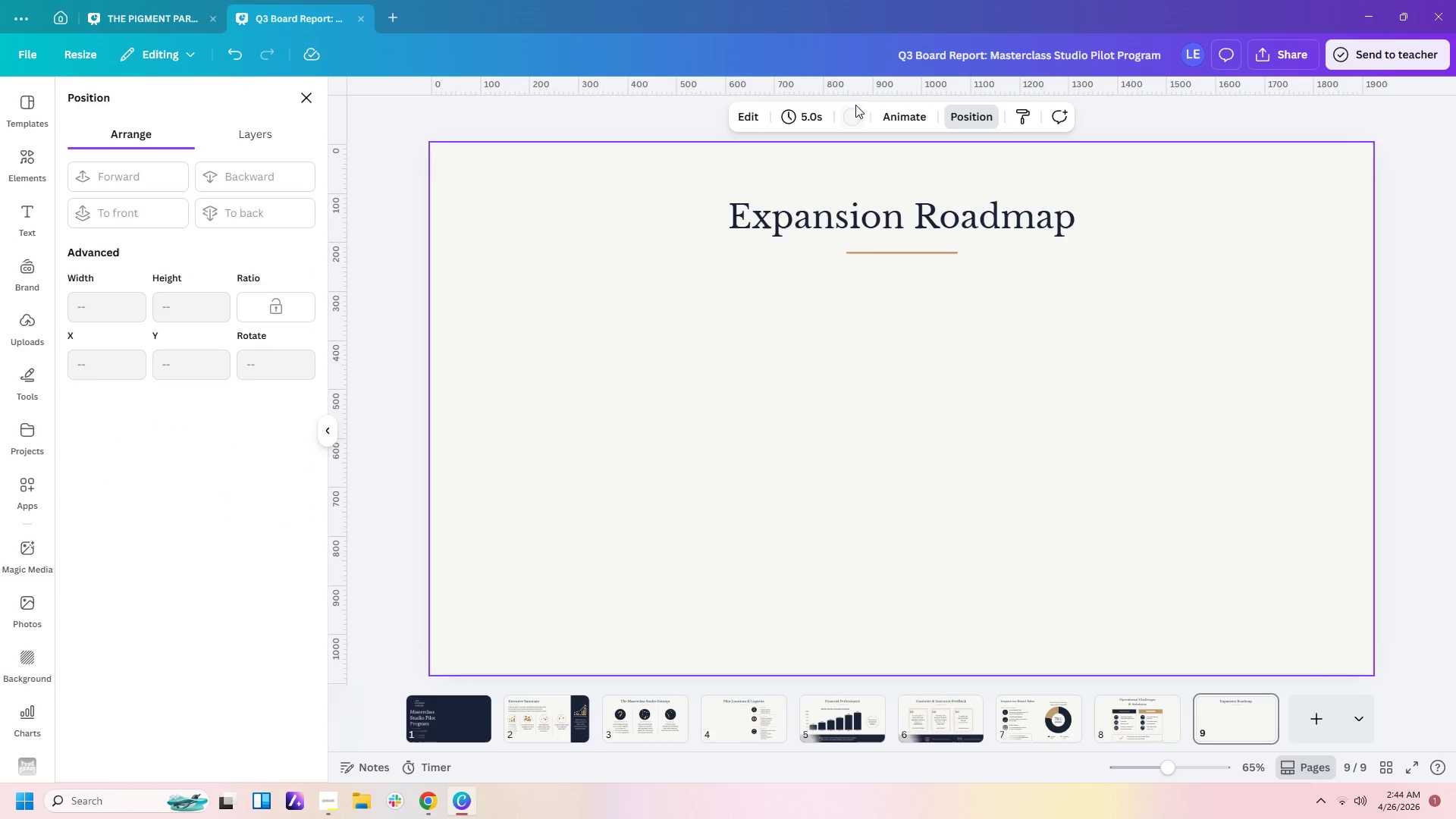 
left_click([851, 113])
 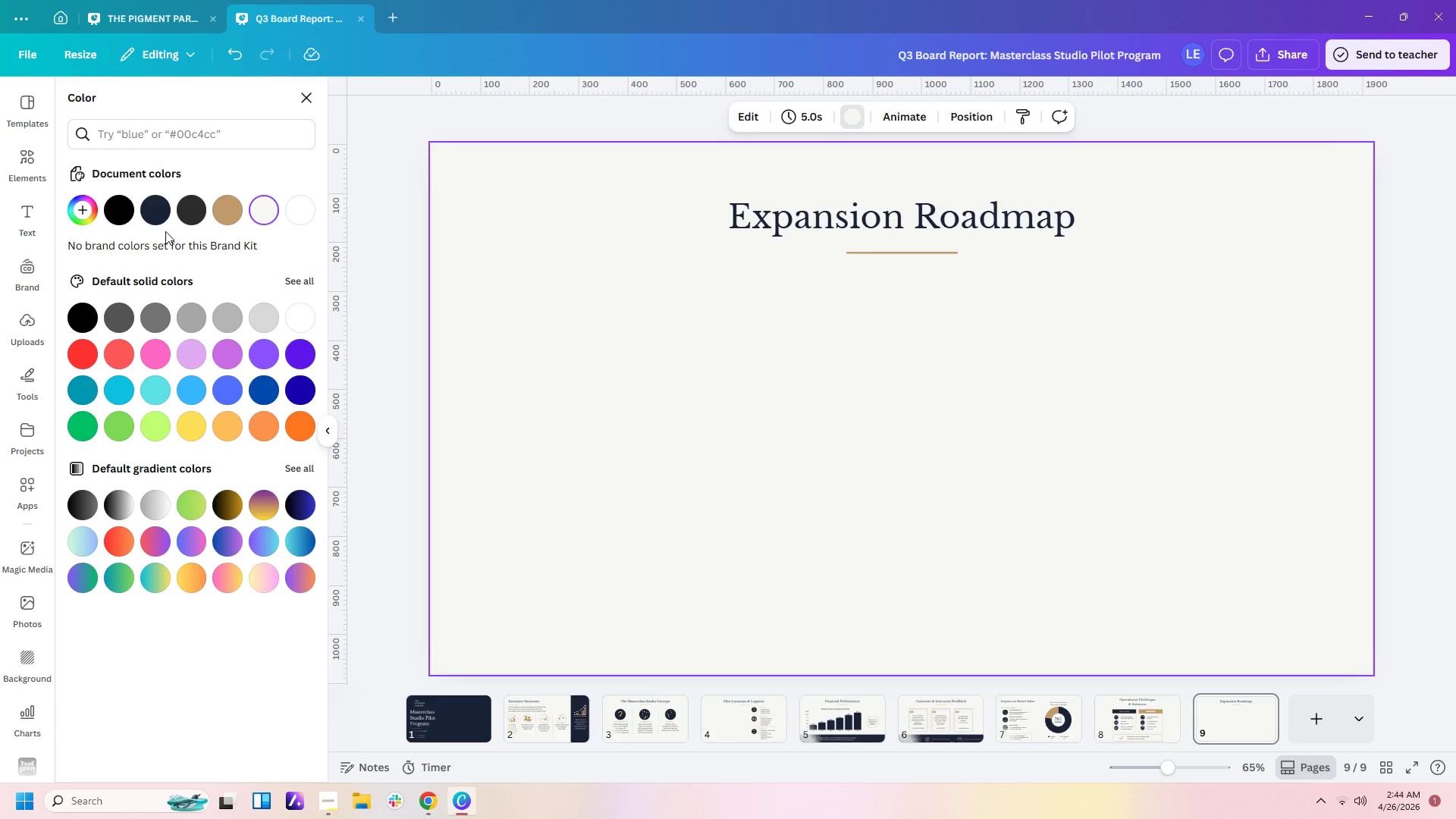 
left_click([162, 218])
 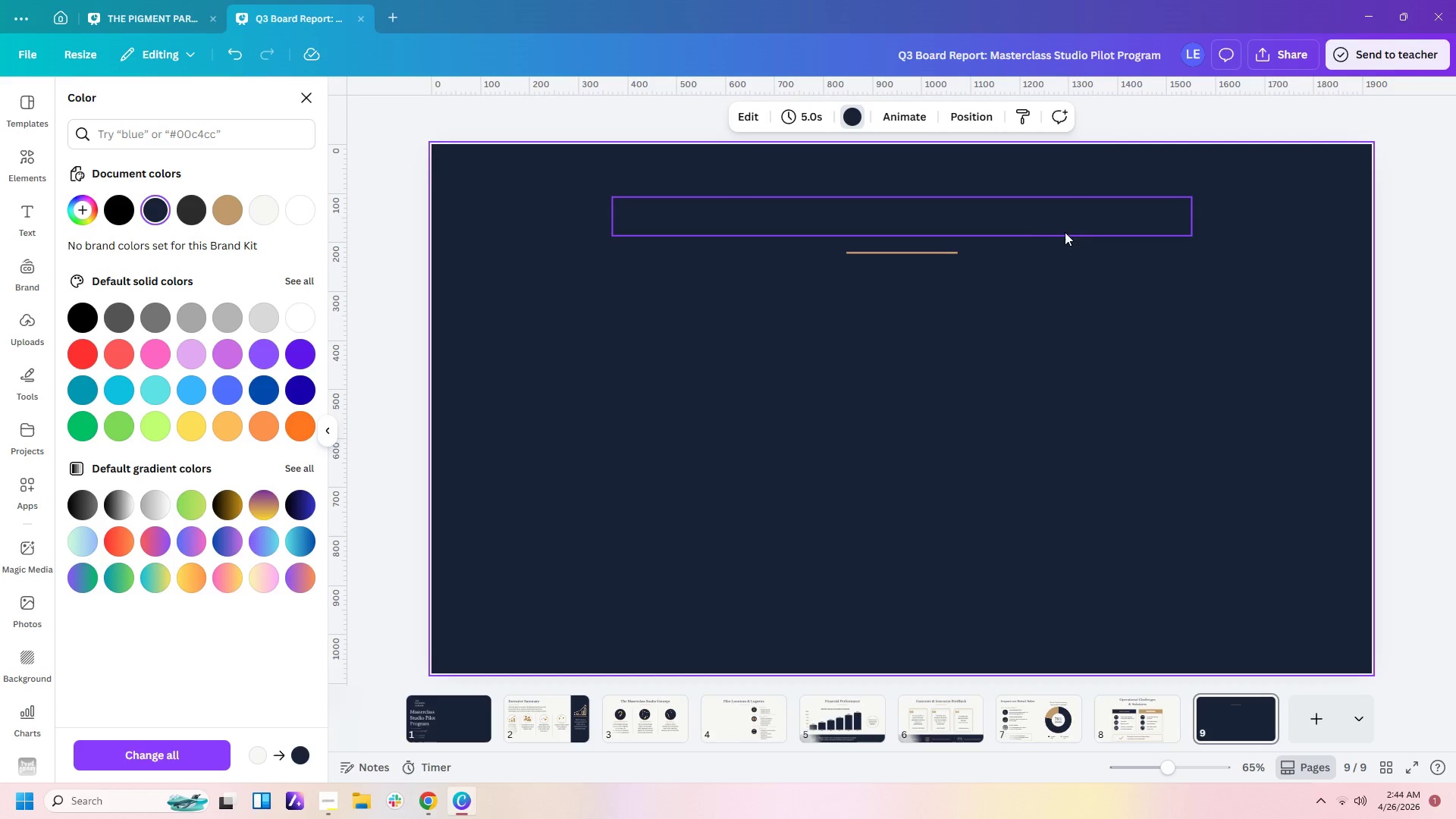 
left_click([987, 216])
 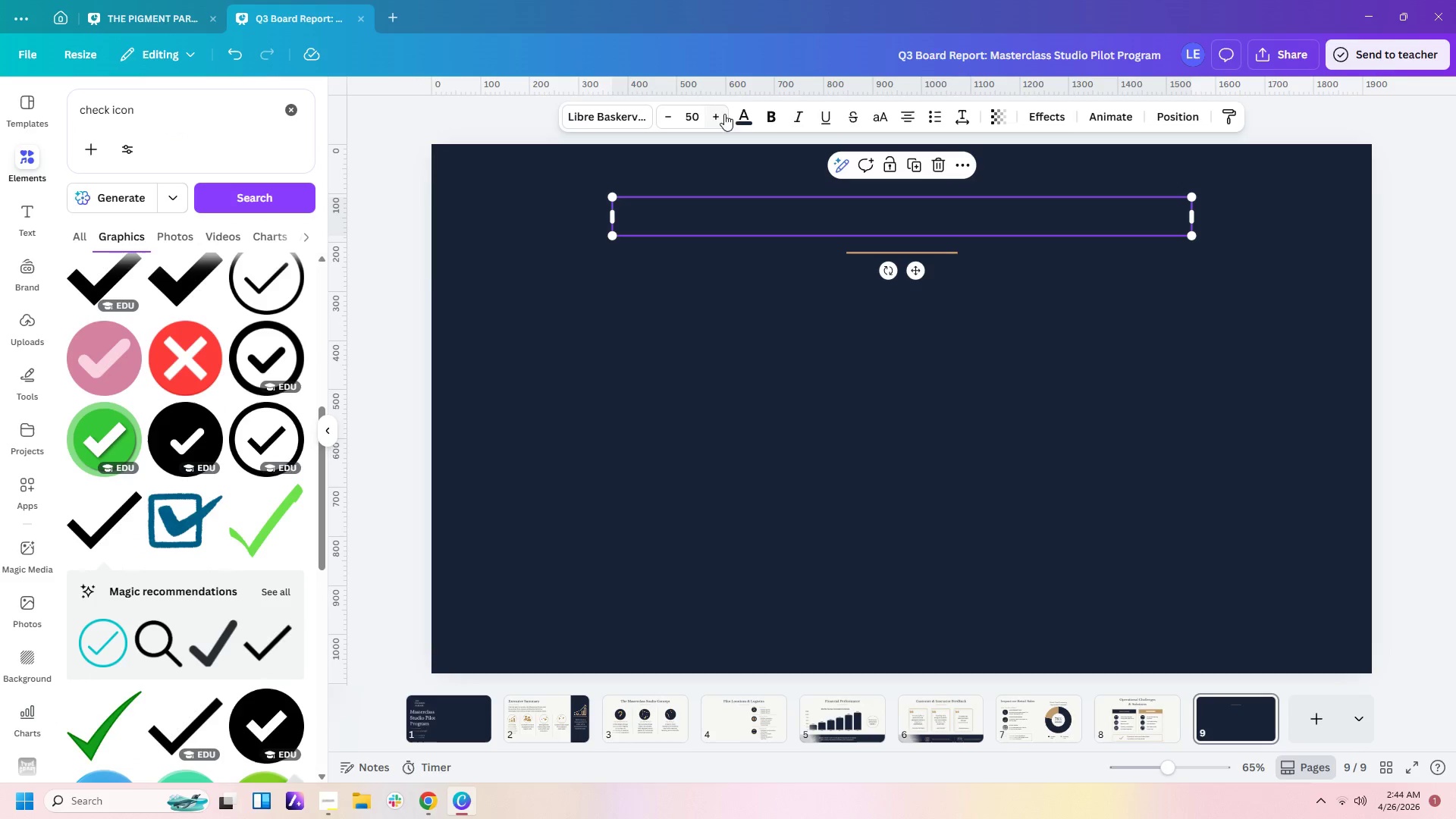 
left_click([745, 115])
 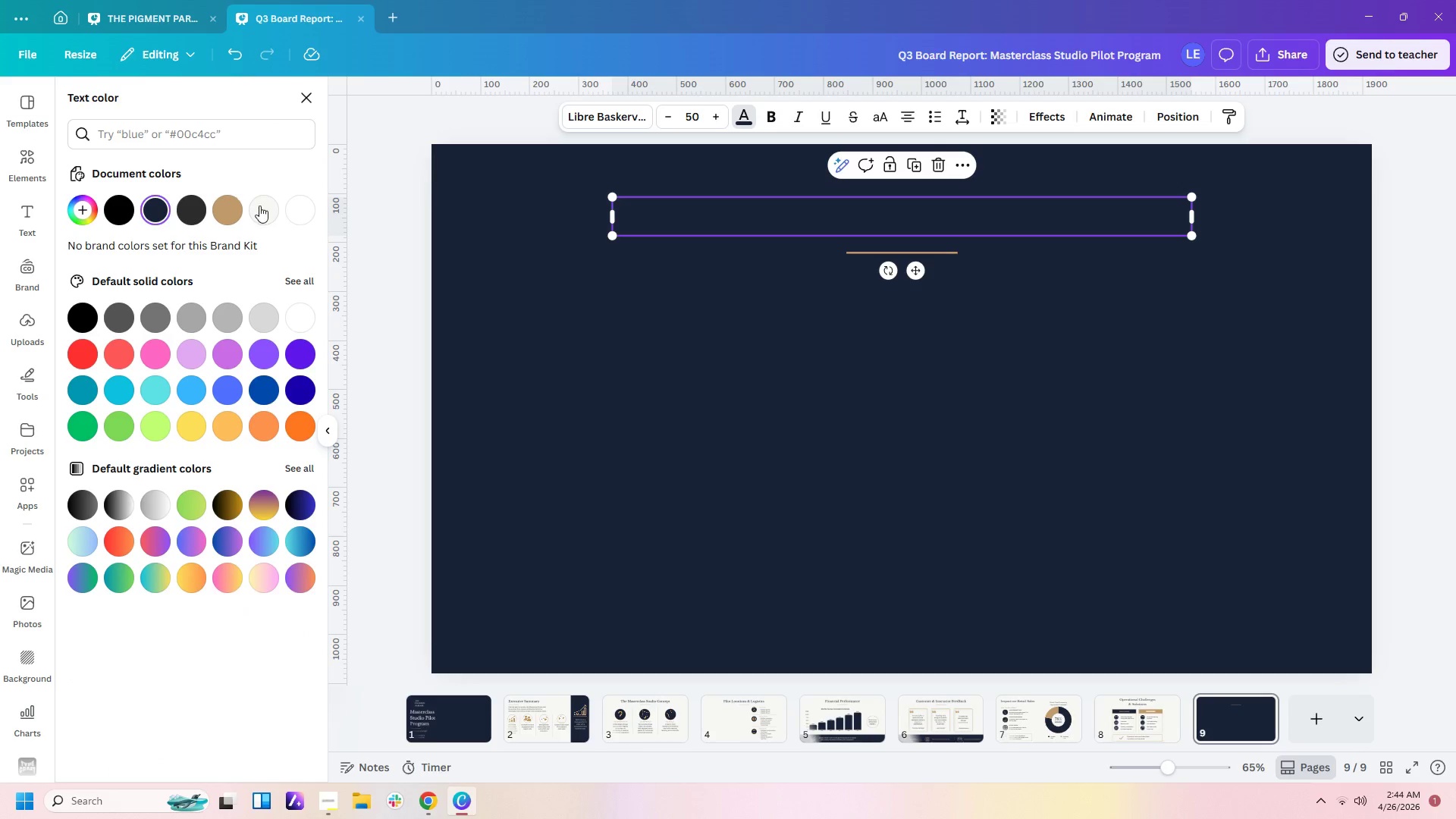 
left_click([262, 207])
 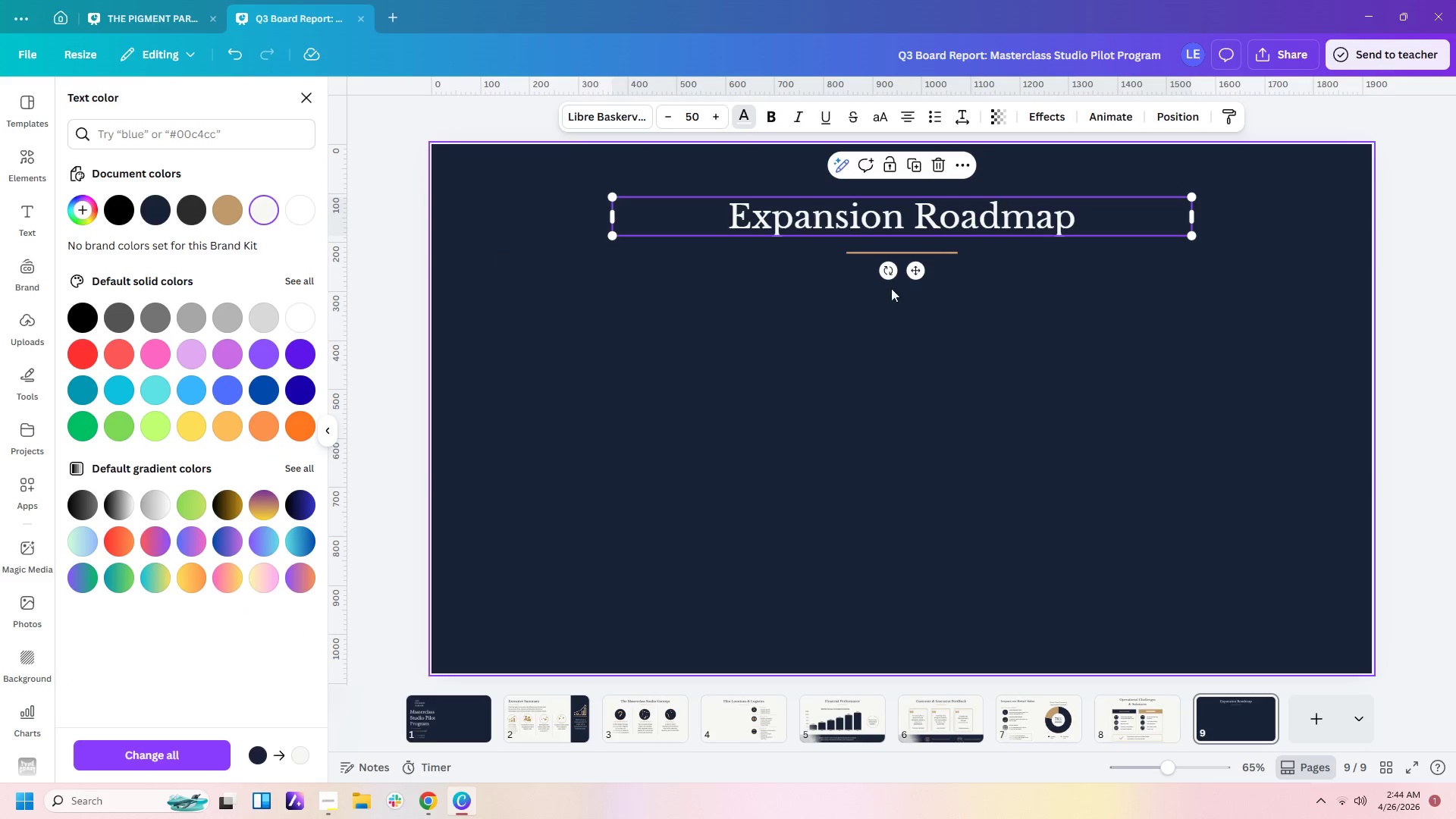 
left_click([921, 297])
 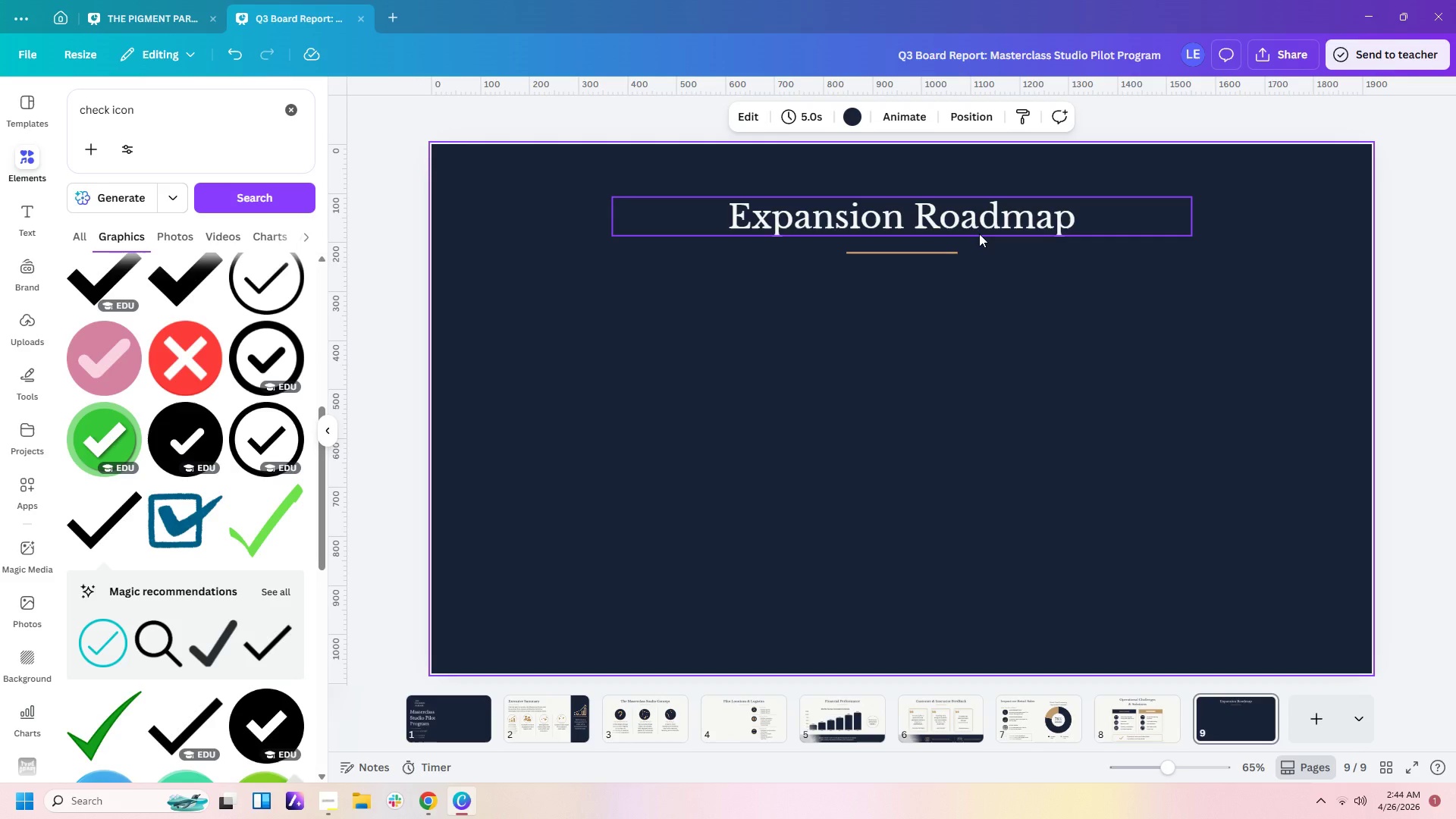 
wait(5.64)
 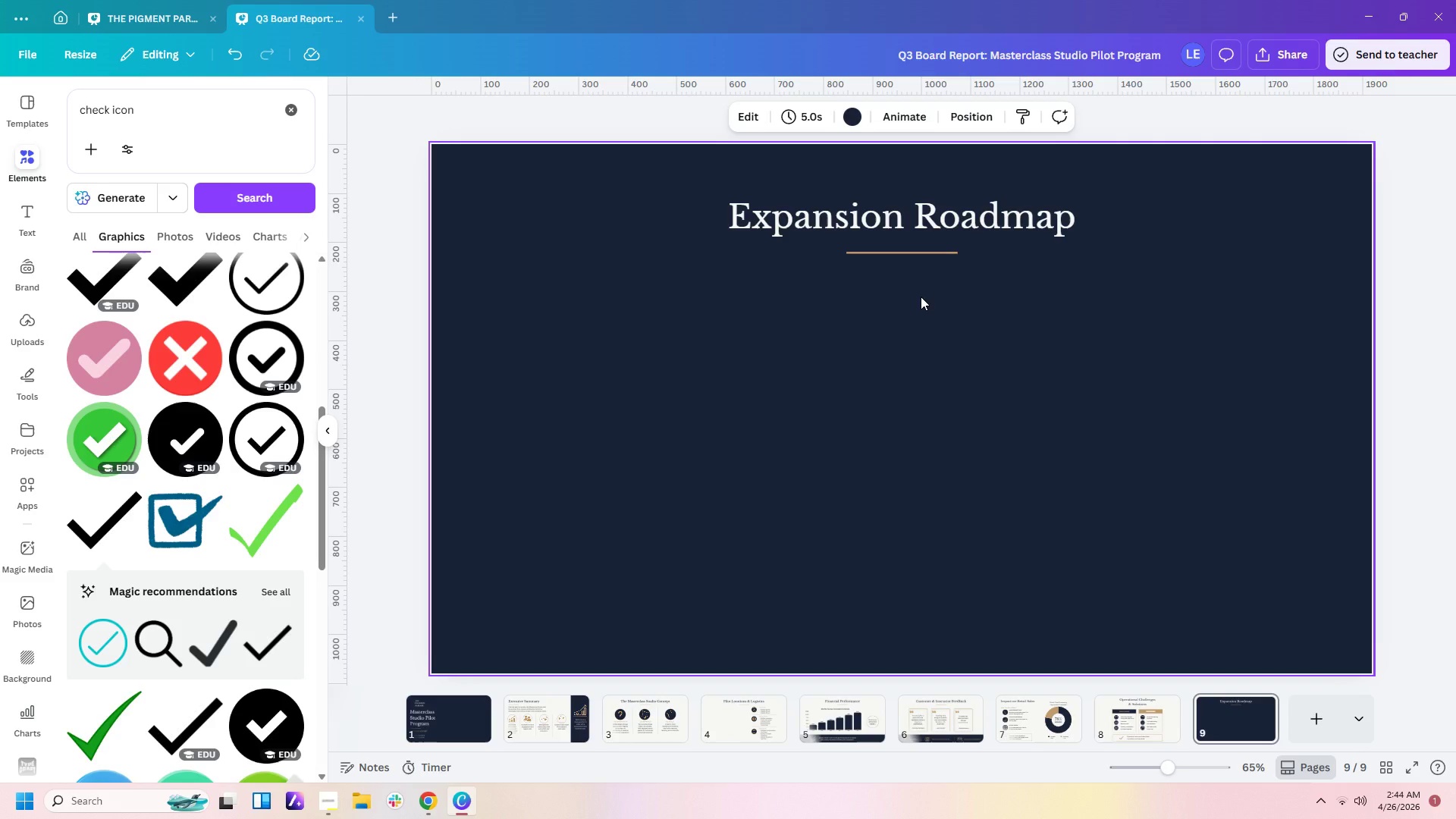 
left_click([953, 338])
 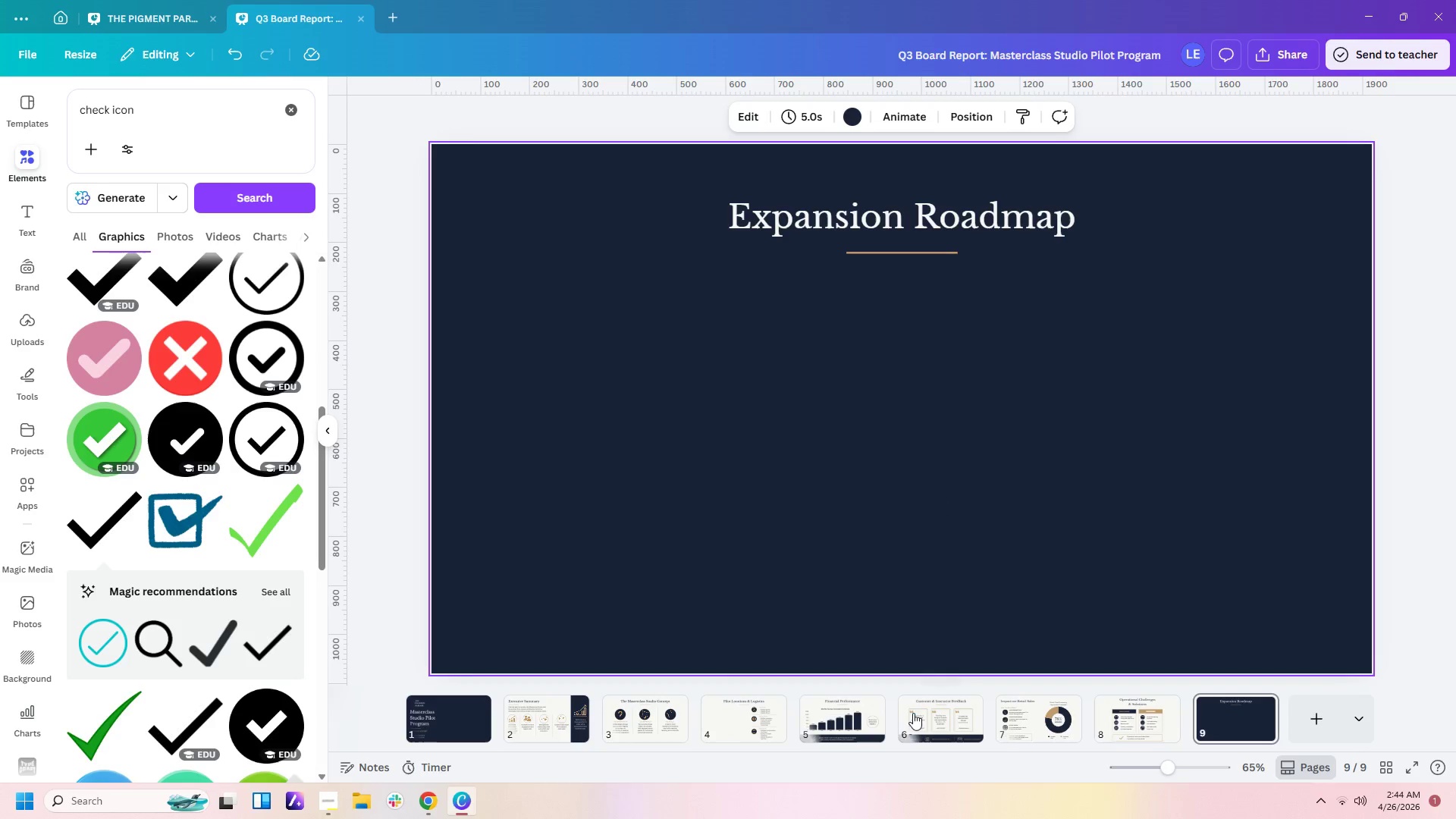 
left_click([846, 717])
 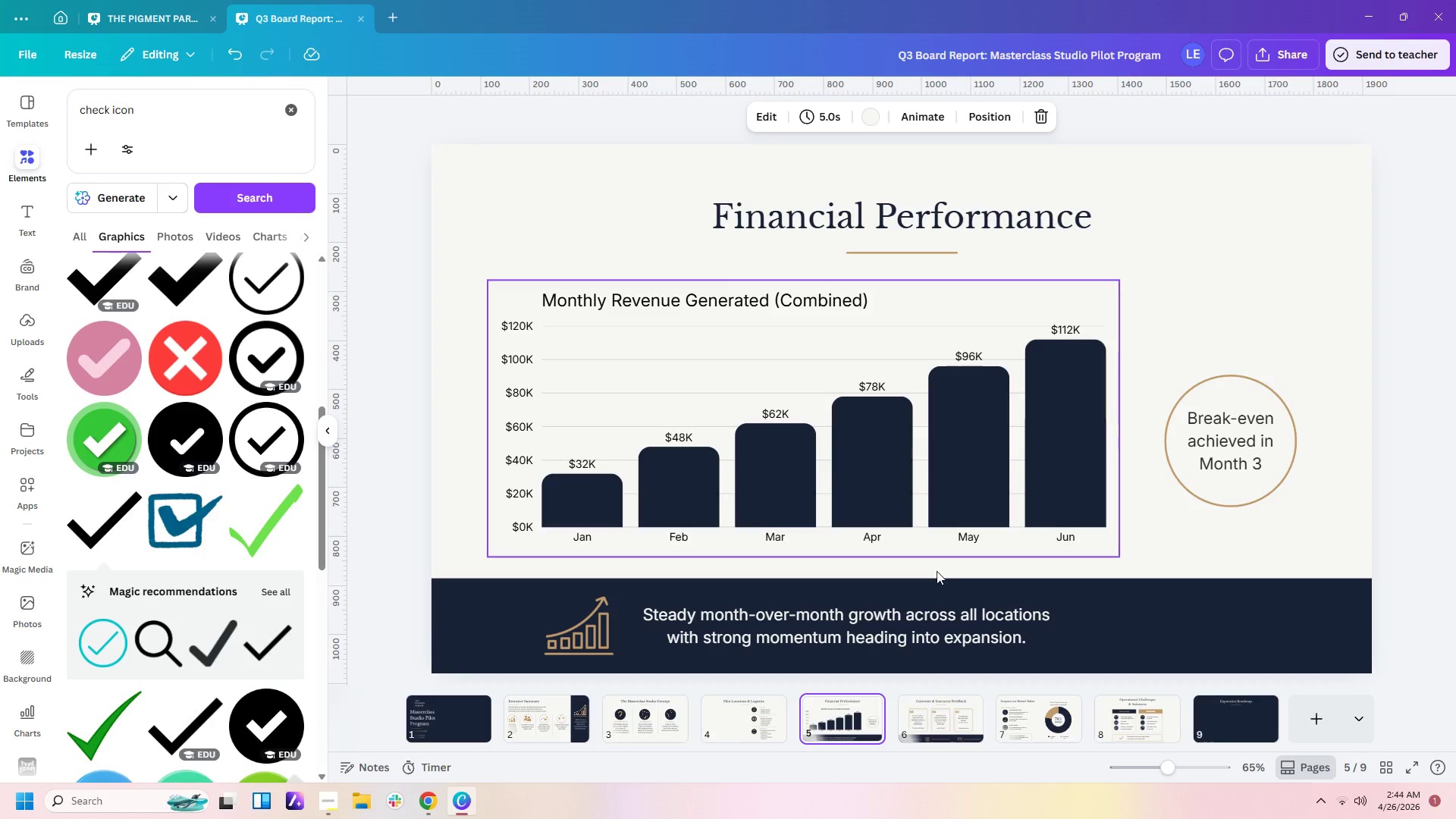 
left_click([921, 720])
 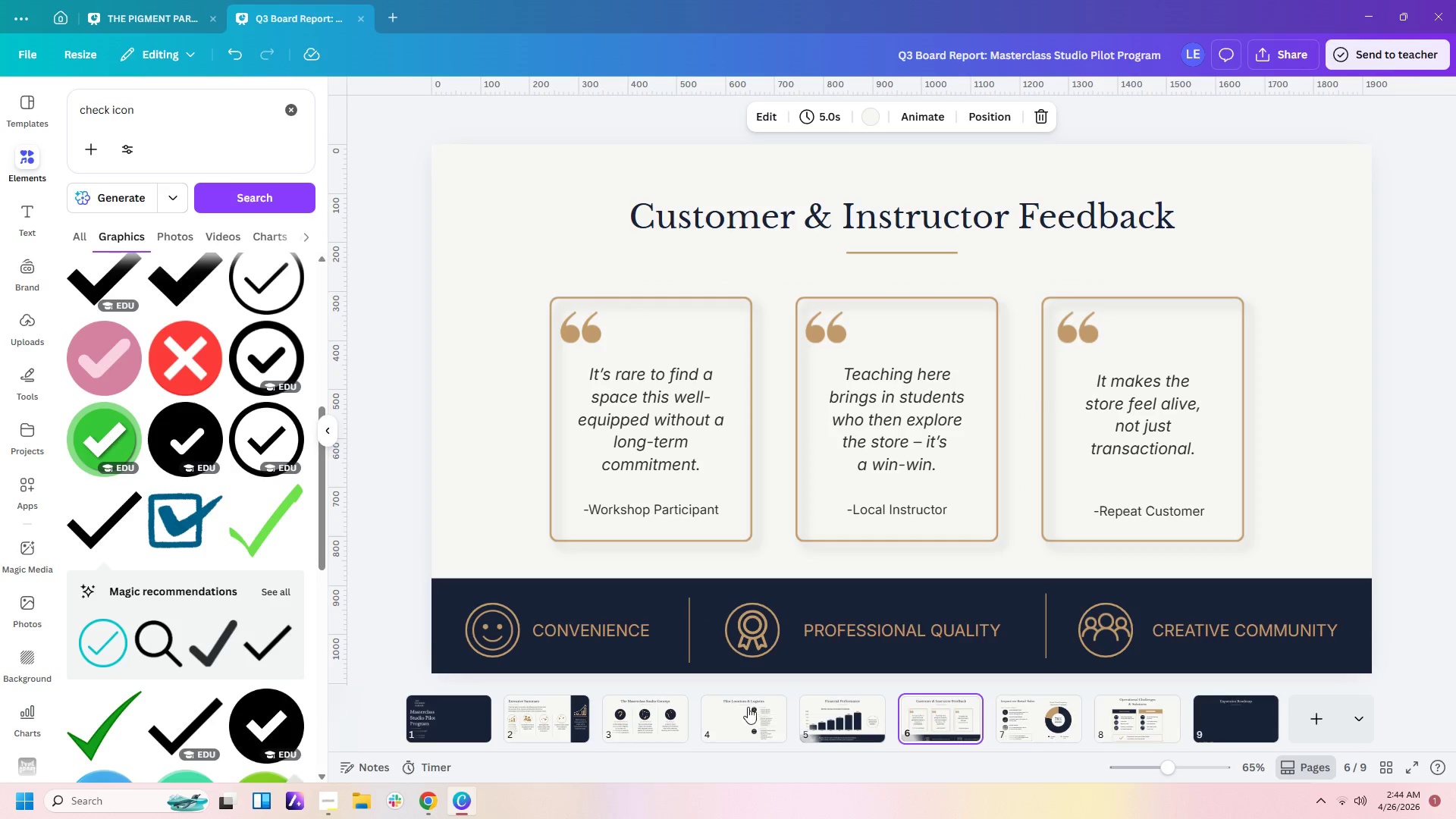 
left_click([632, 705])
 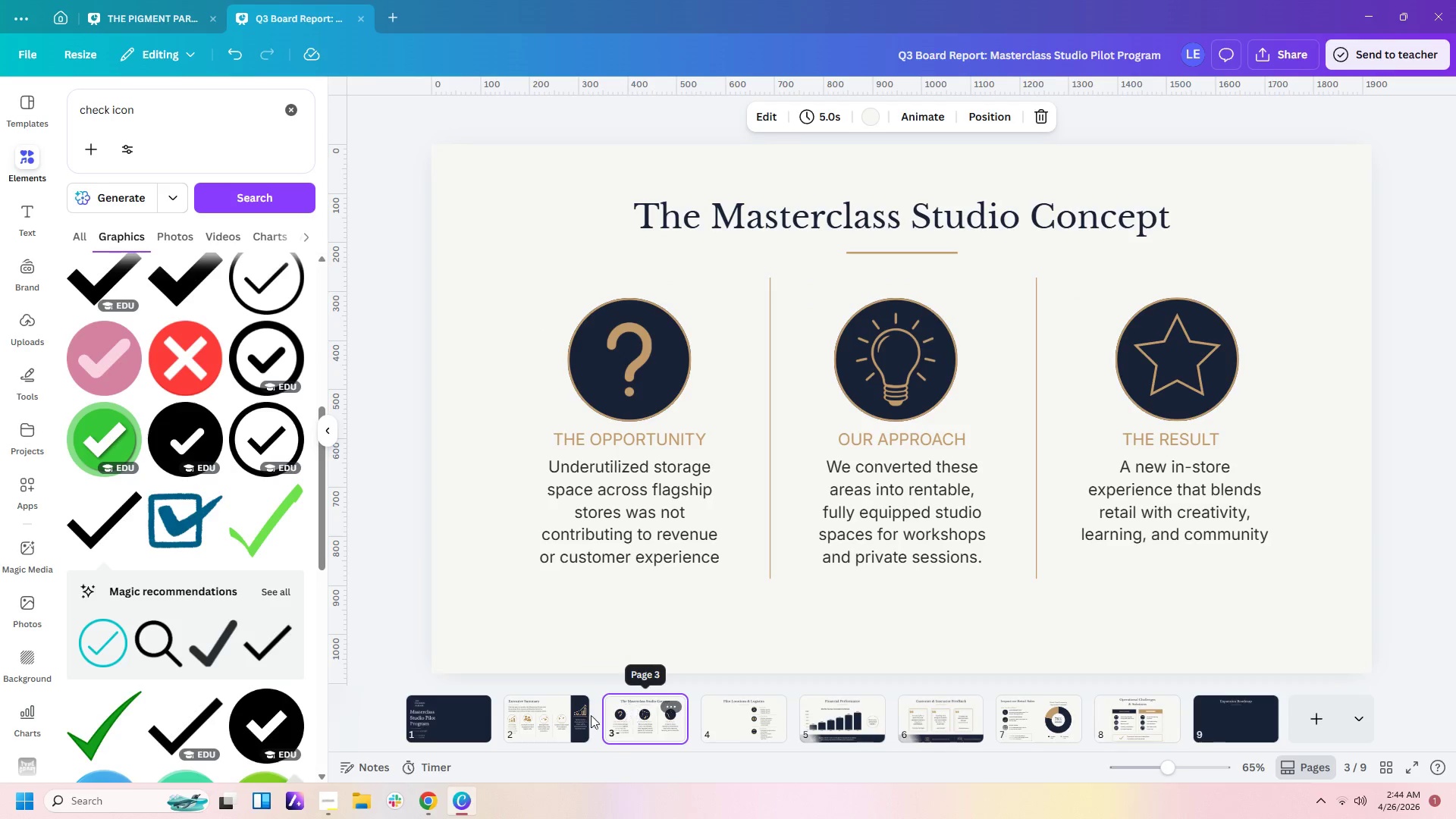 
left_click([557, 720])
 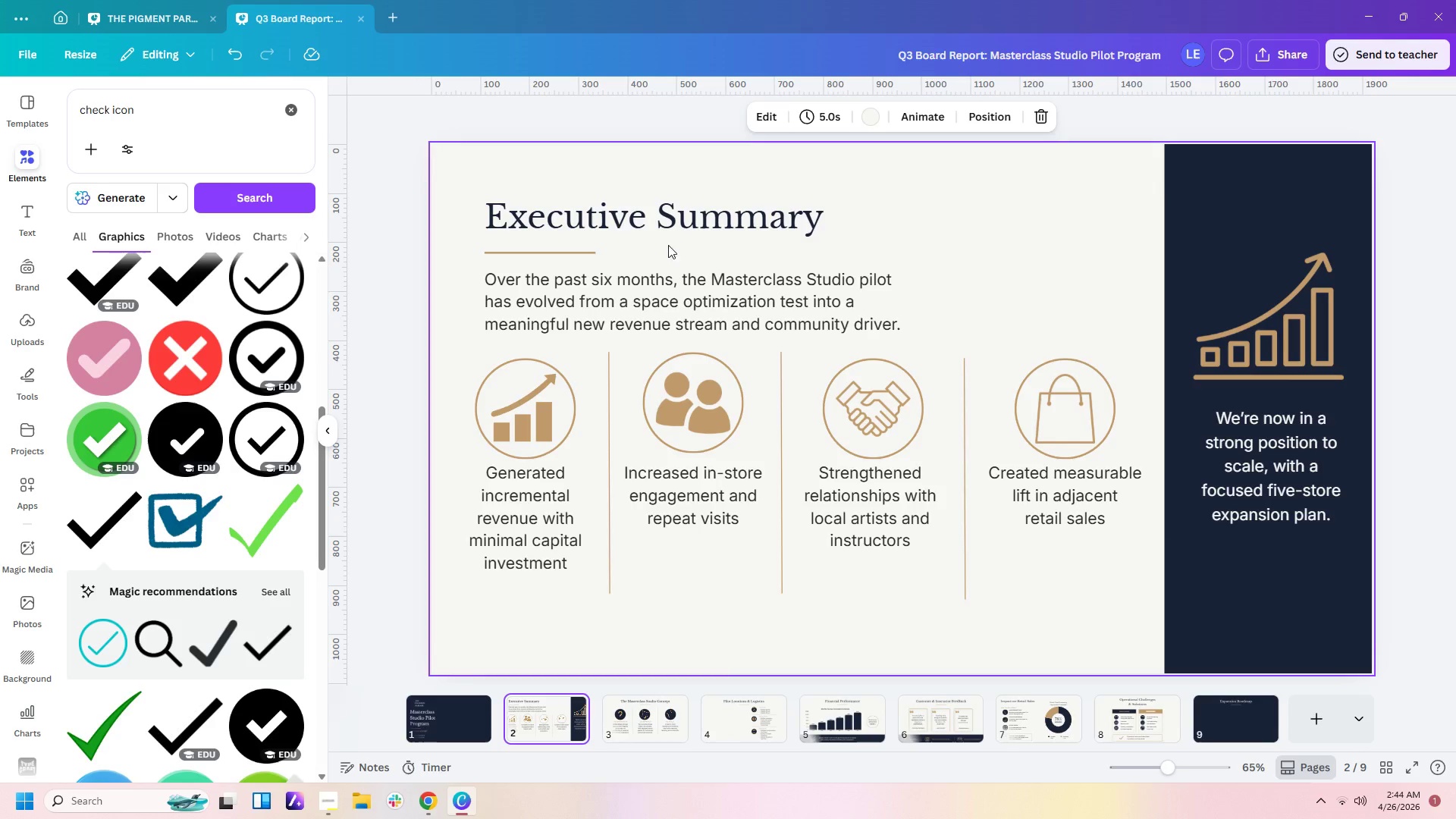 
left_click([674, 302])
 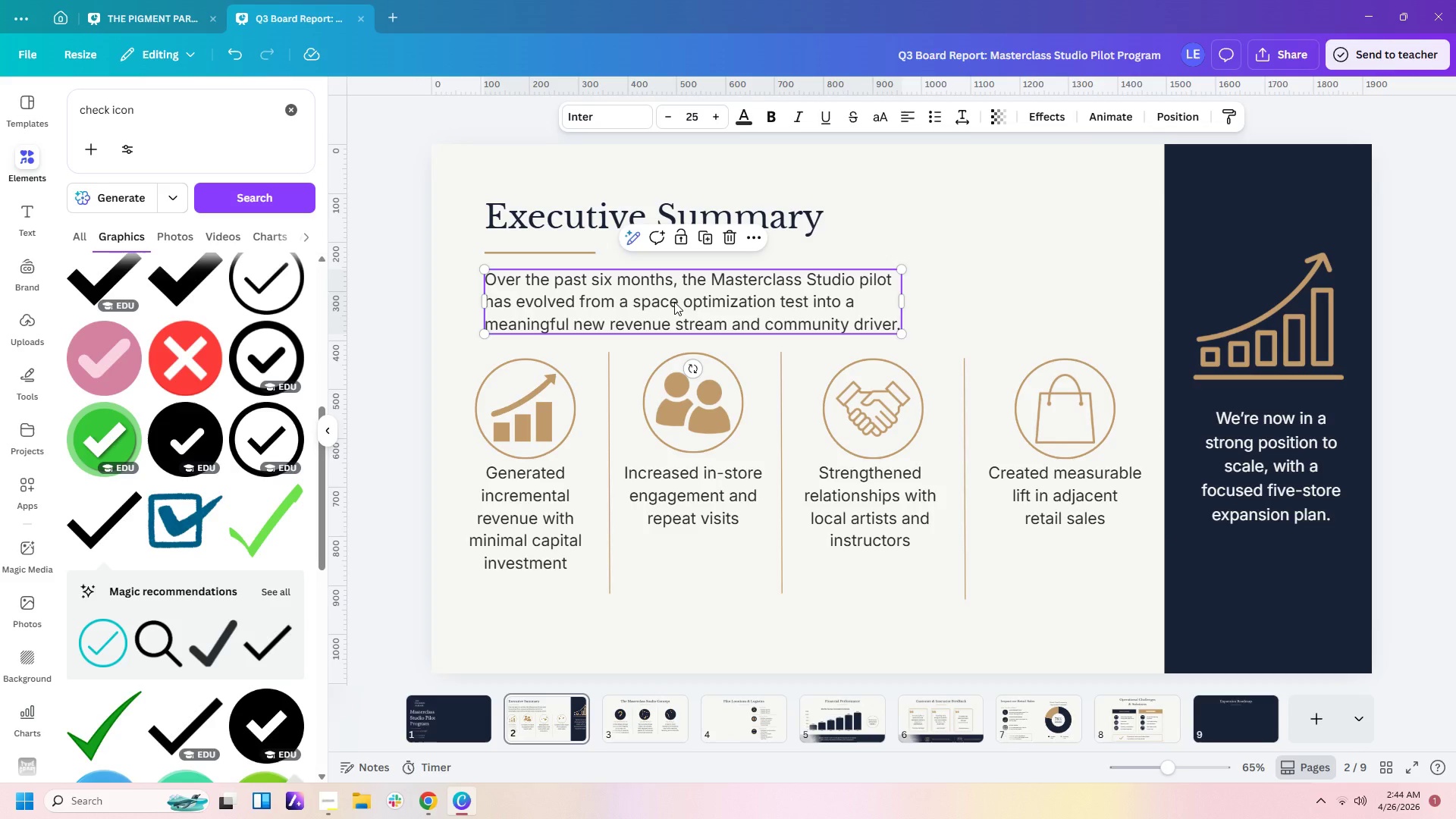 
key(Control+C)
 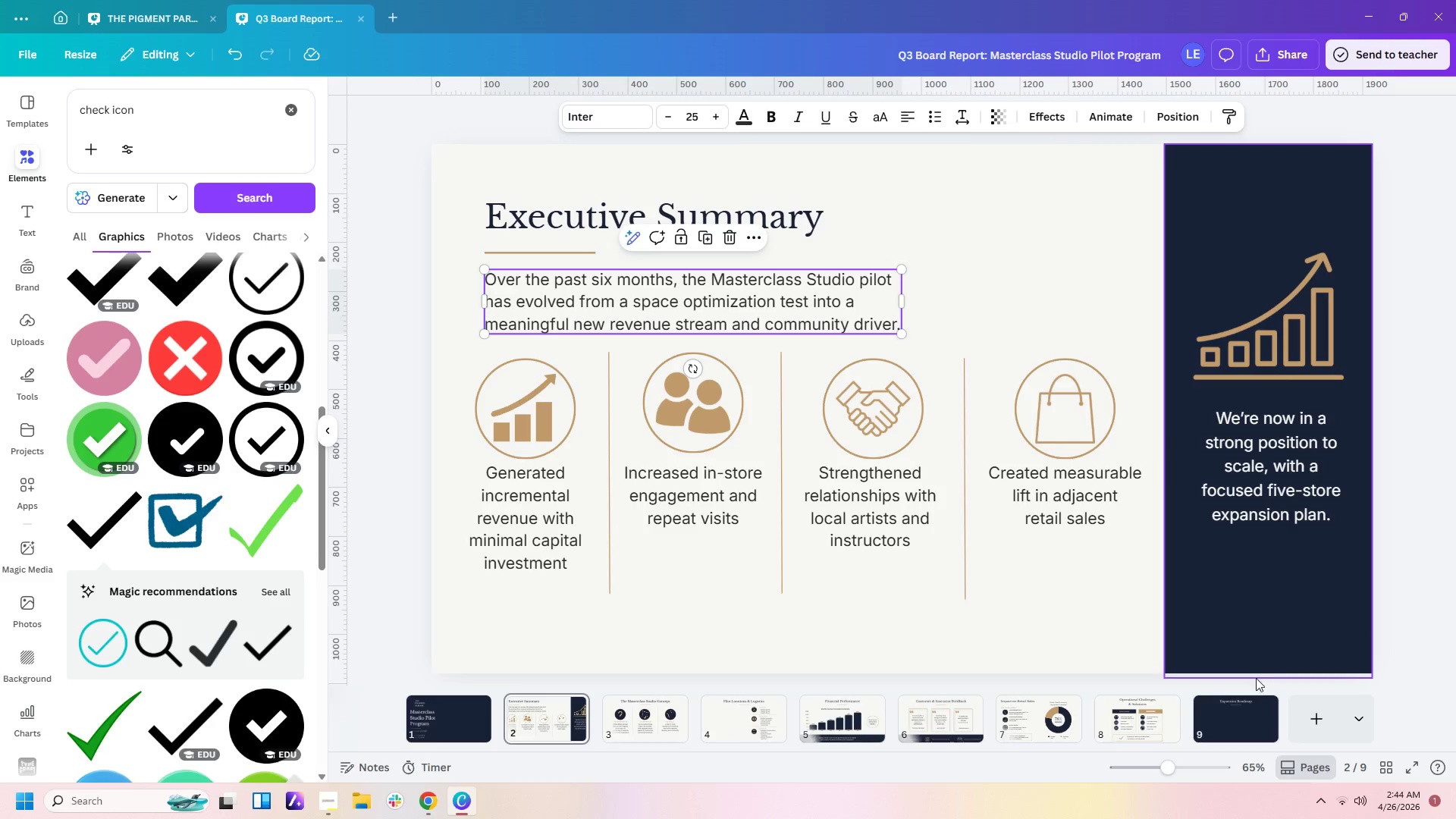 
left_click([1243, 719])
 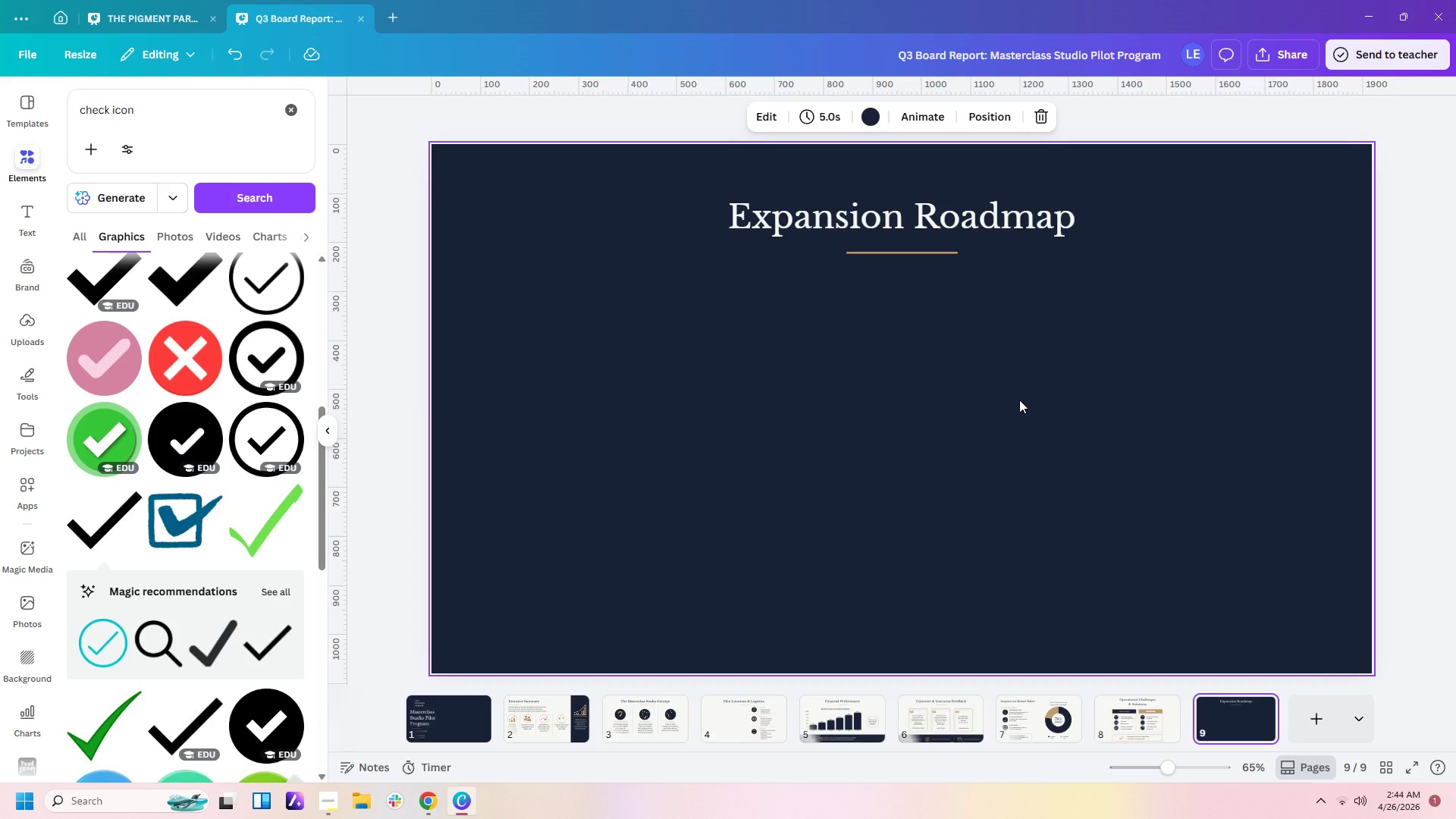 
left_click([1019, 400])
 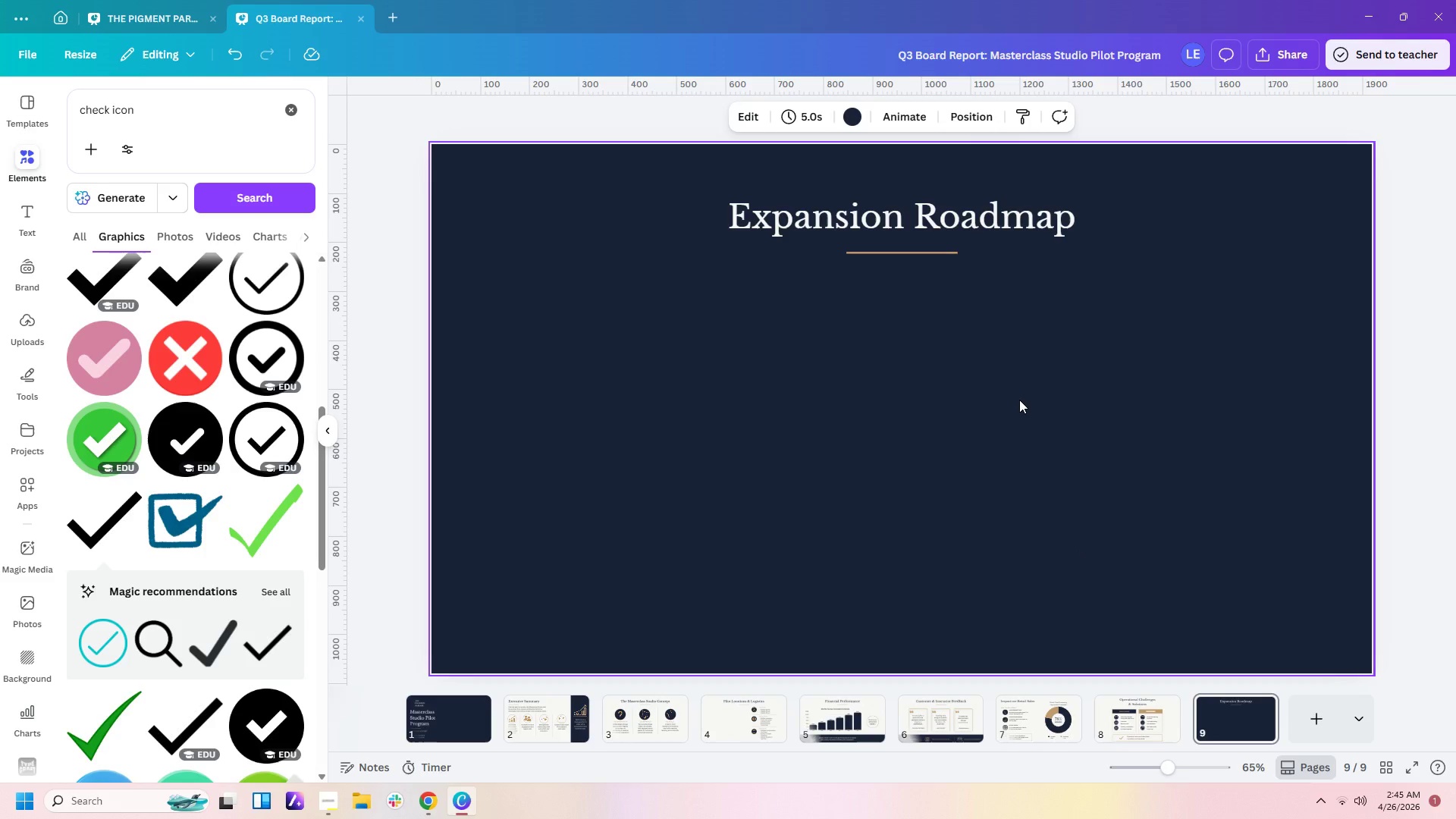 
key(Control+V)
 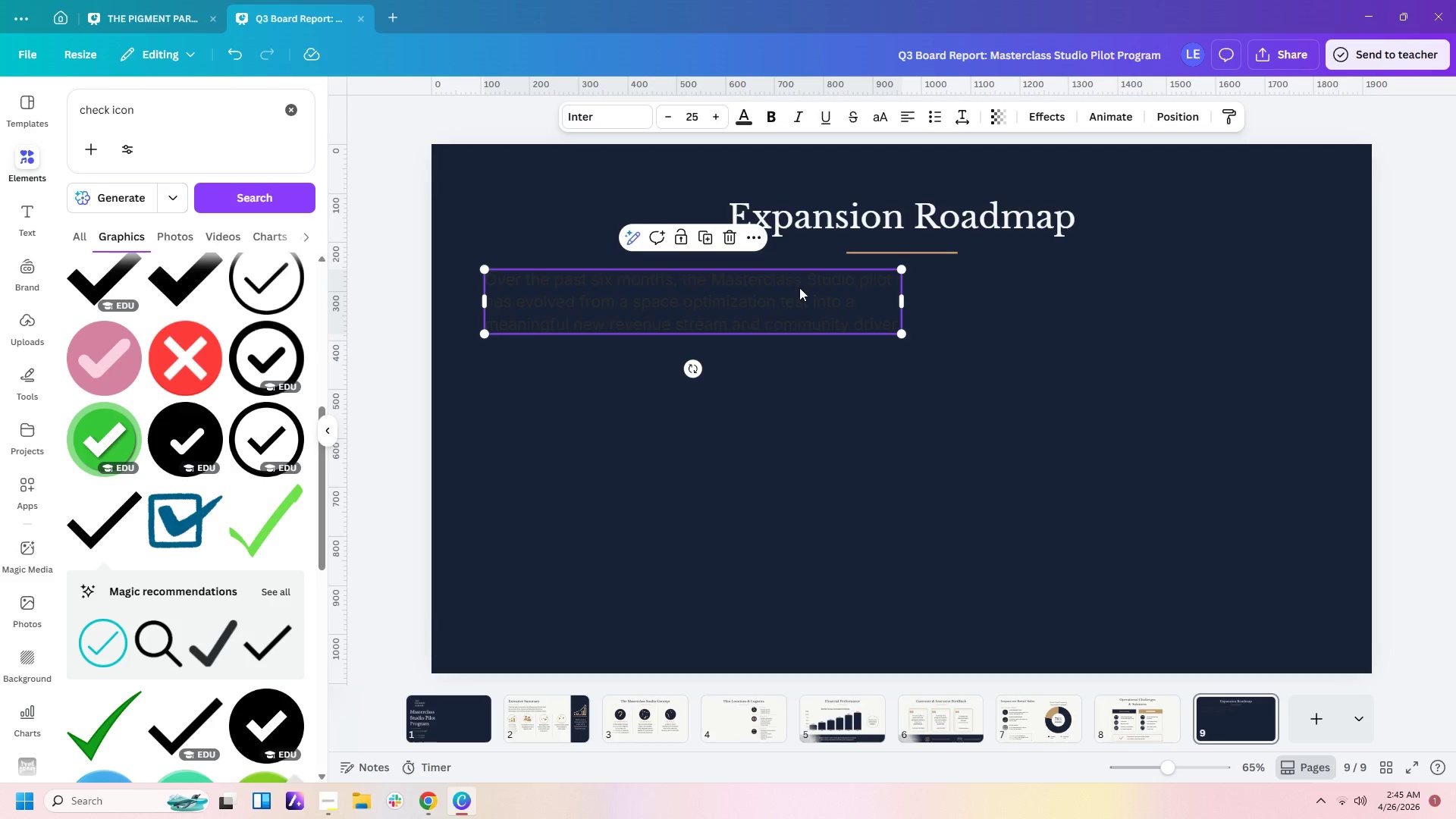 
double_click([799, 287])
 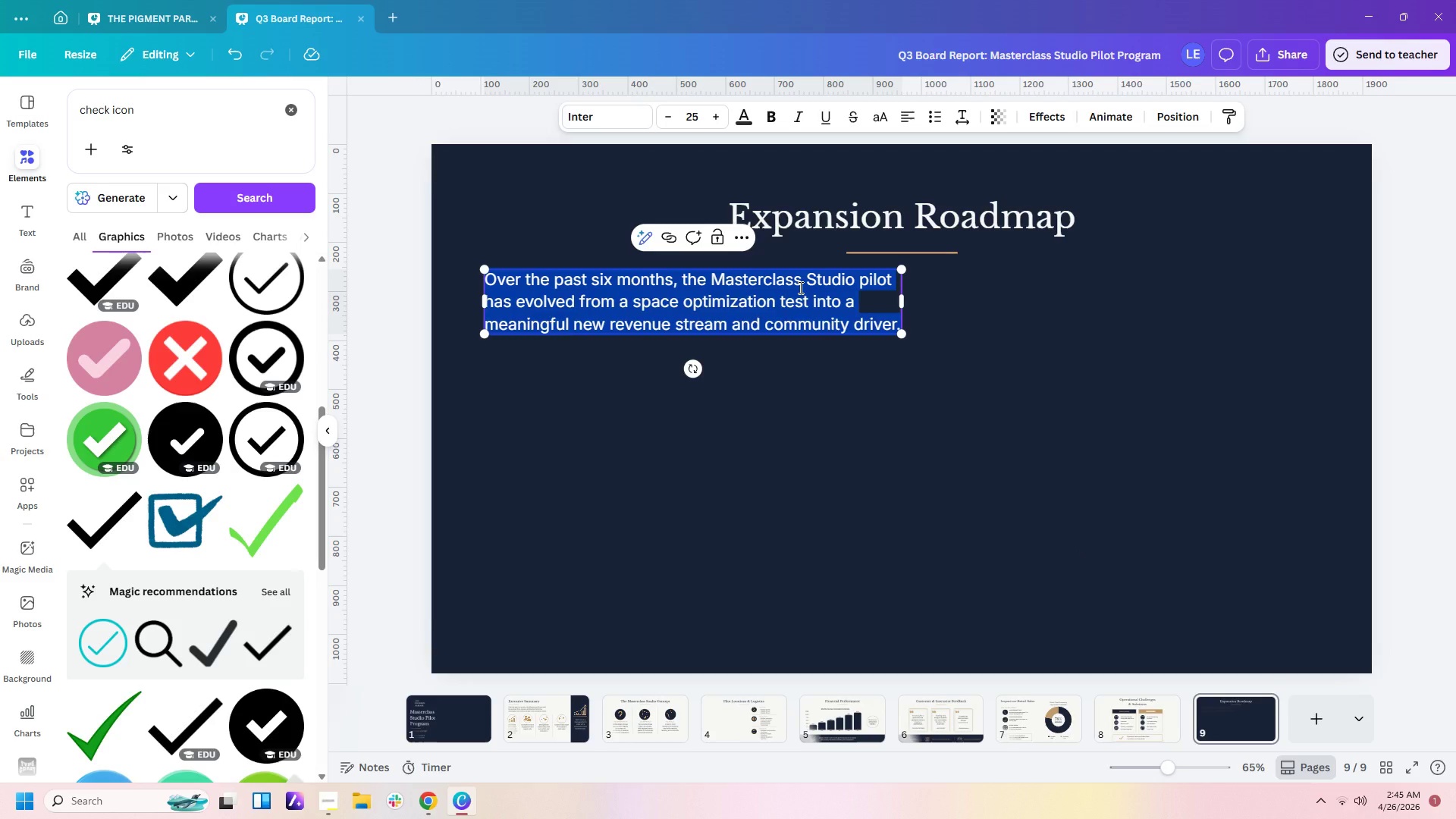 
type(Nes)
key(Backspace)
type(xt Phase: 5 Additional Stores)
 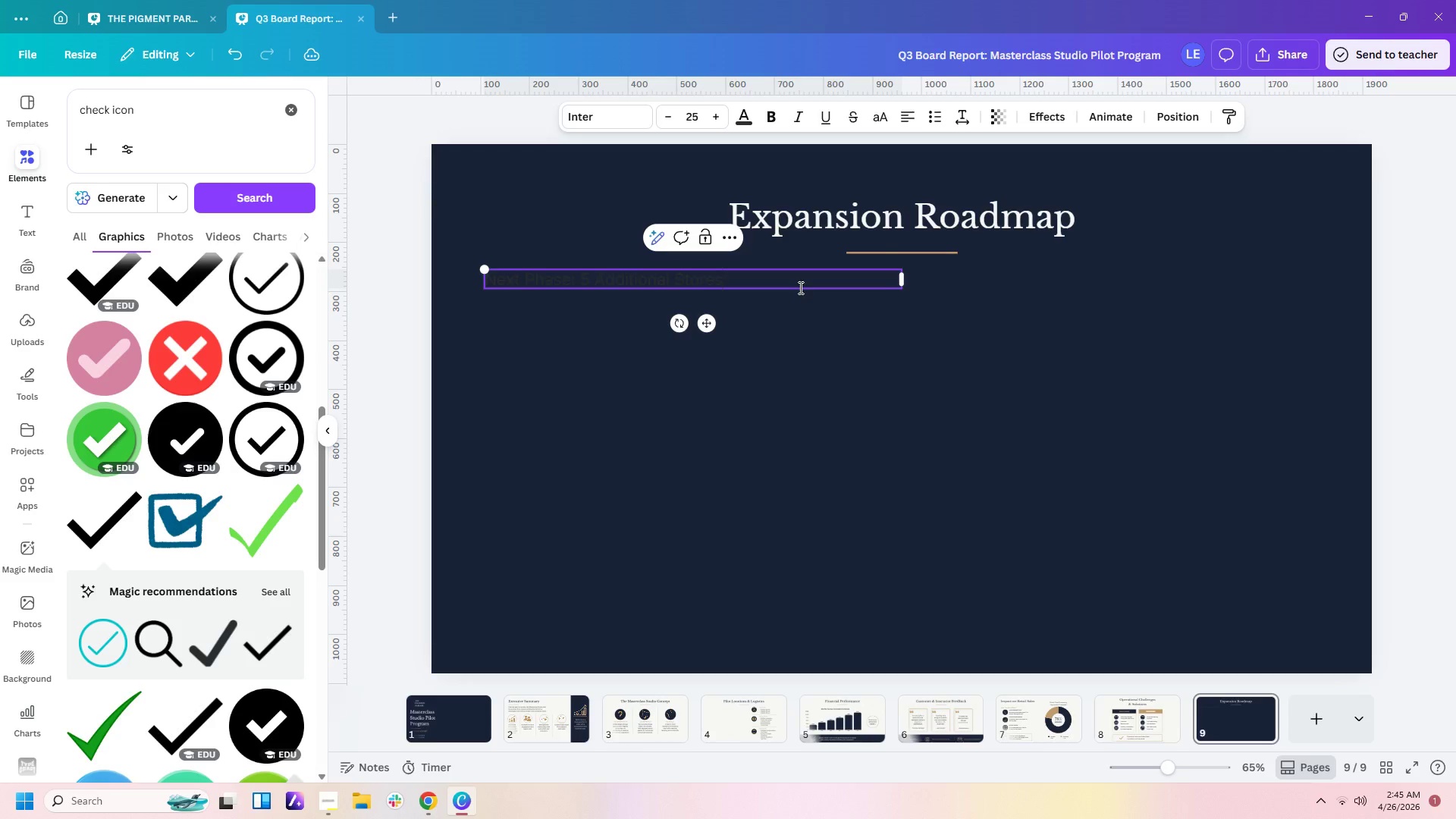 
left_click_drag(start_coordinate=[904, 279], to_coordinate=[773, 282])
 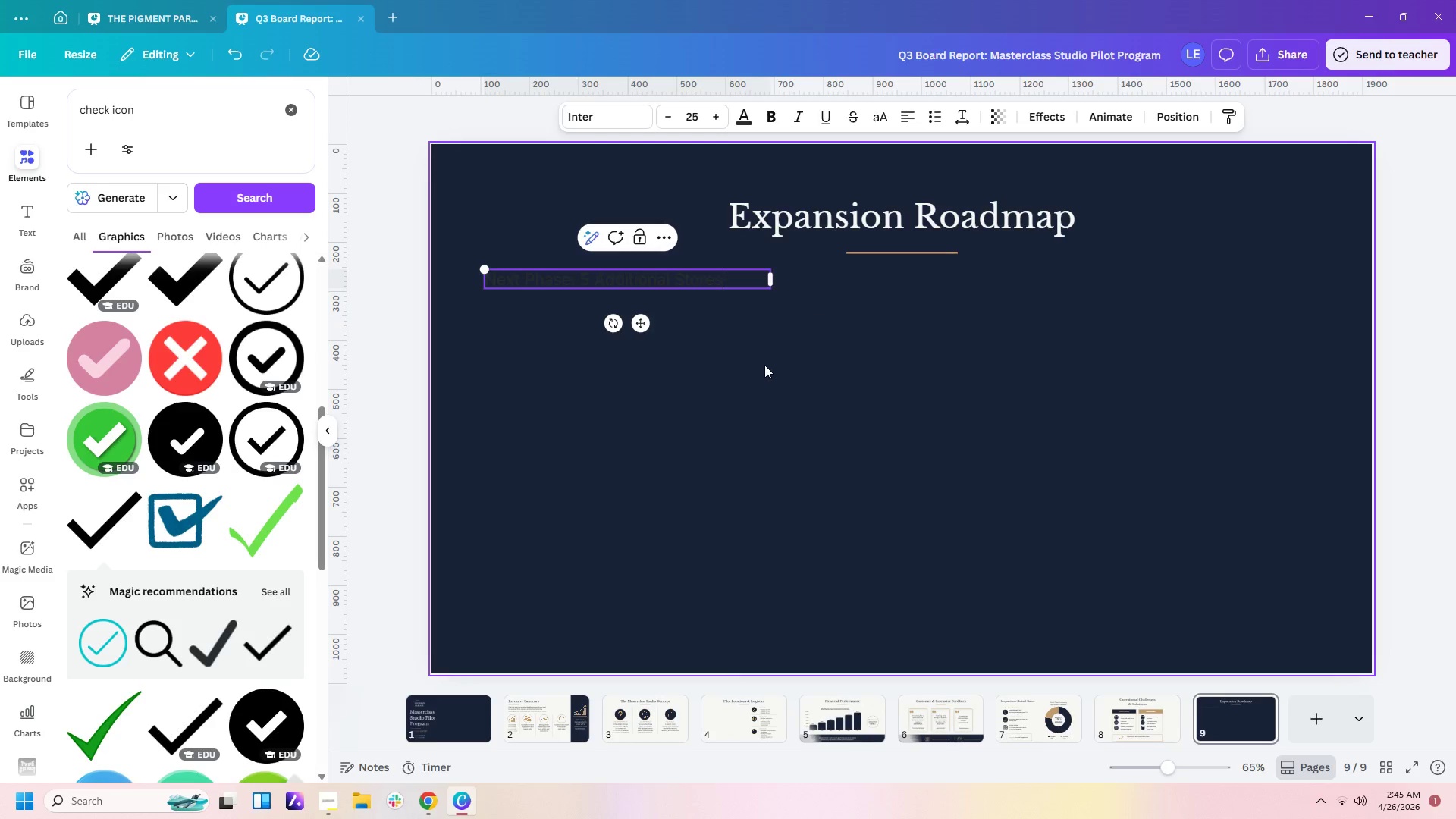 
left_click([764, 365])
 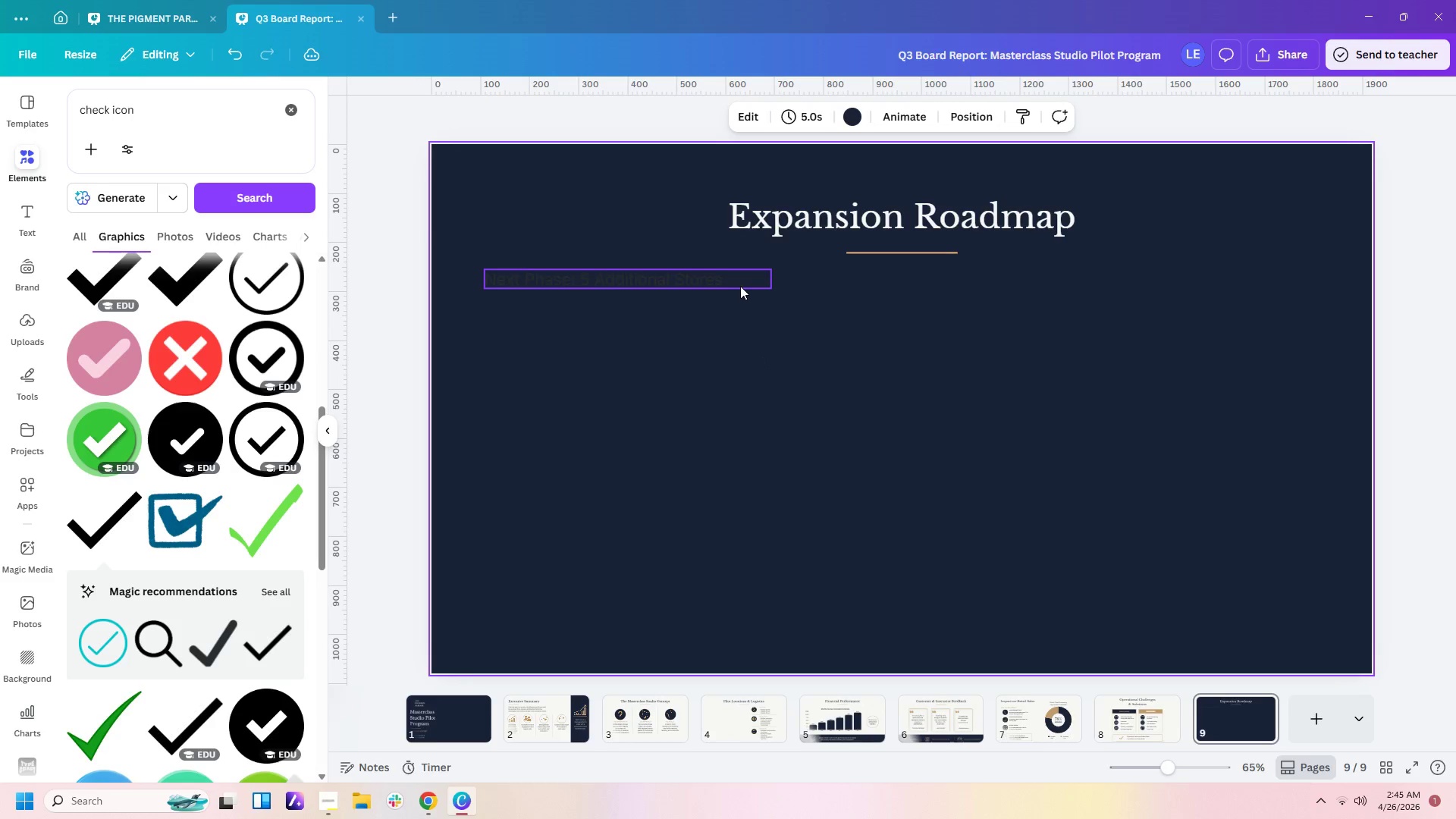 
left_click_drag(start_coordinate=[738, 281], to_coordinate=[984, 283])
 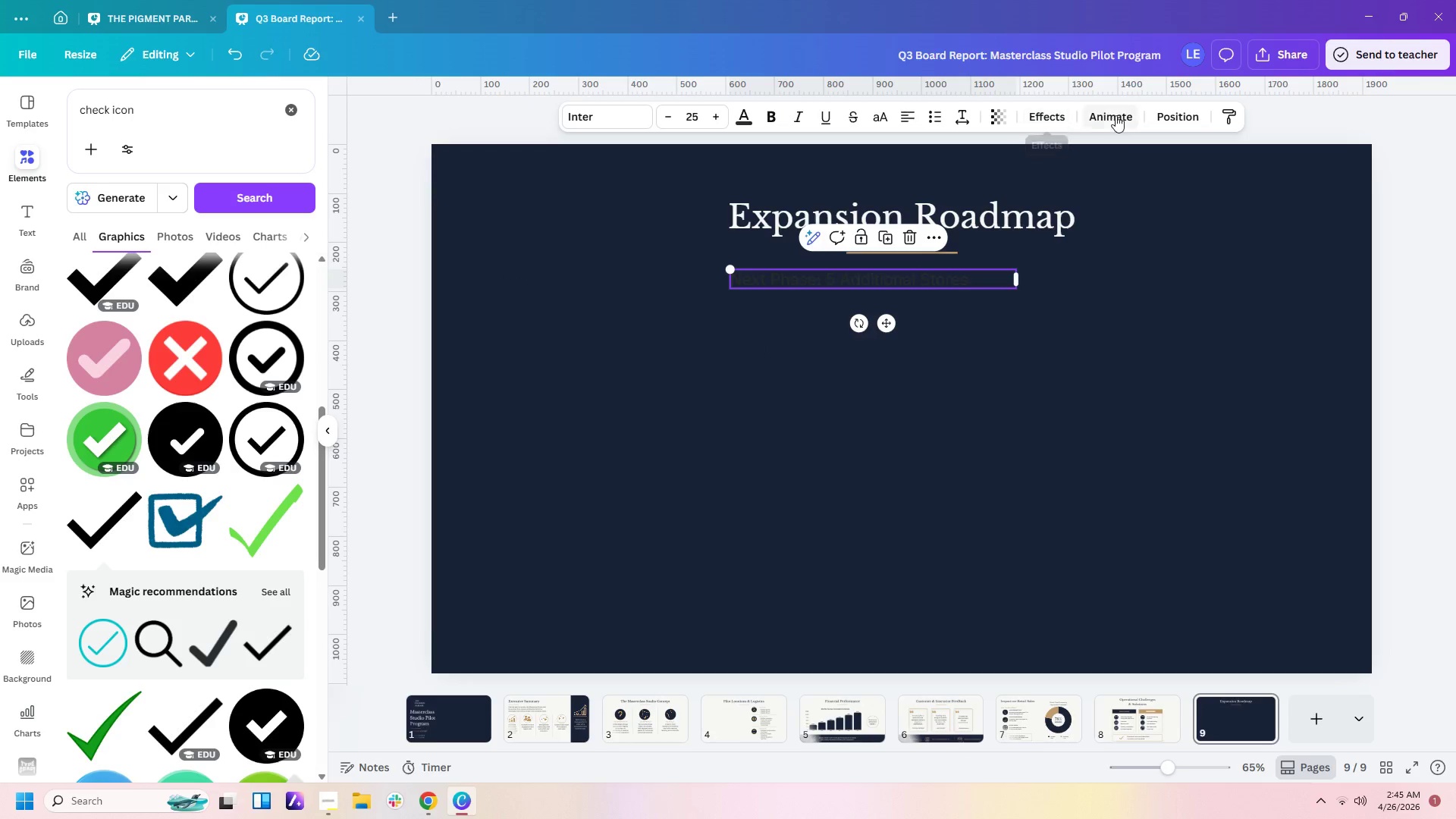 
left_click([905, 122])
 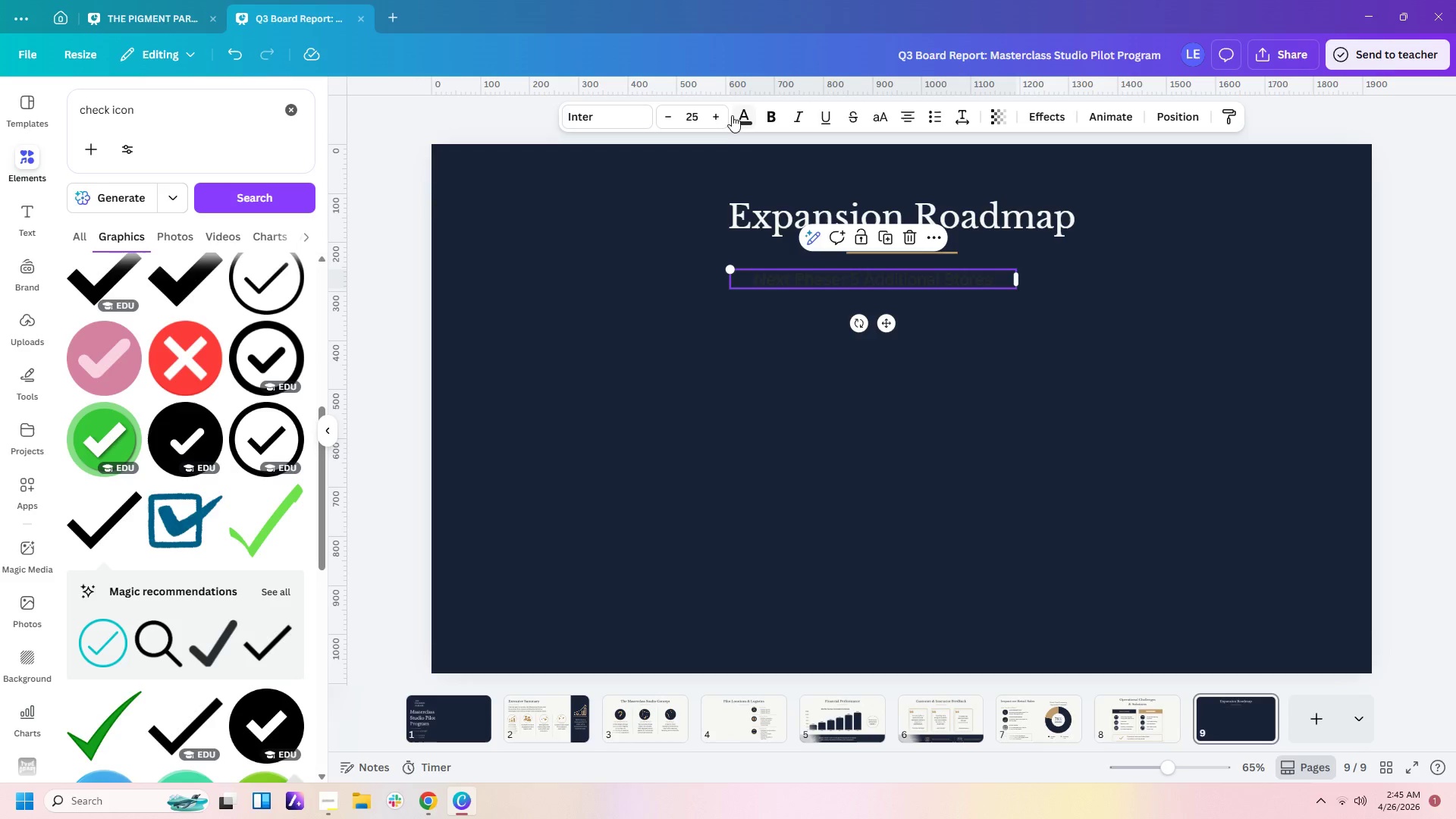 
left_click([739, 113])
 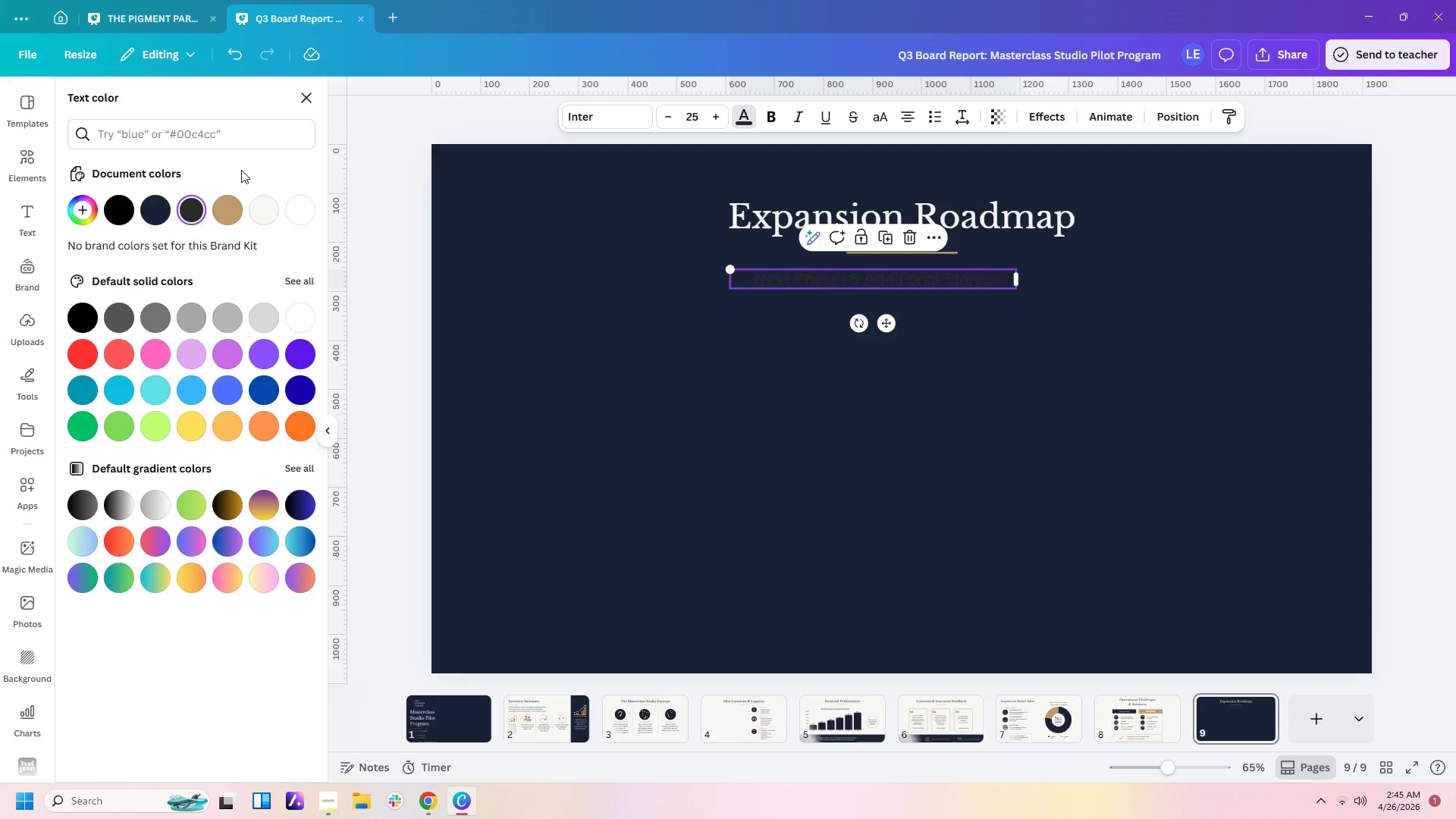 
left_click([228, 209])
 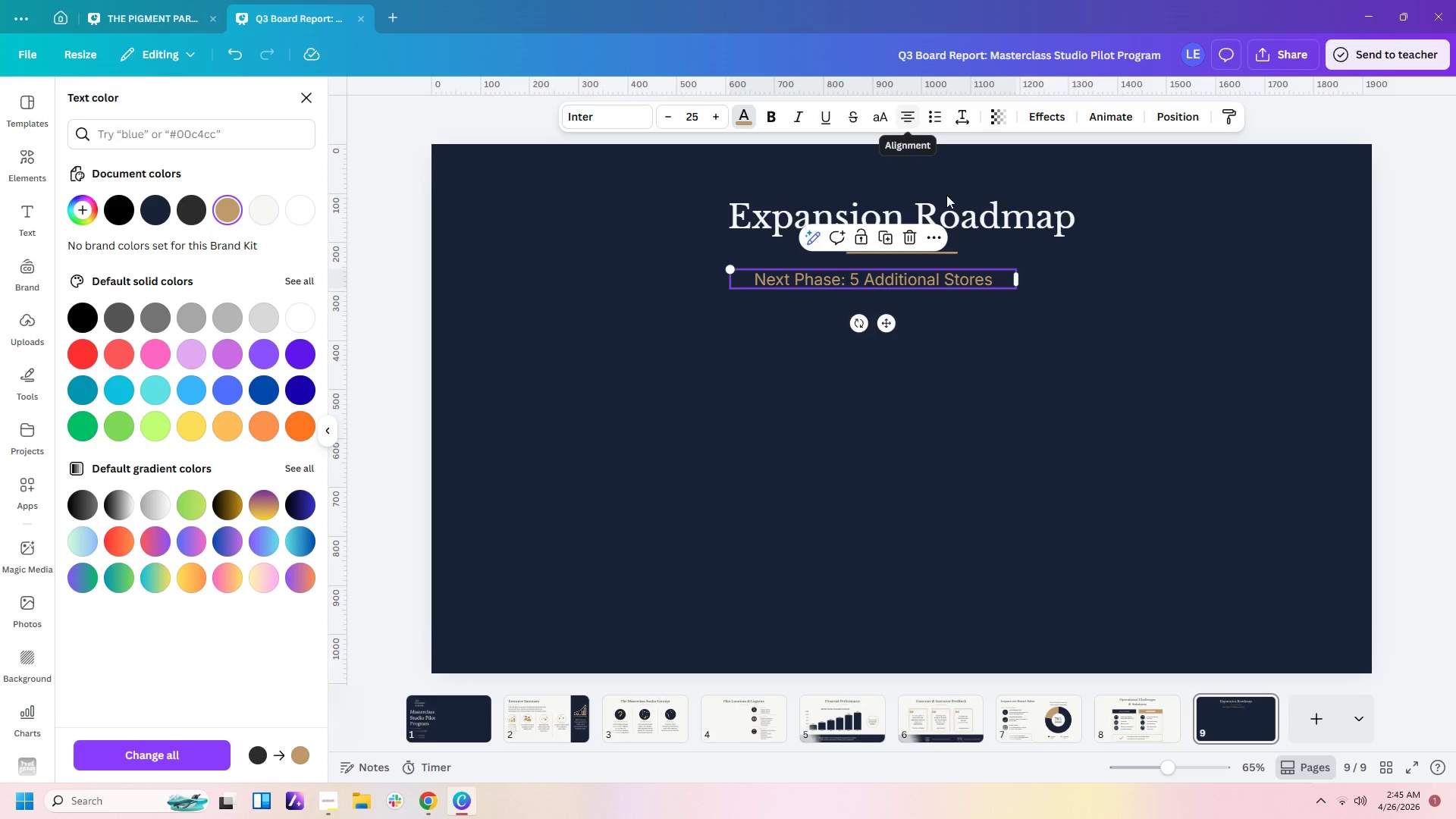 
wait(7.05)
 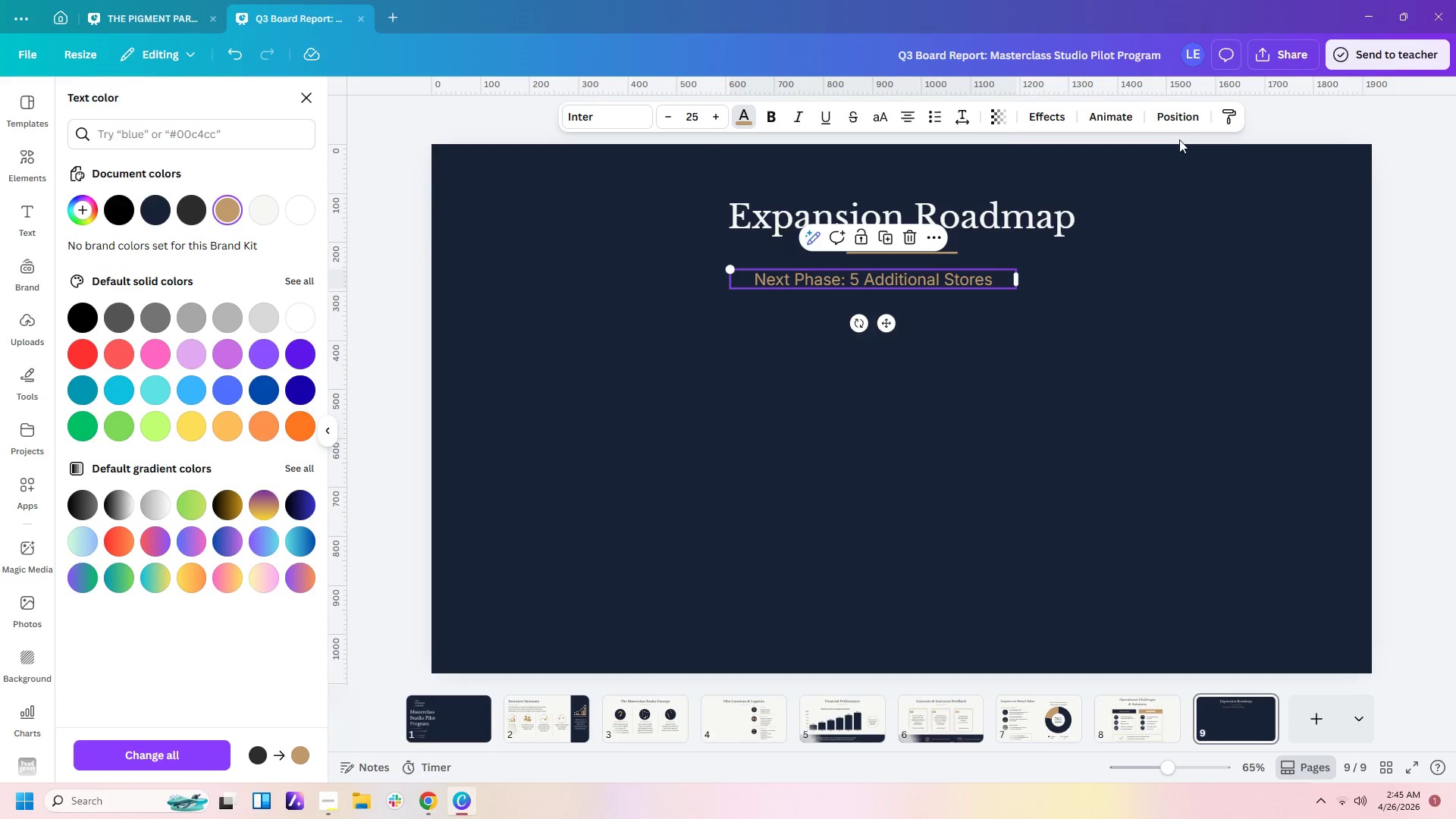 
left_click([1164, 114])
 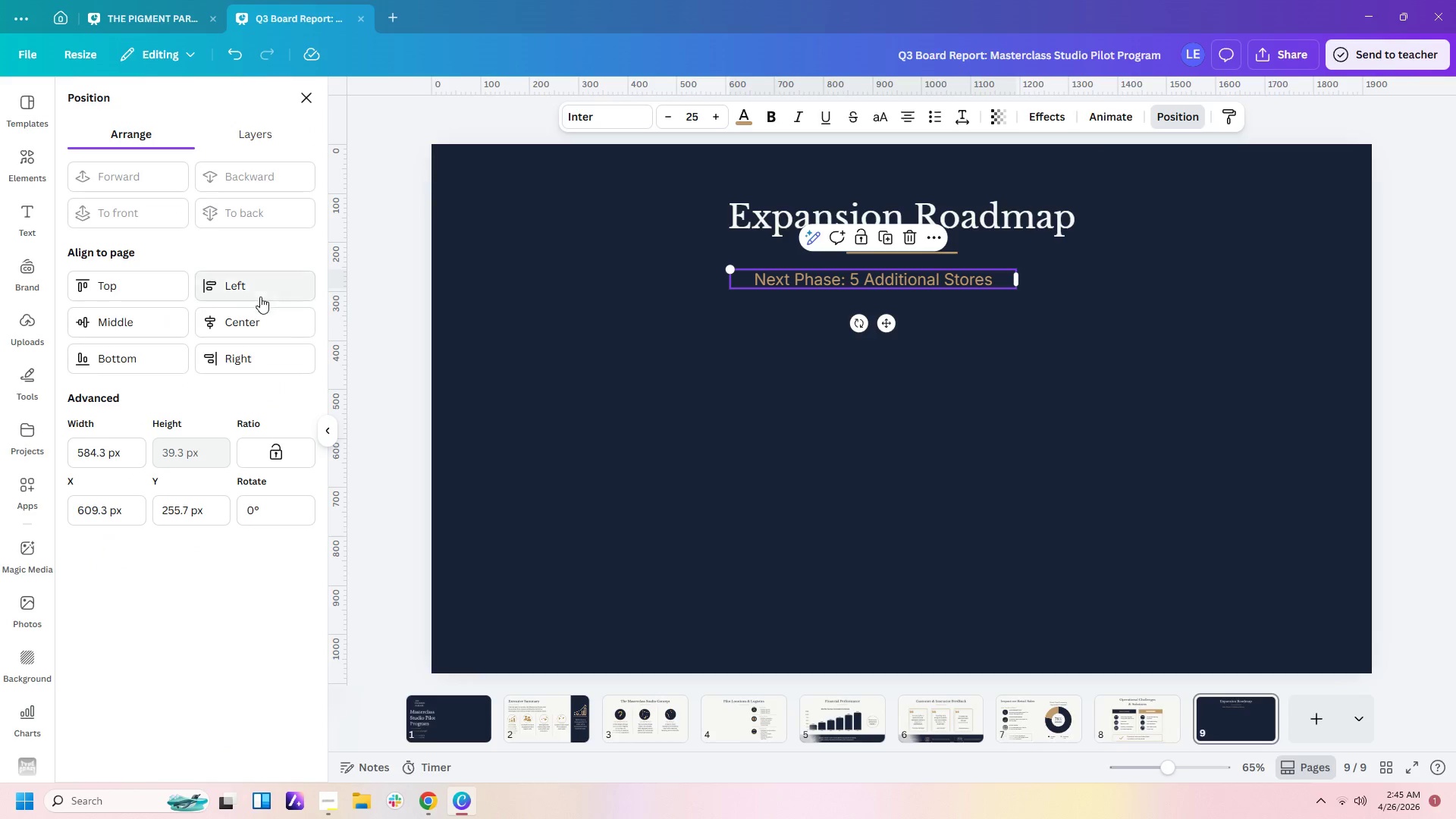 
left_click([253, 321])
 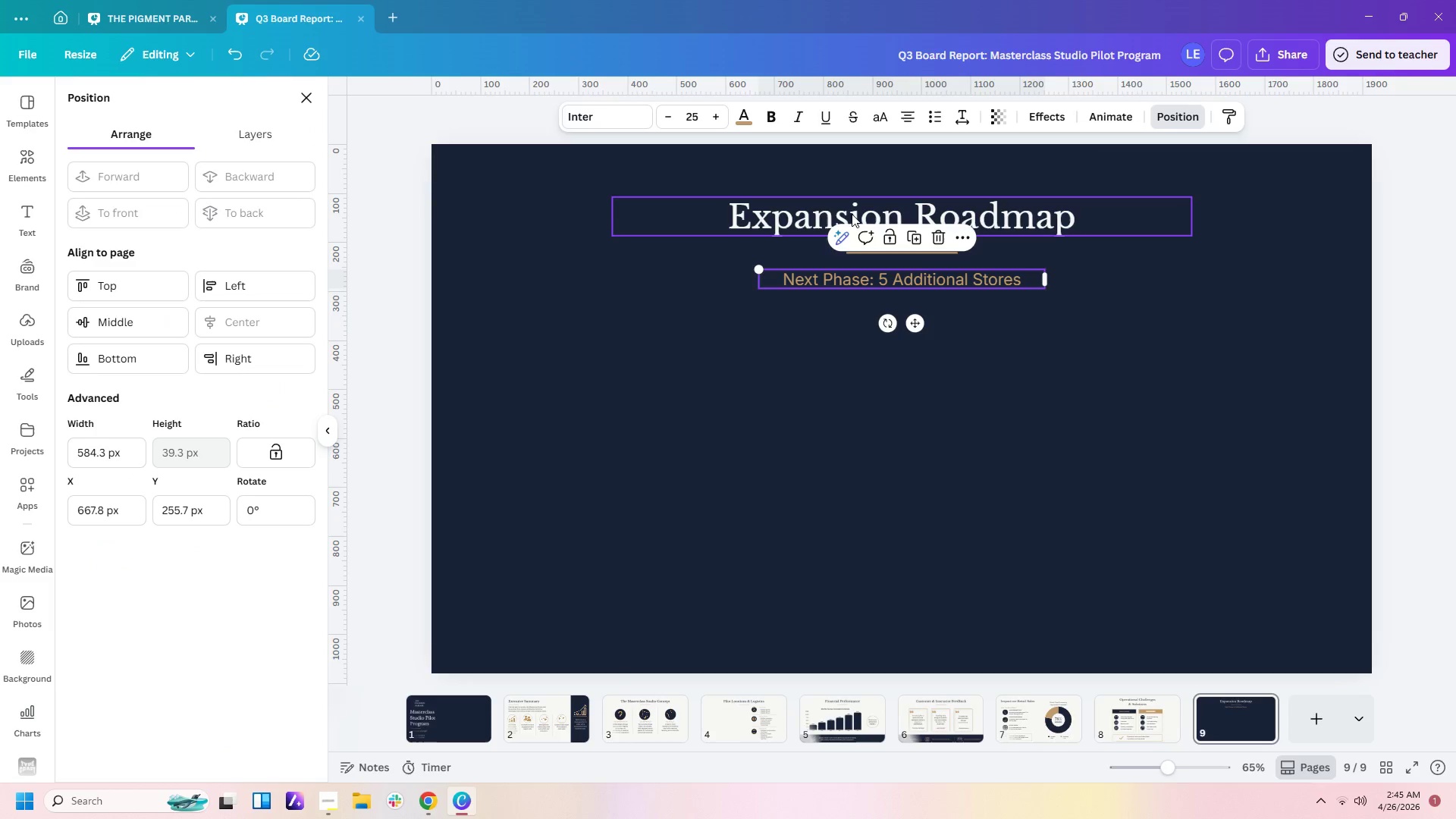 
left_click([844, 215])
 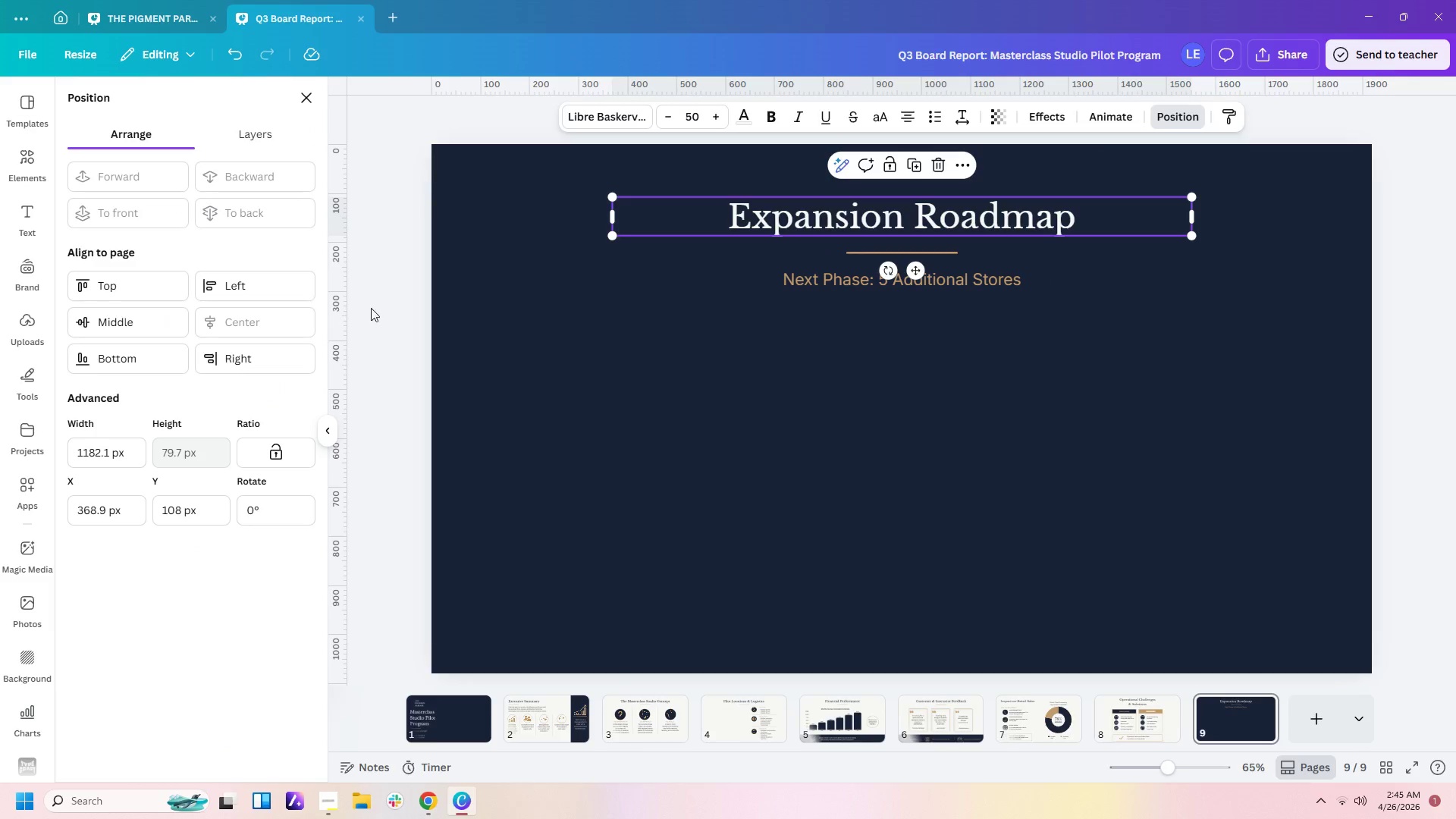 
left_click([622, 352])
 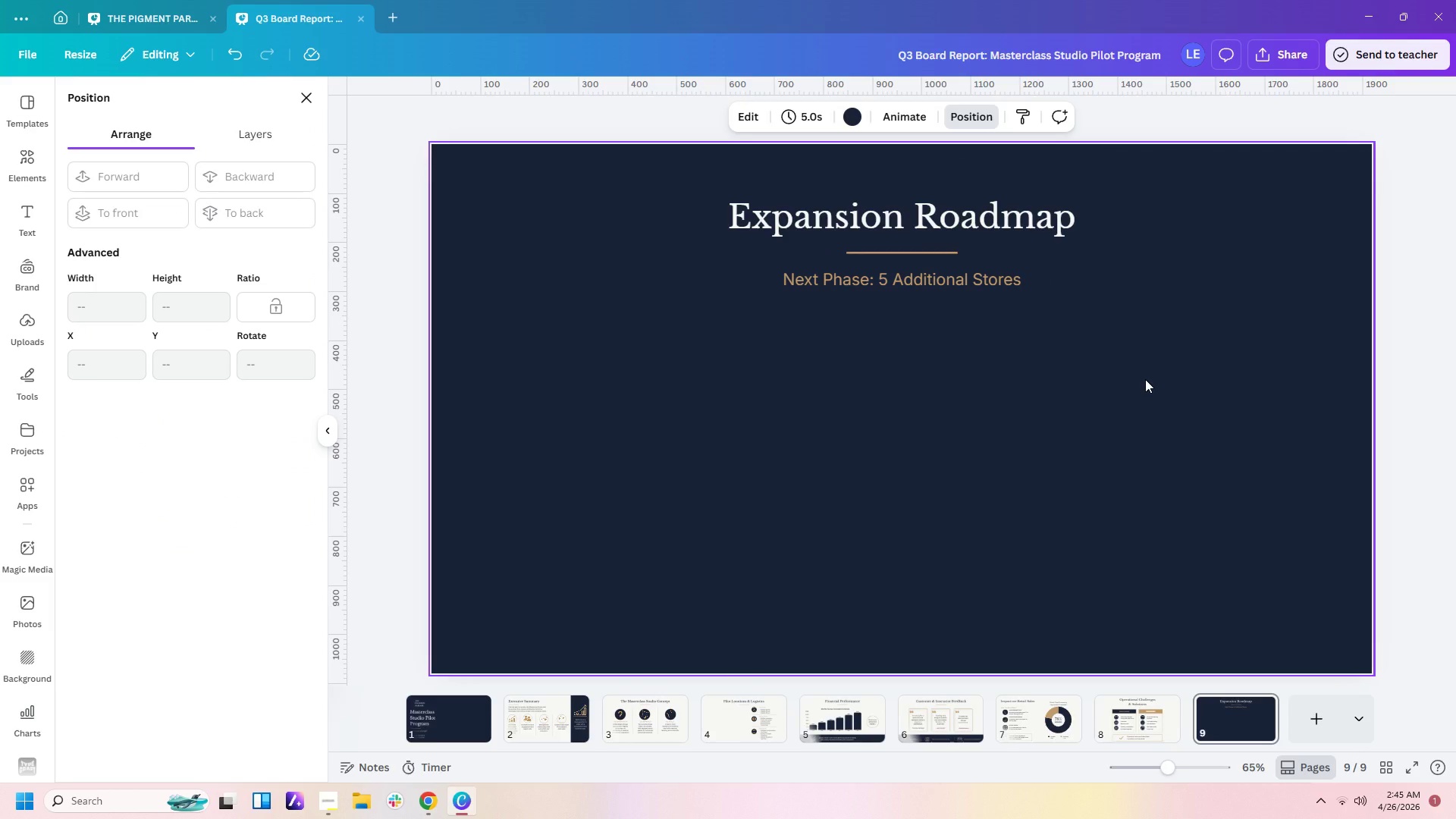 
left_click([1127, 400])
 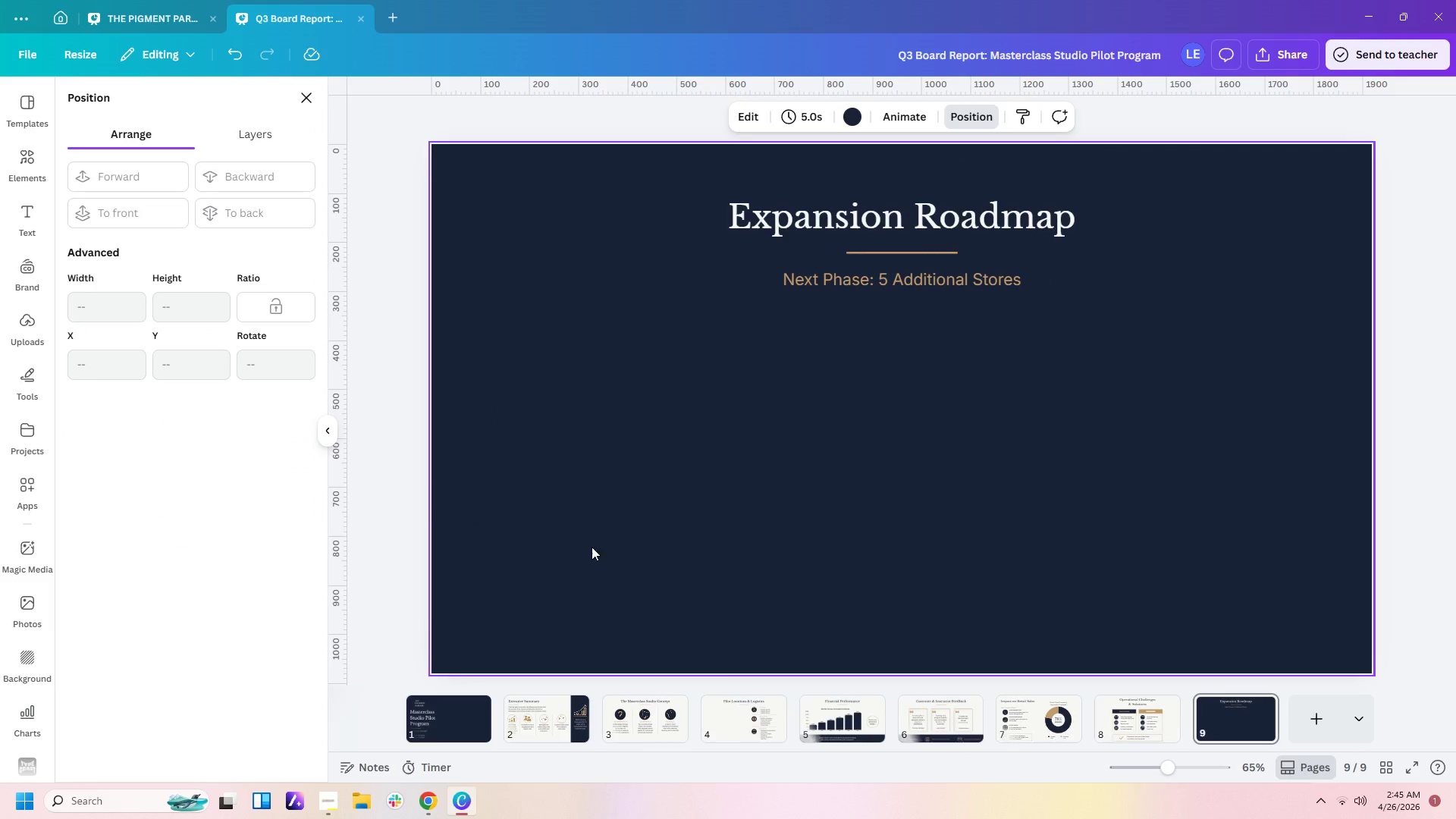 
left_click([679, 711])
 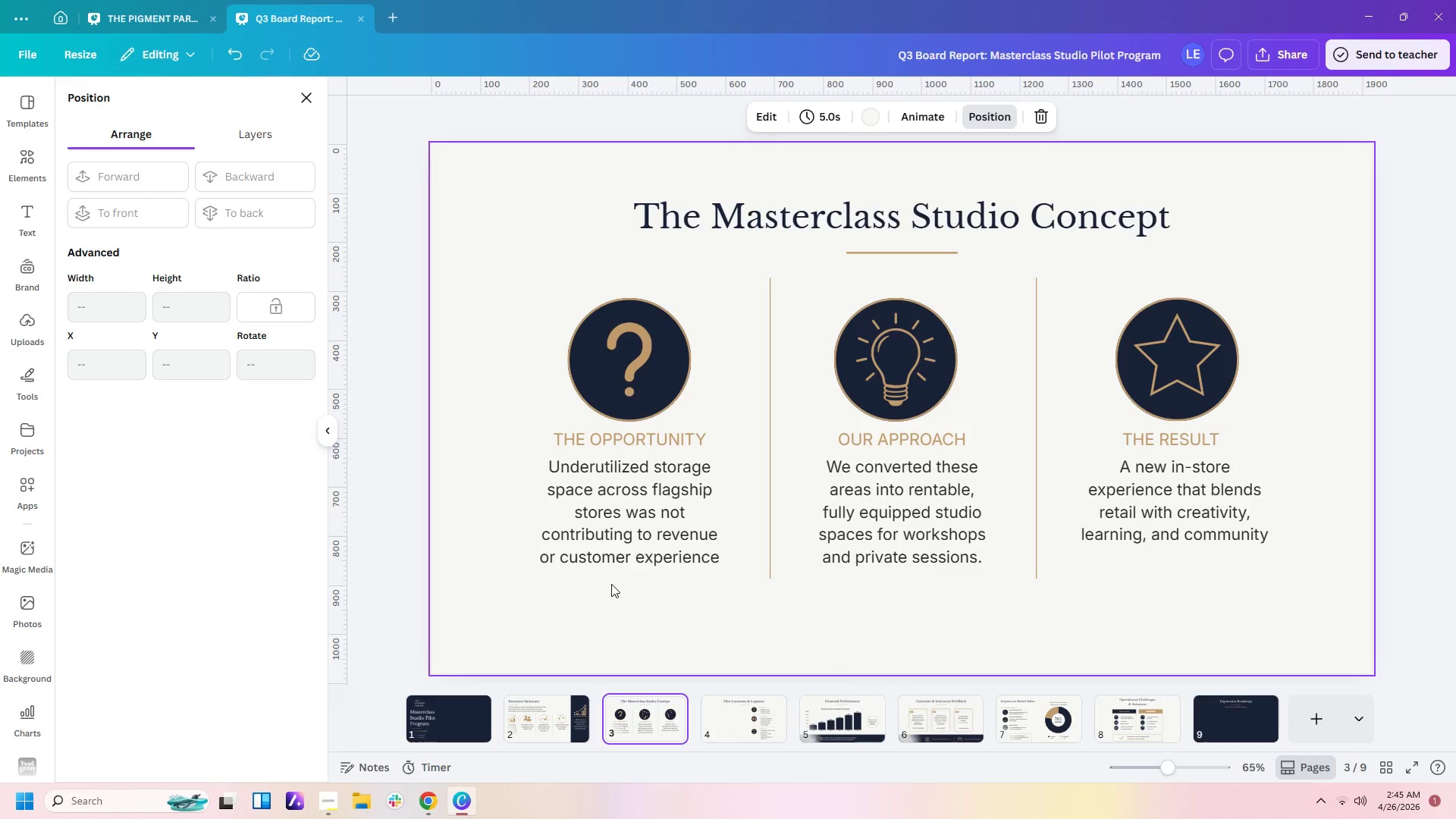 
wait(10.66)
 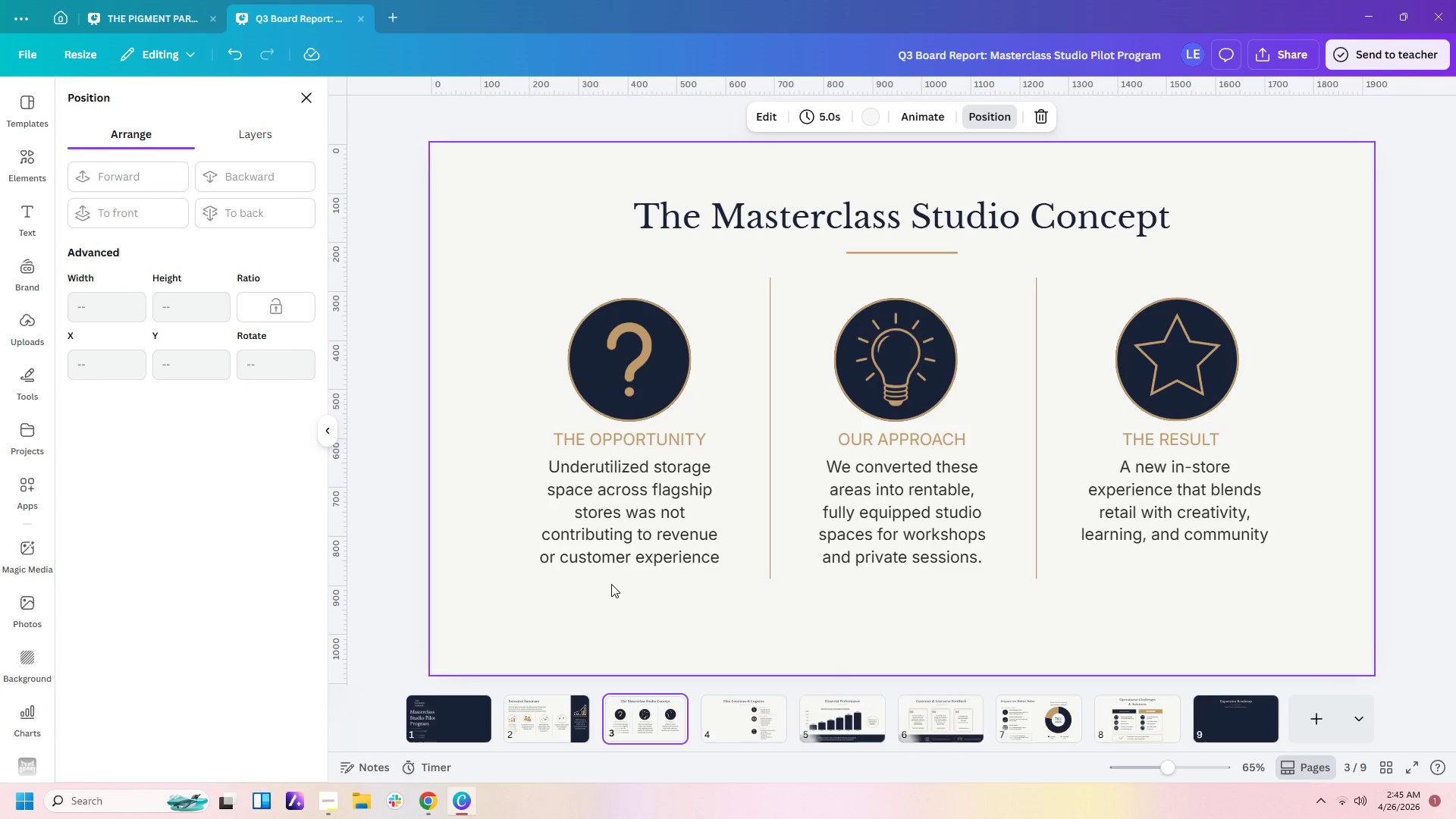 
left_click_drag(start_coordinate=[522, 361], to_coordinate=[1266, 471])
 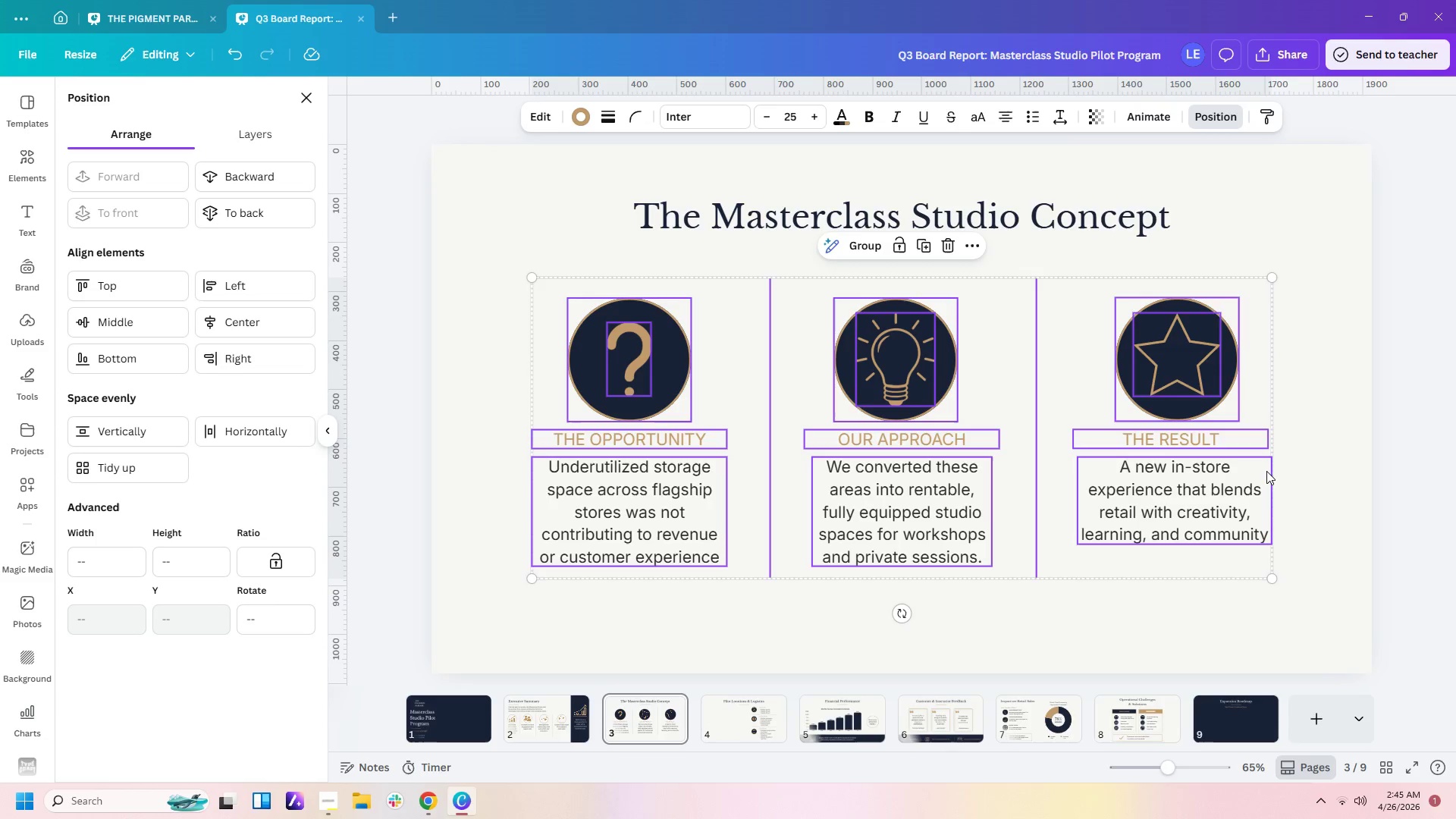 
wait(5.75)
 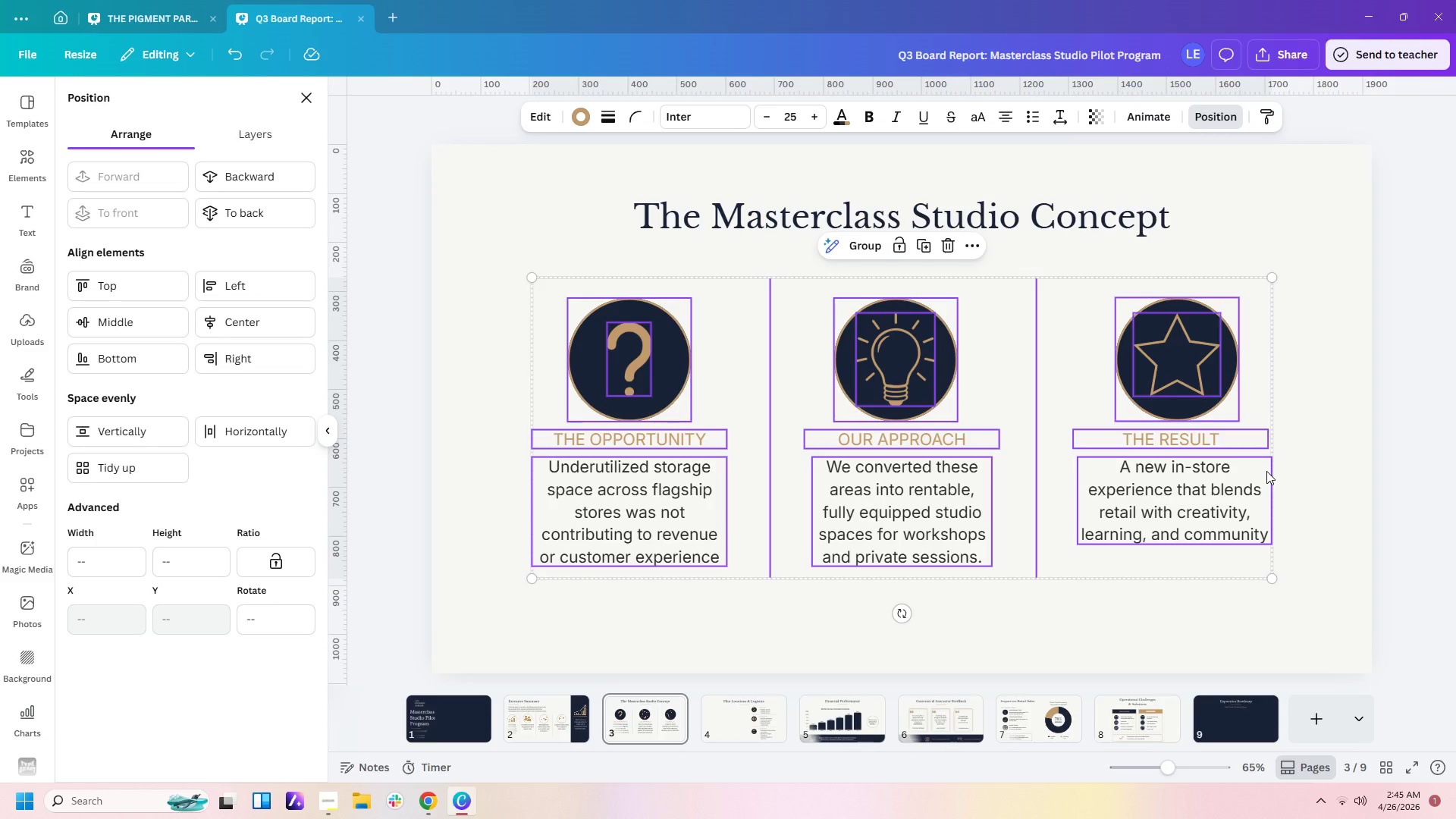 
key(Control+C)
 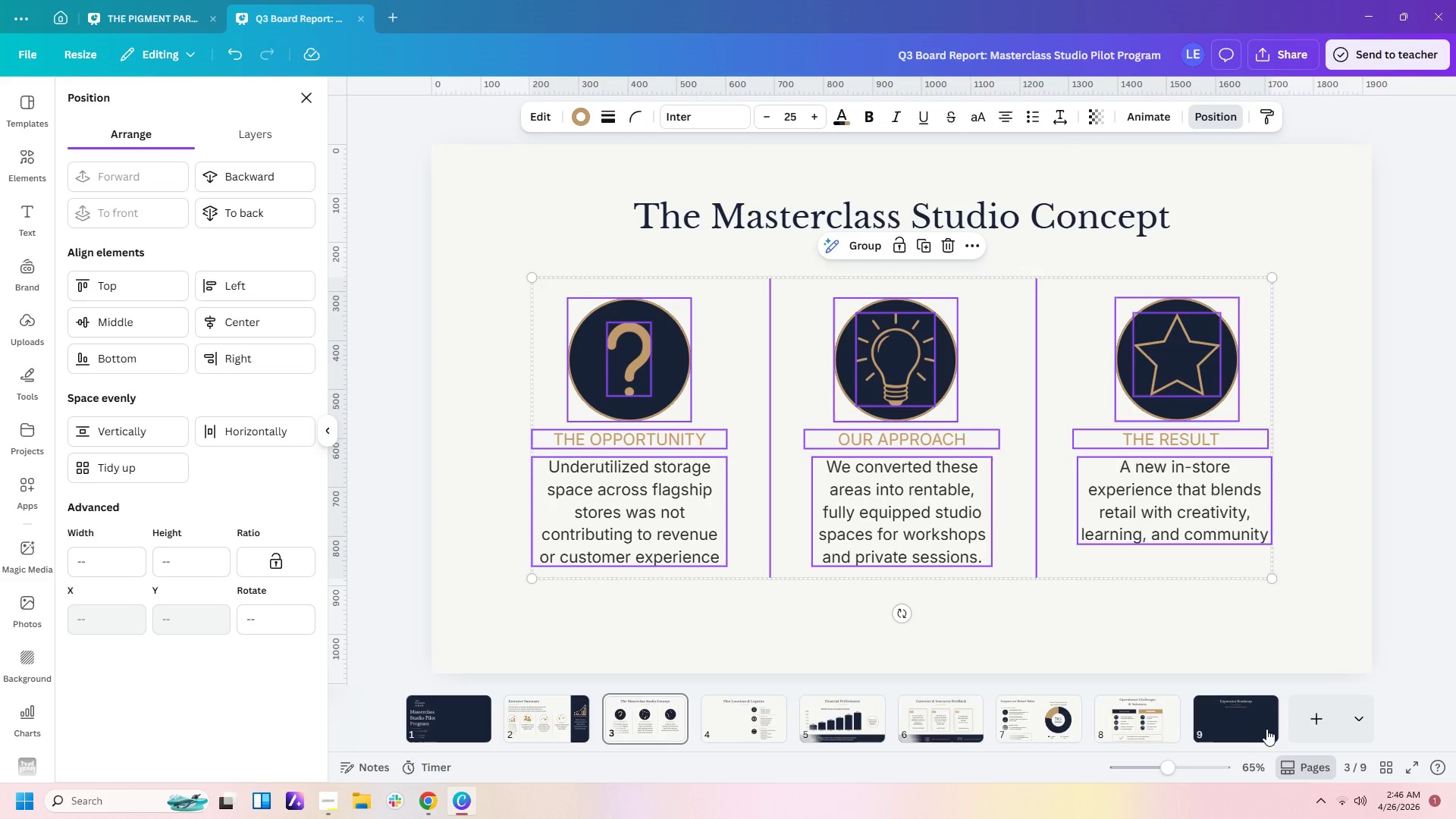 
left_click([1261, 733])
 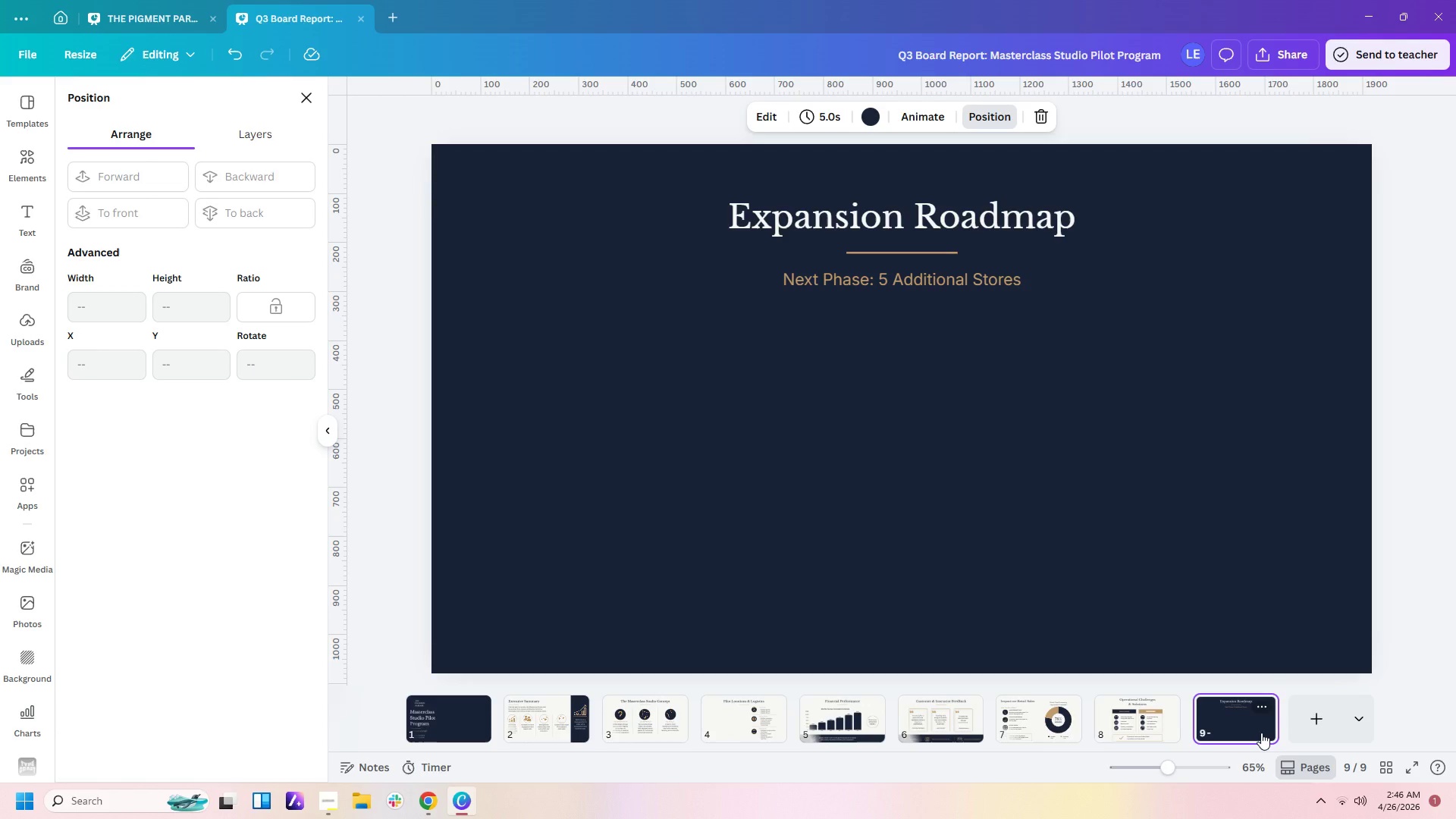 
key(Control+V)
 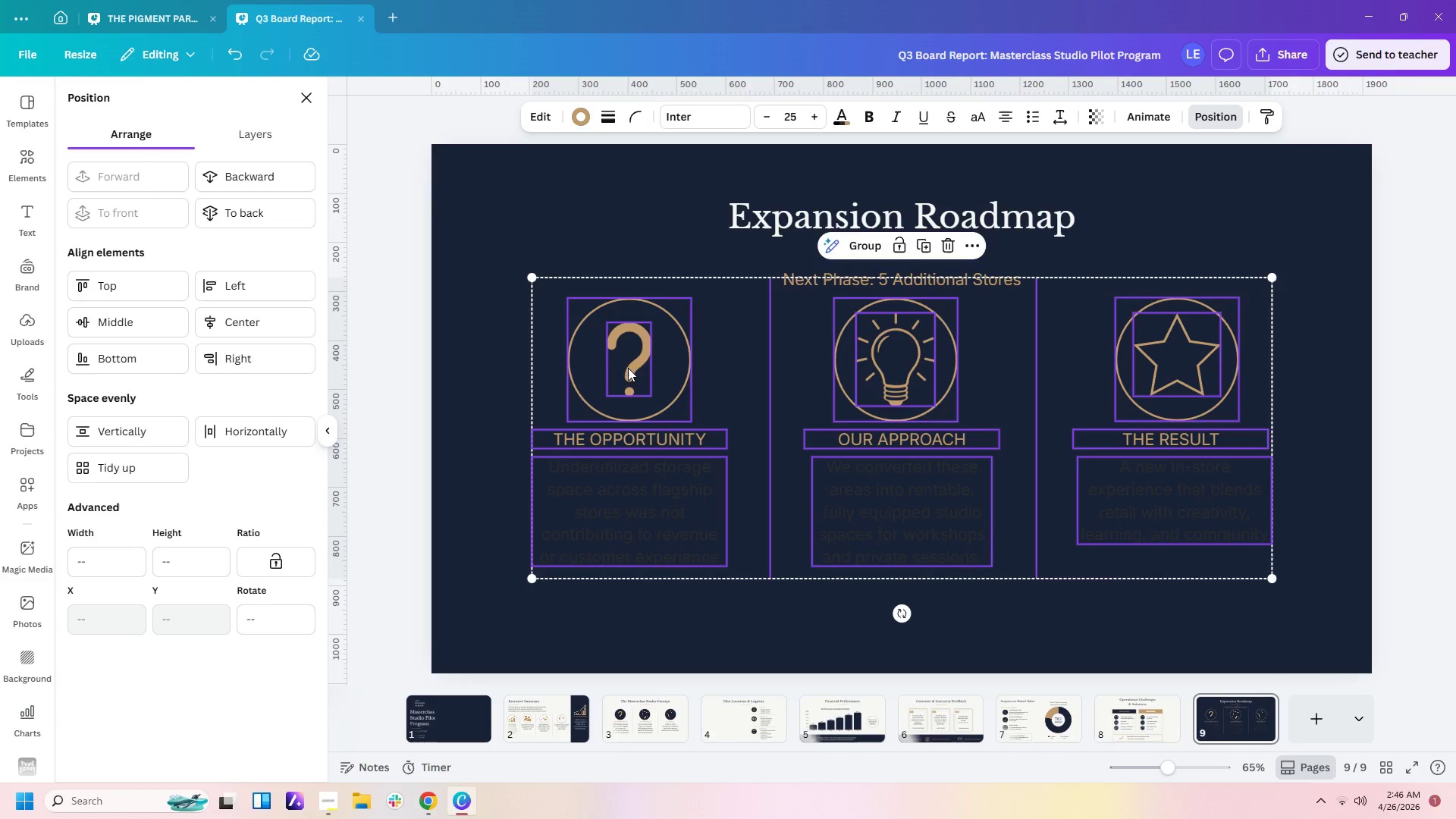 
left_click([676, 375])
 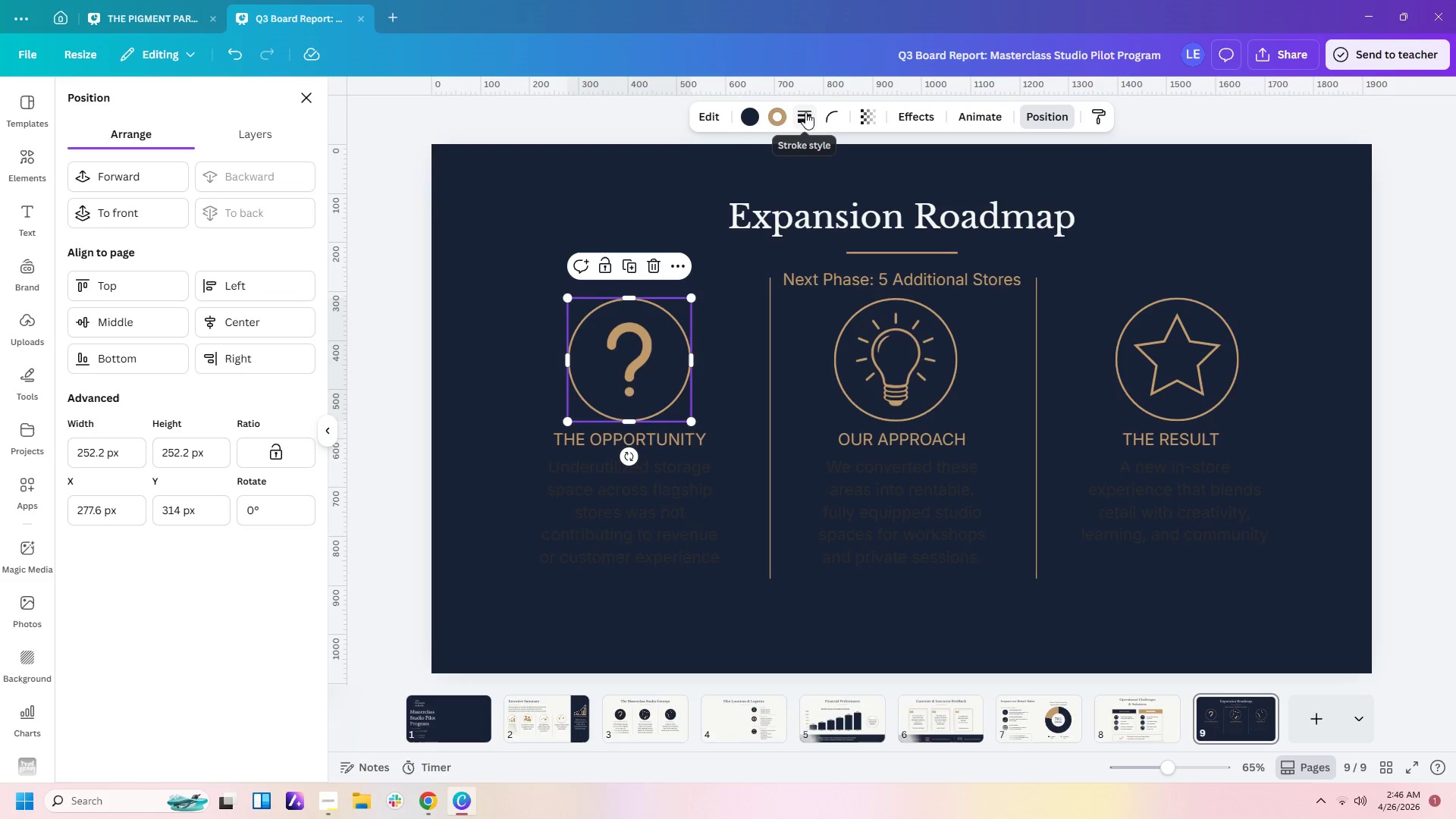 
left_click([749, 115])
 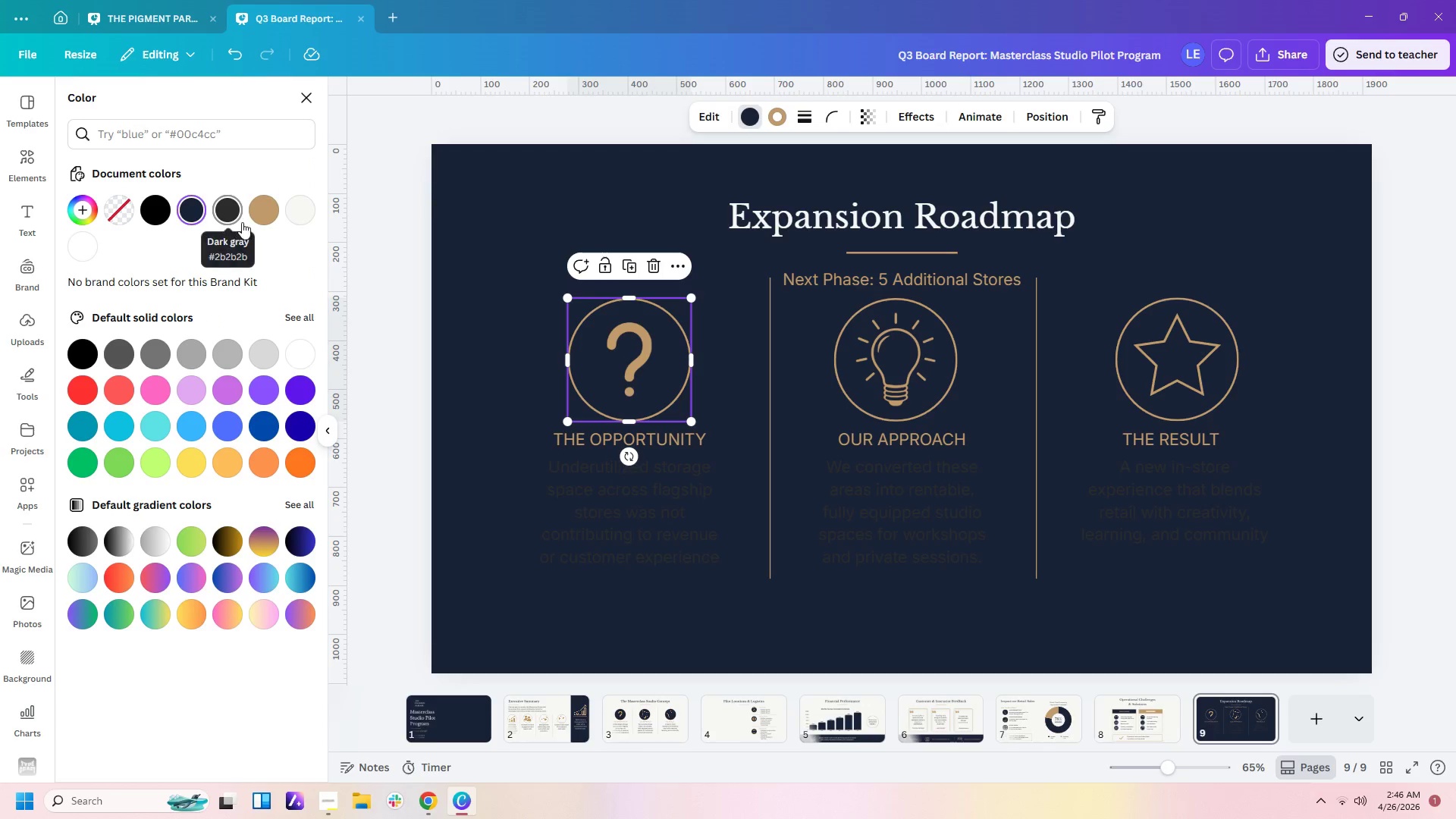 
left_click([258, 216])
 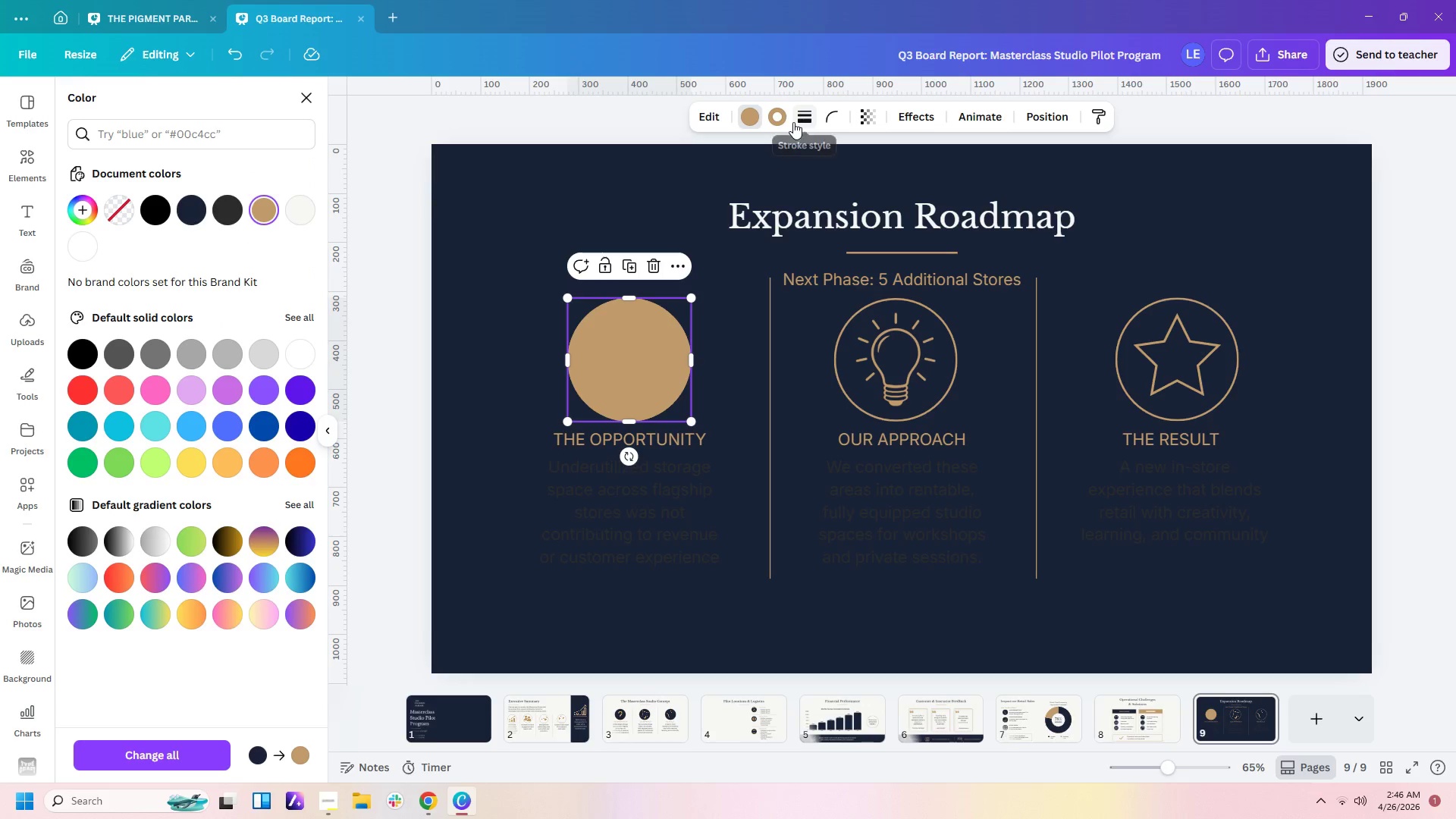 
left_click([781, 120])
 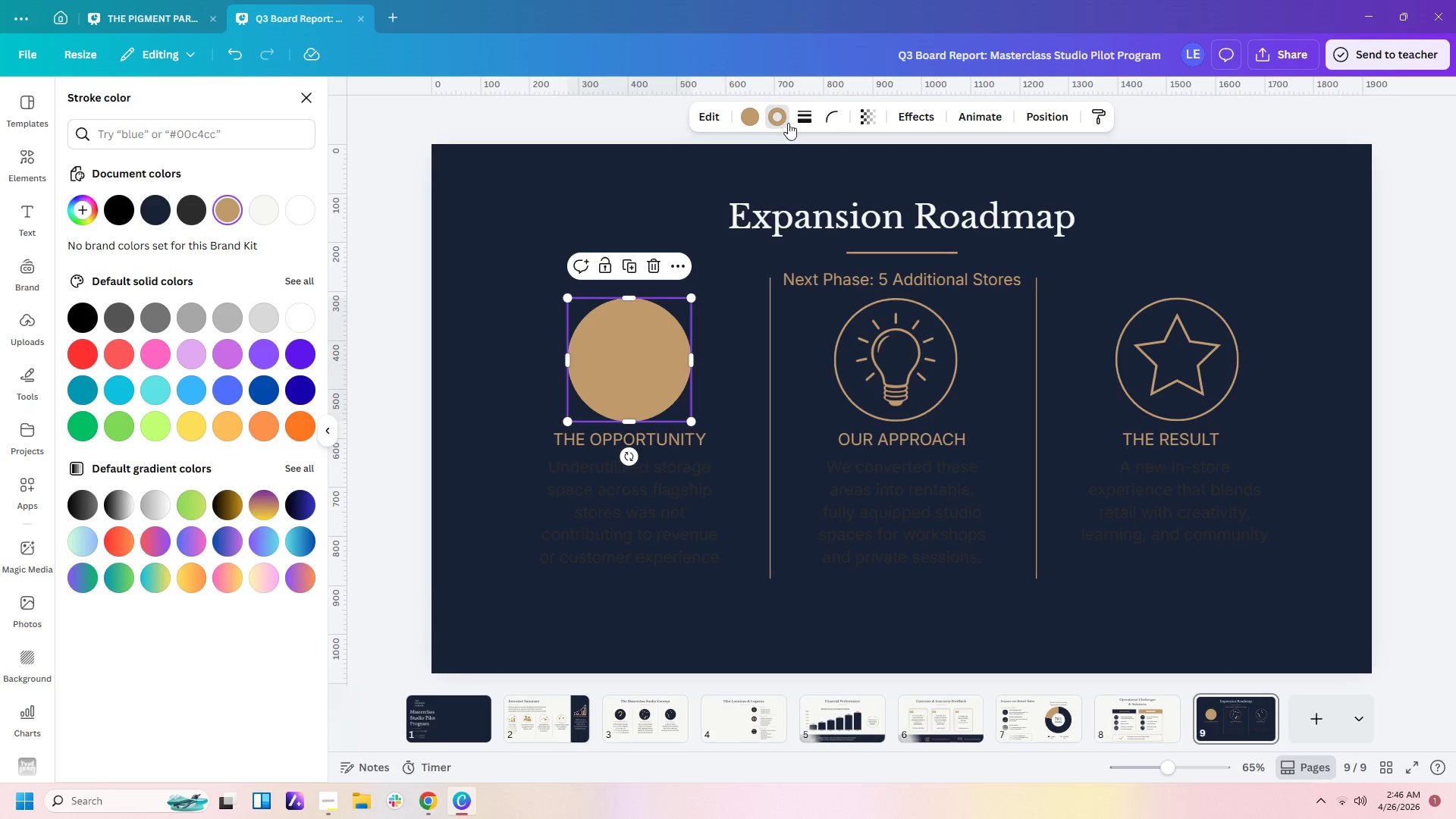 
left_click([793, 122])
 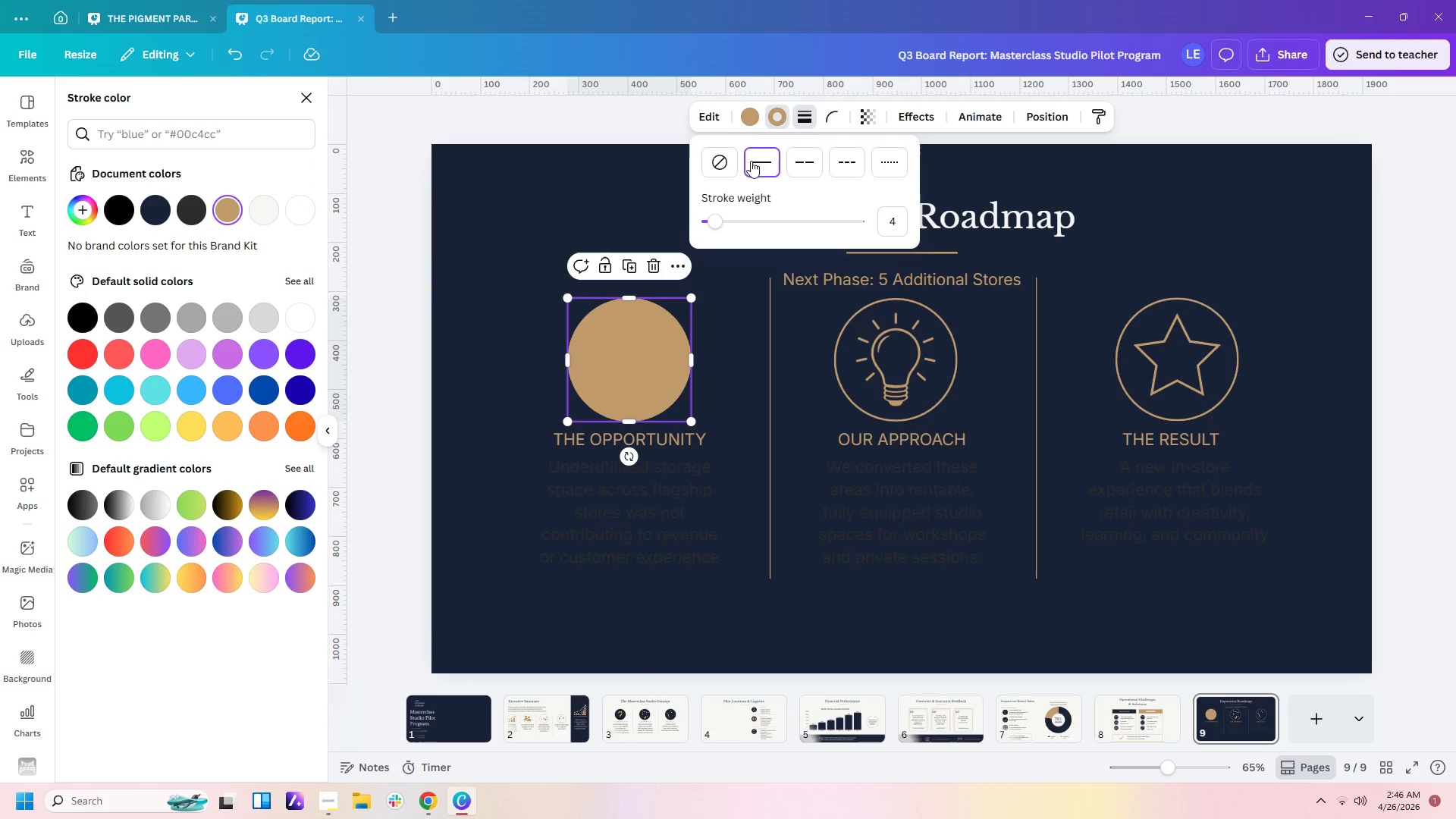 
left_click([723, 162])
 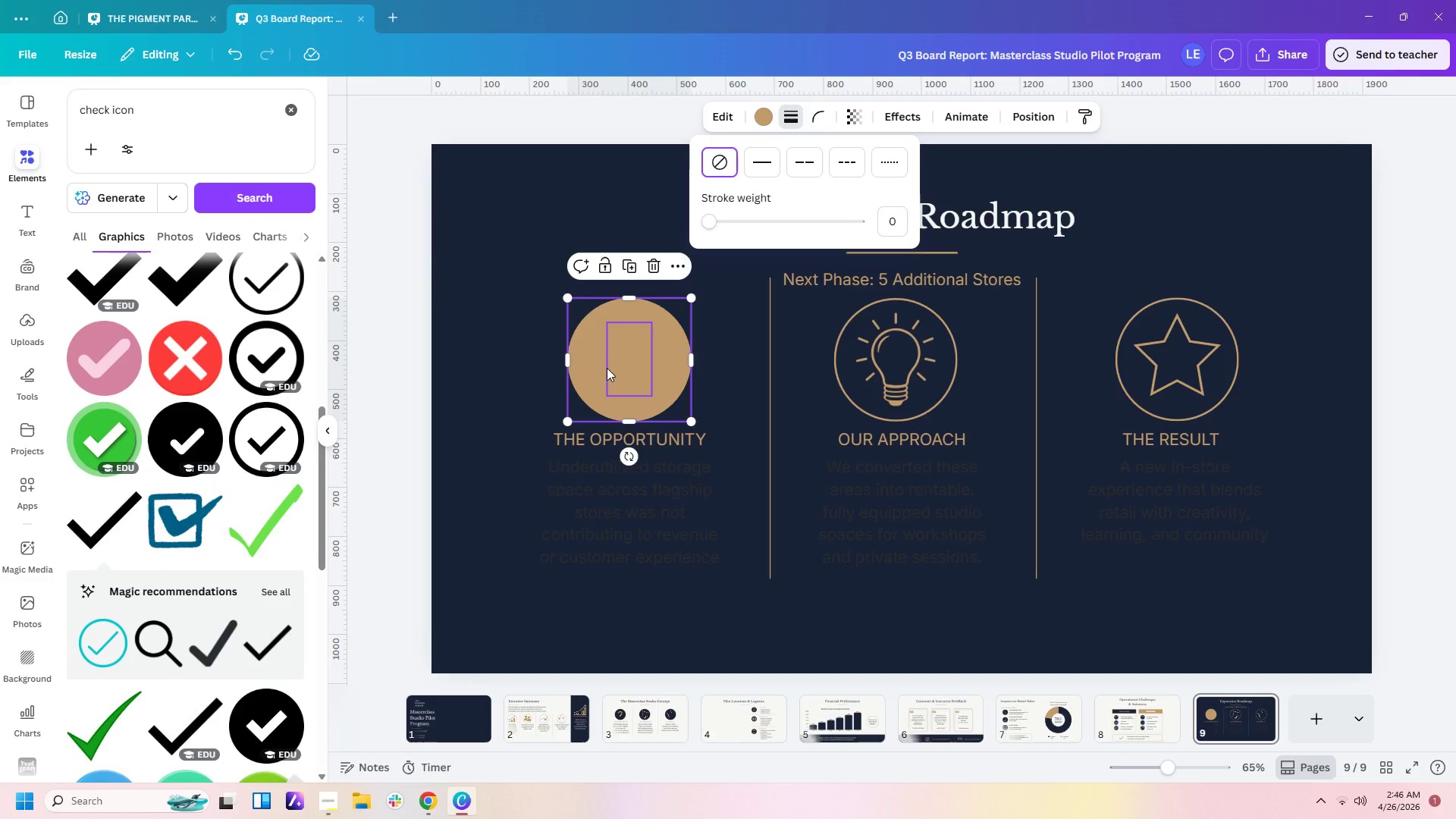 
left_click([607, 368])
 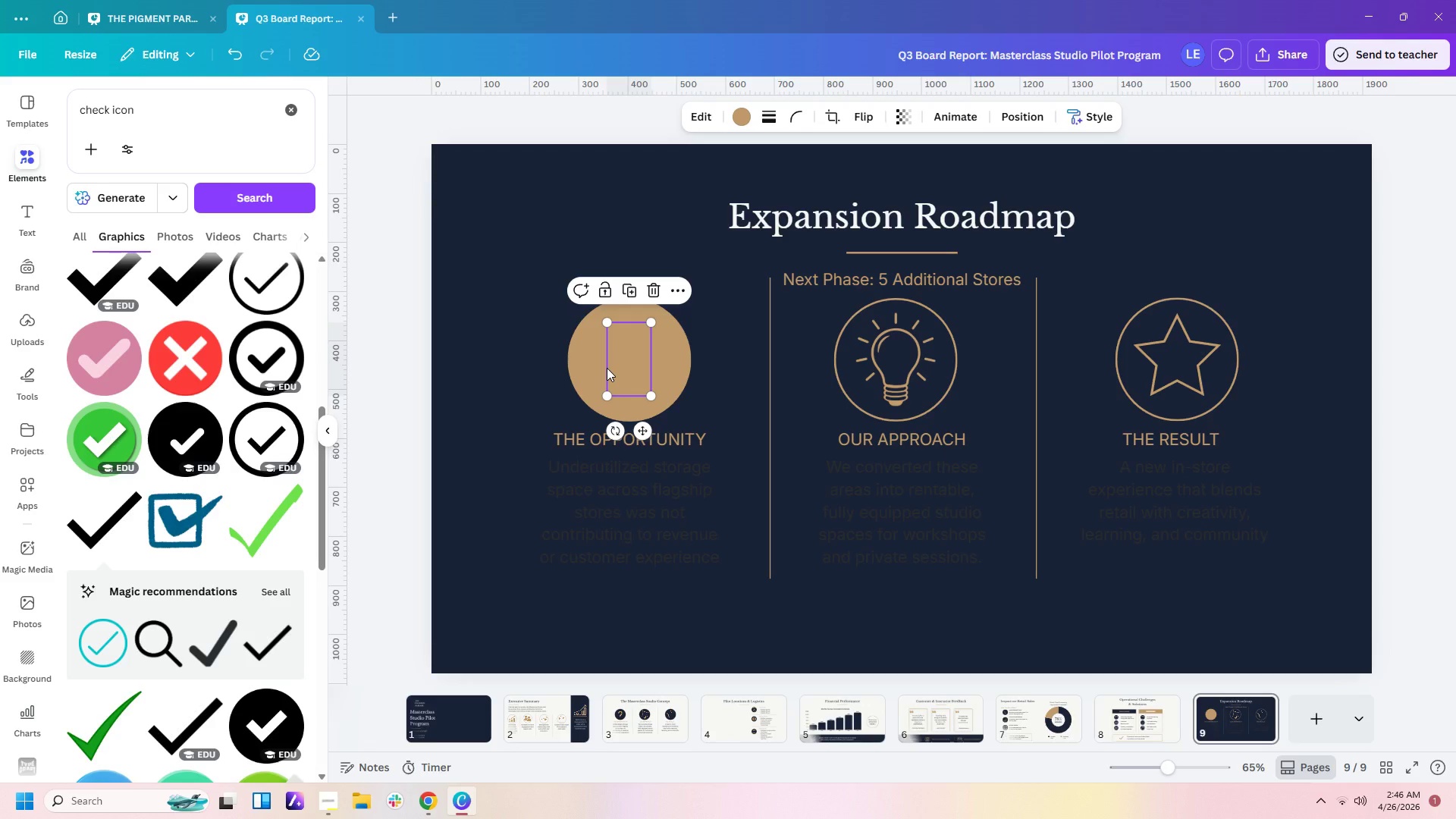 
key(Delete)
 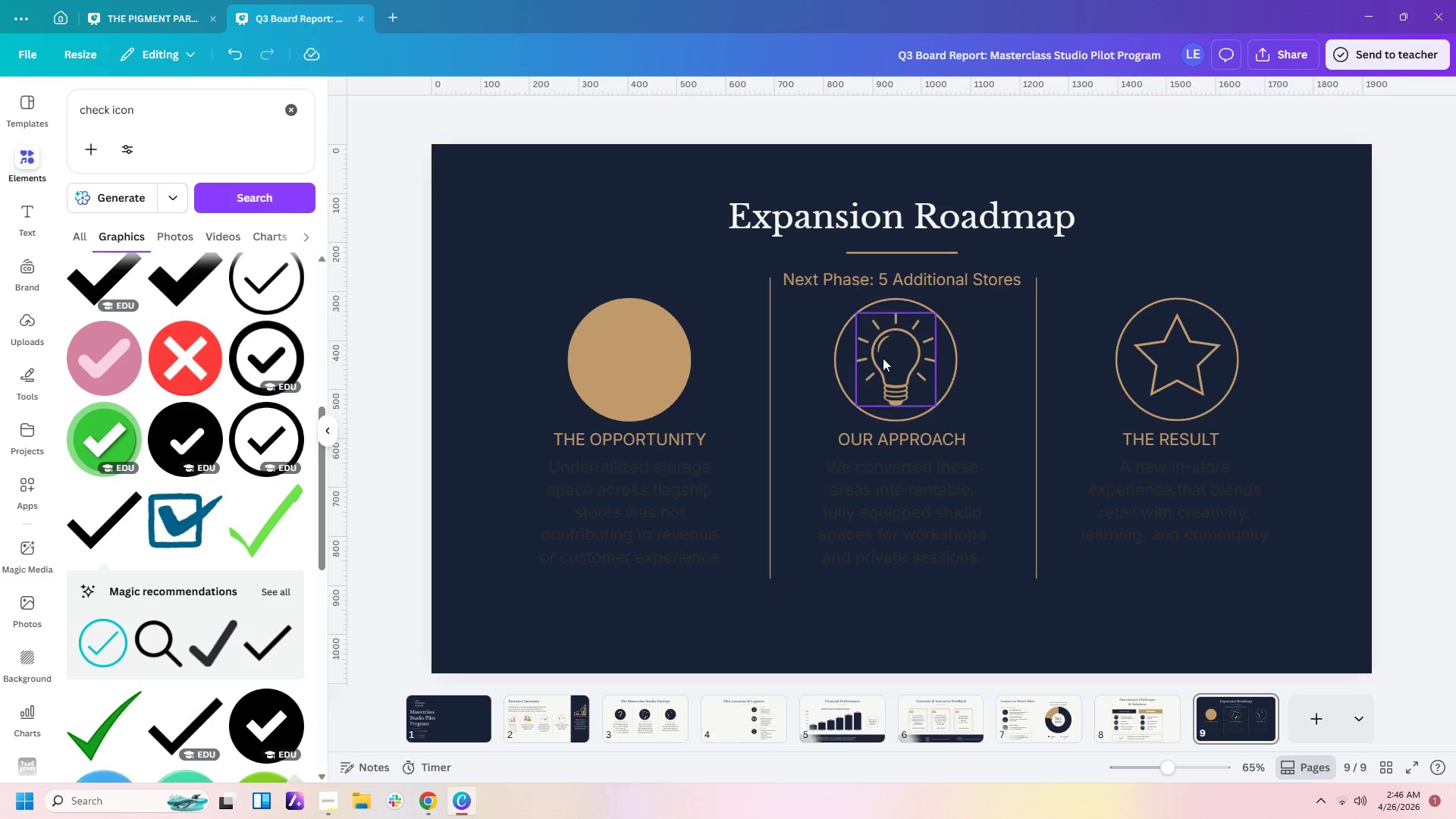 
left_click([888, 358])
 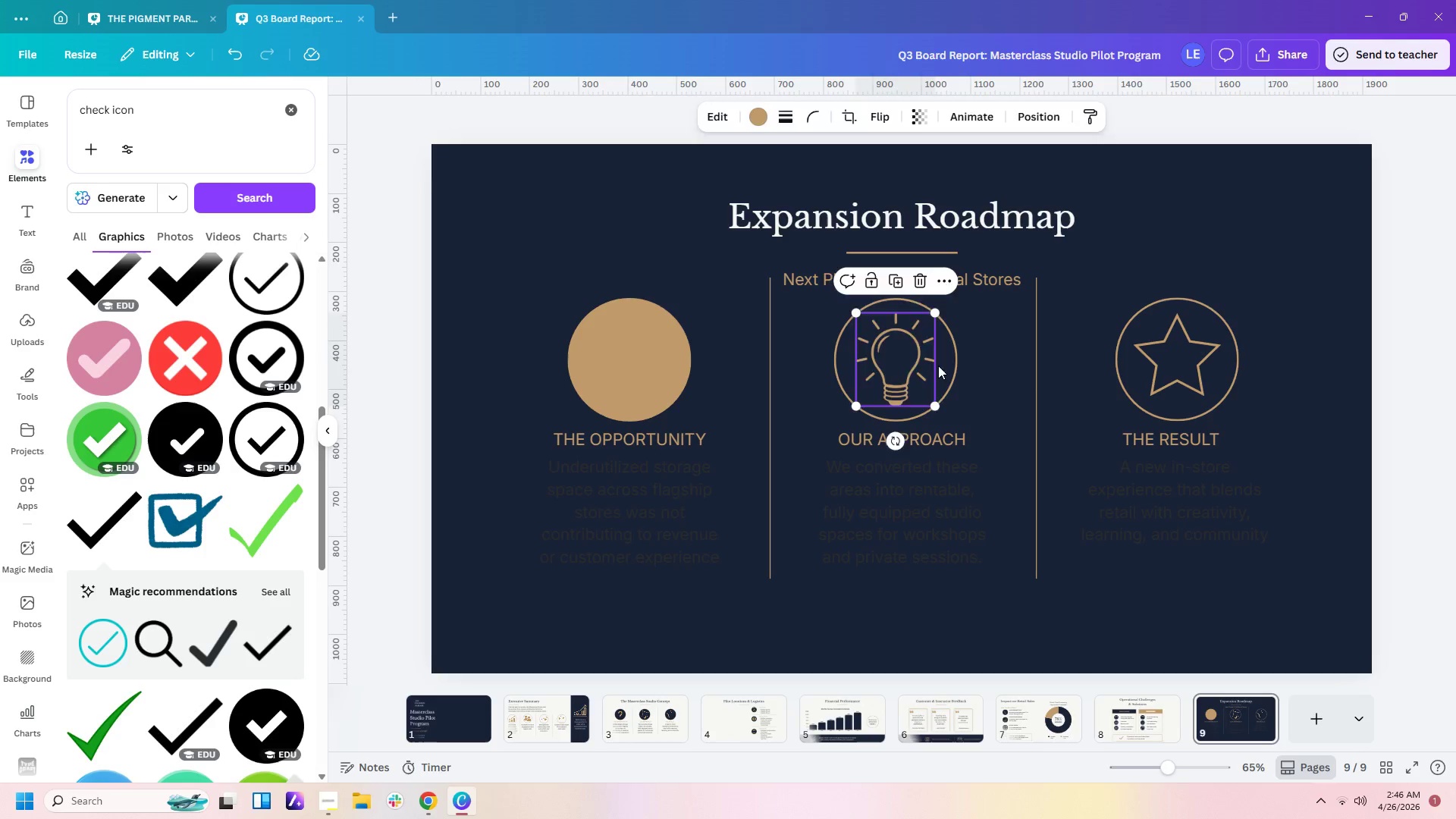 
key(Delete)
 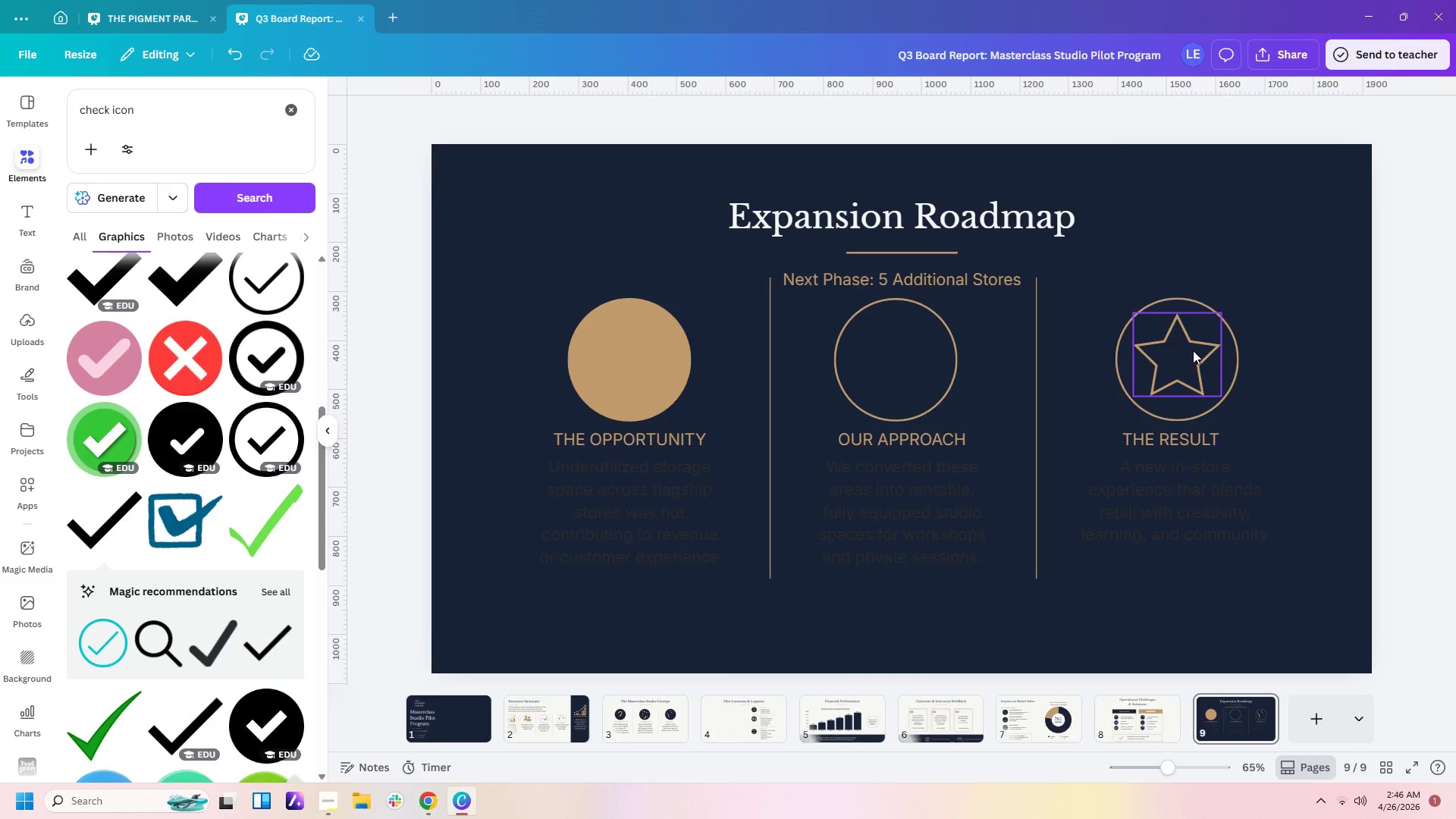 
left_click([1193, 350])
 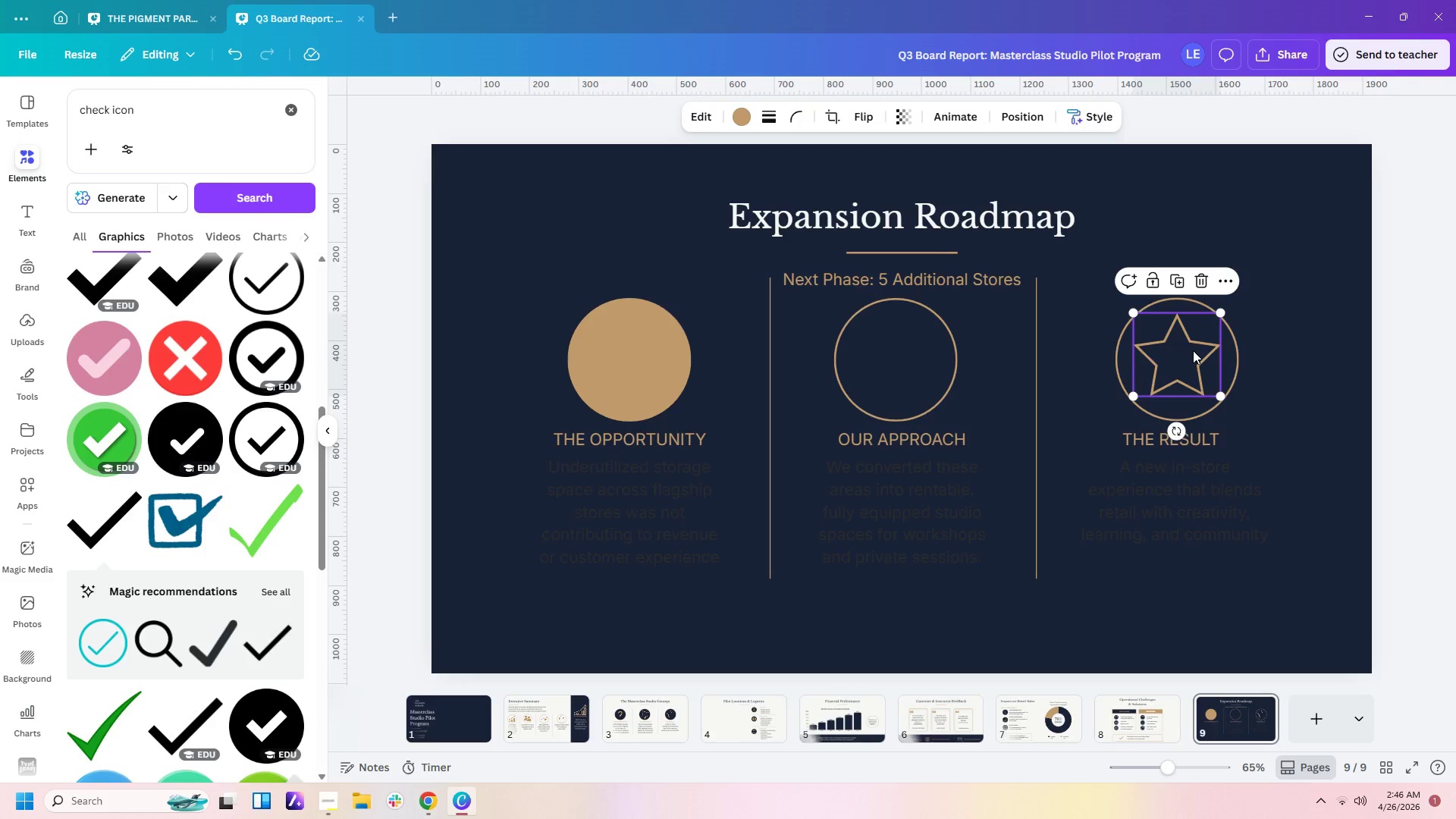 
key(Delete)
 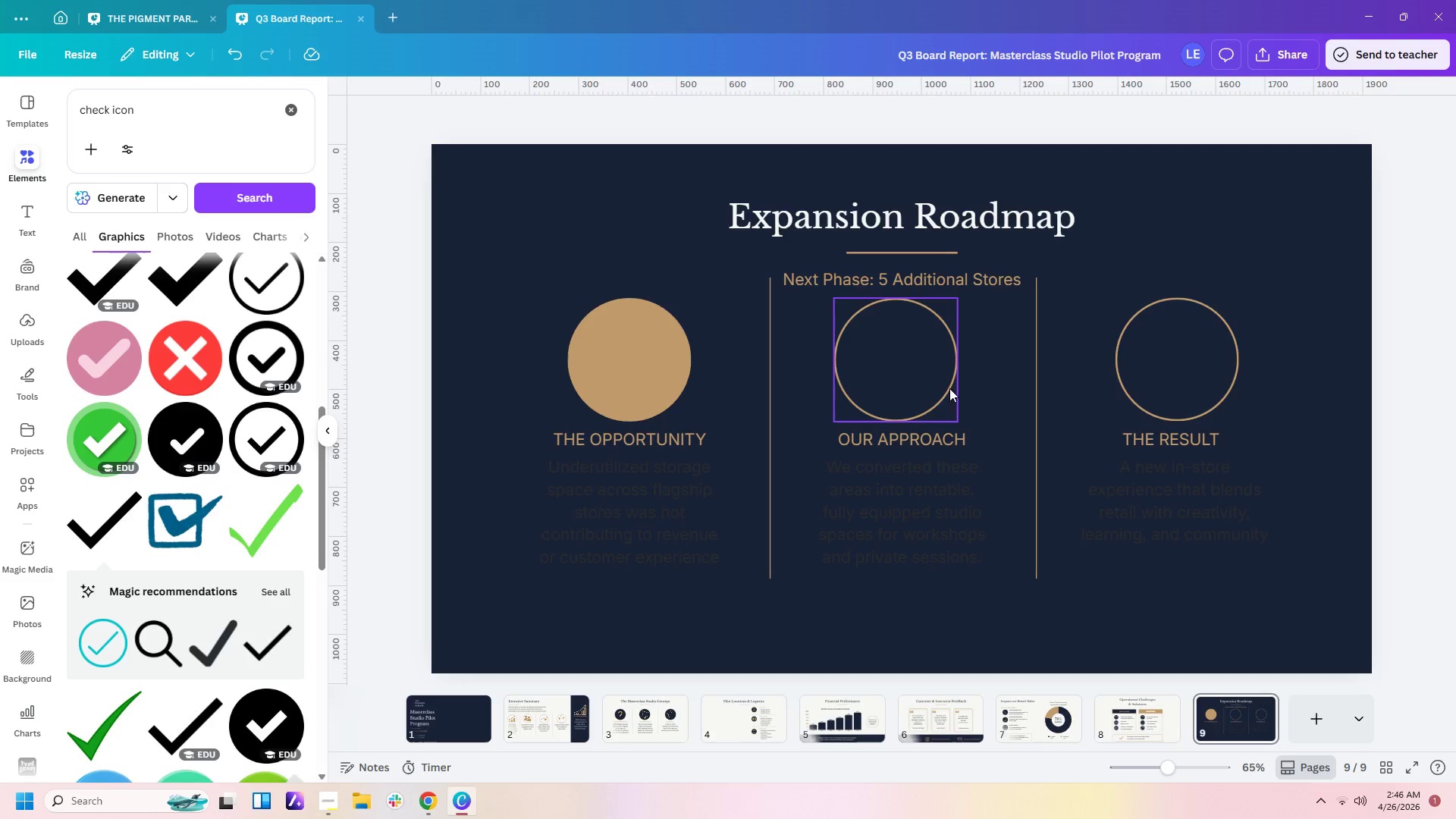 
left_click([931, 378])
 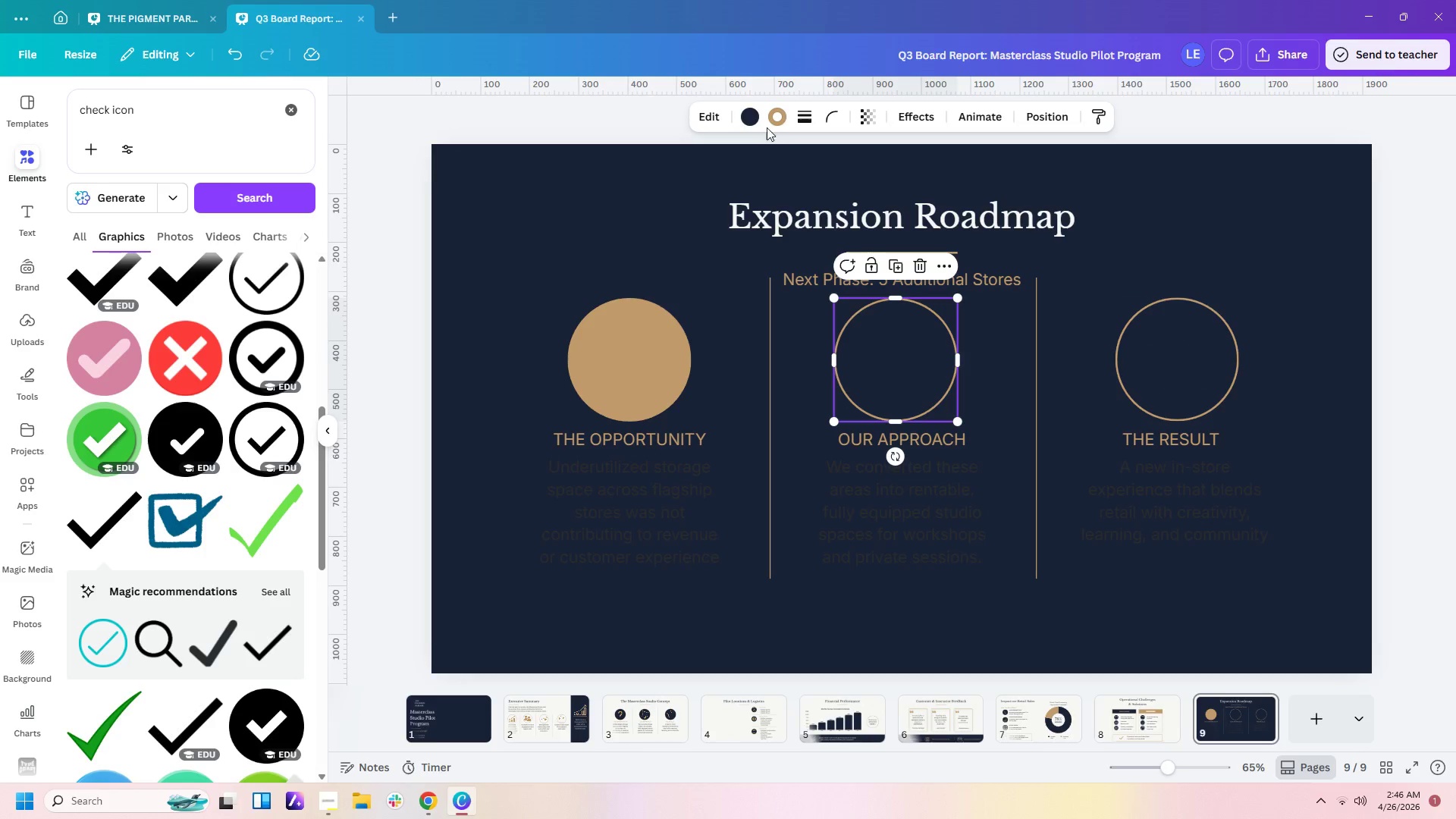 
left_click([747, 110])
 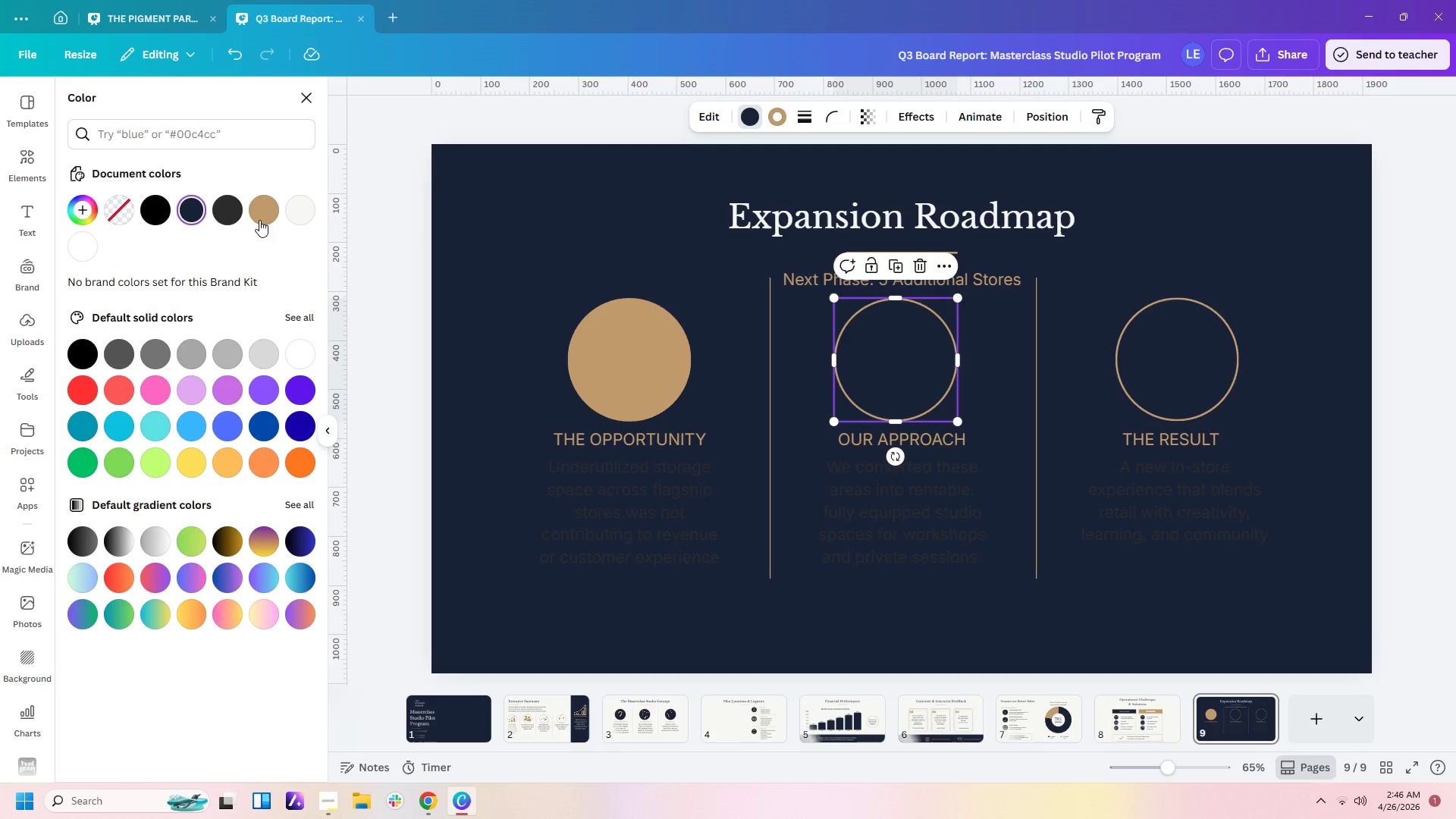 
left_click([259, 220])
 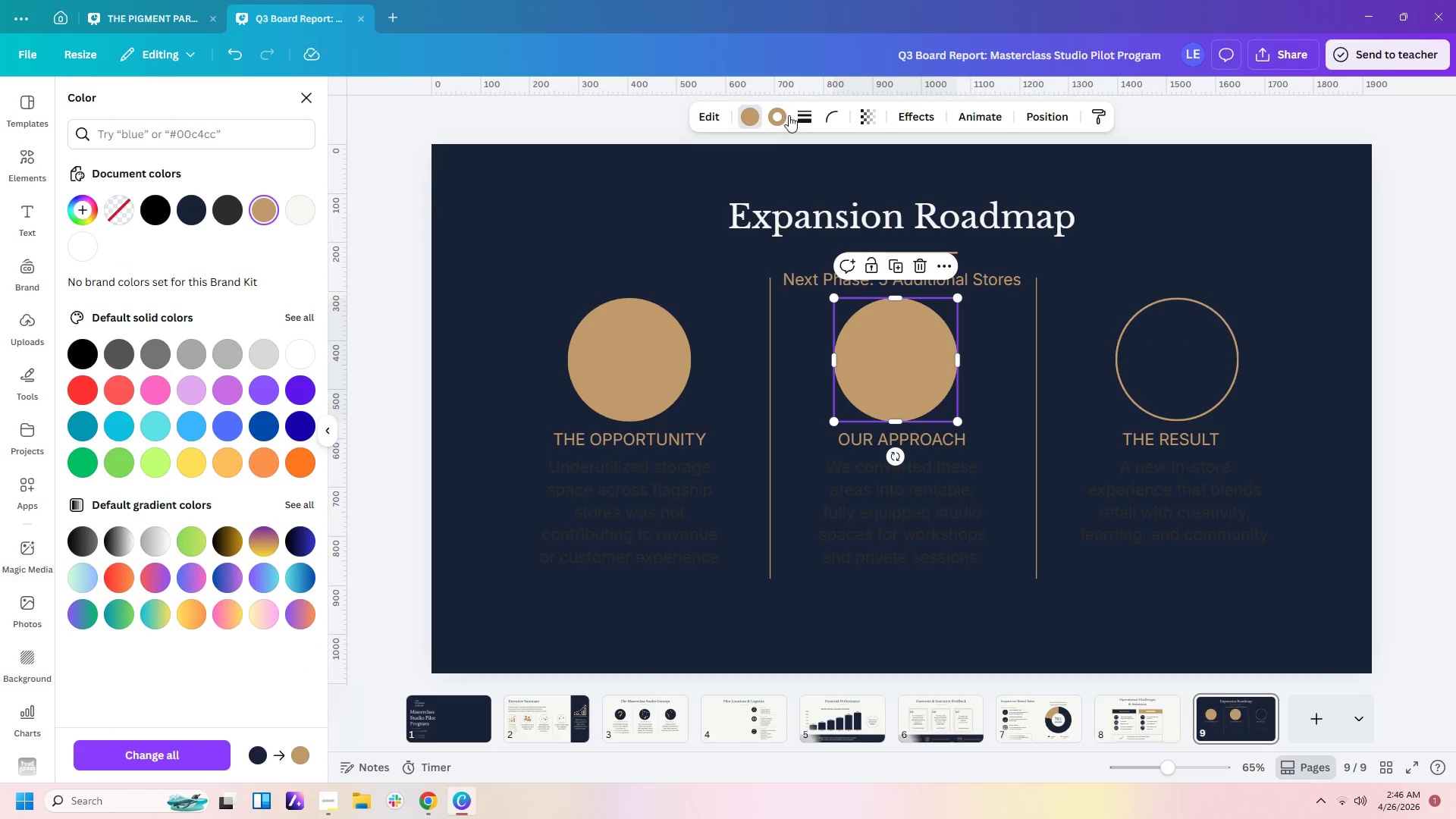 
left_click([781, 118])
 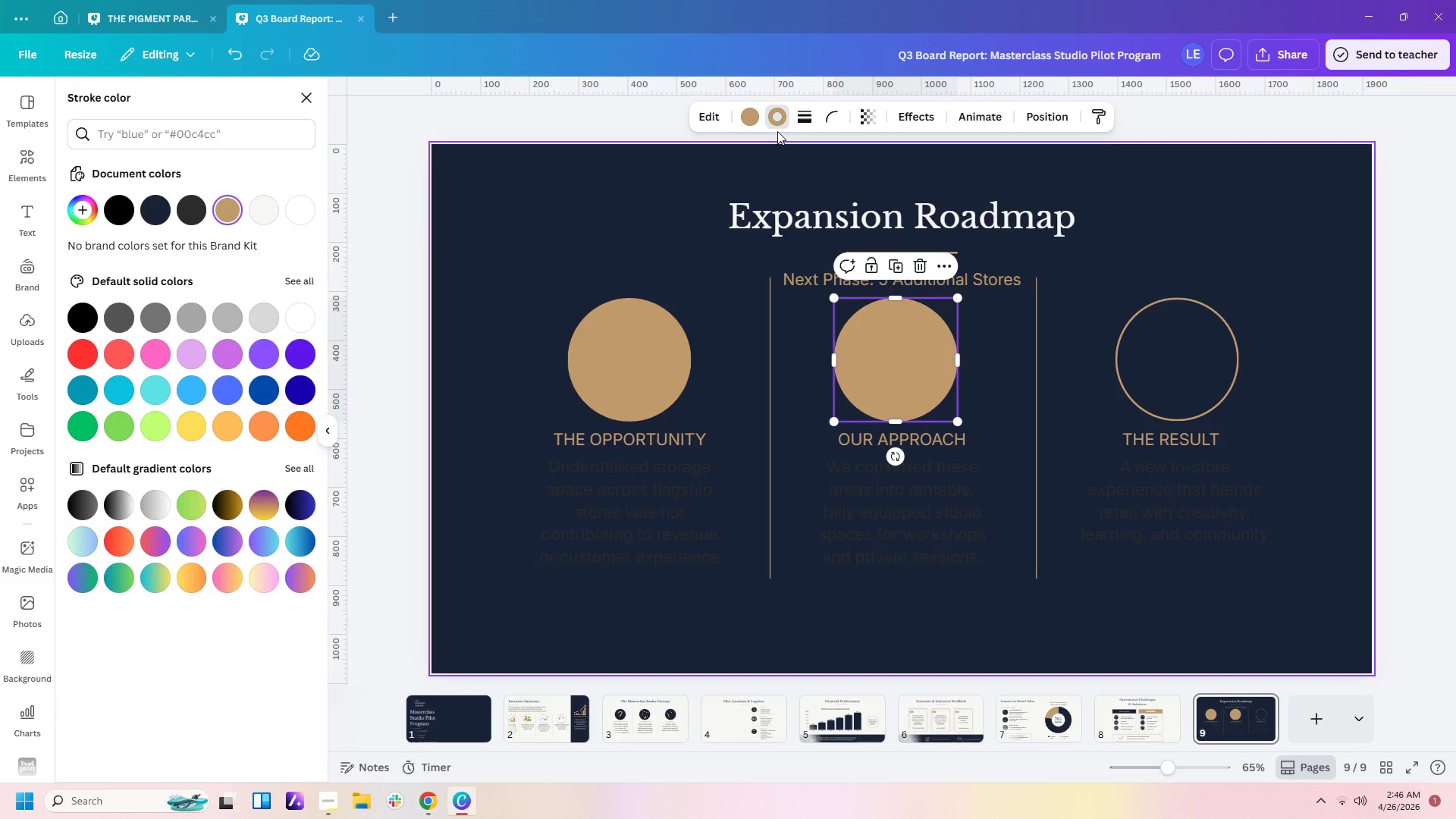 
left_click([784, 116])
 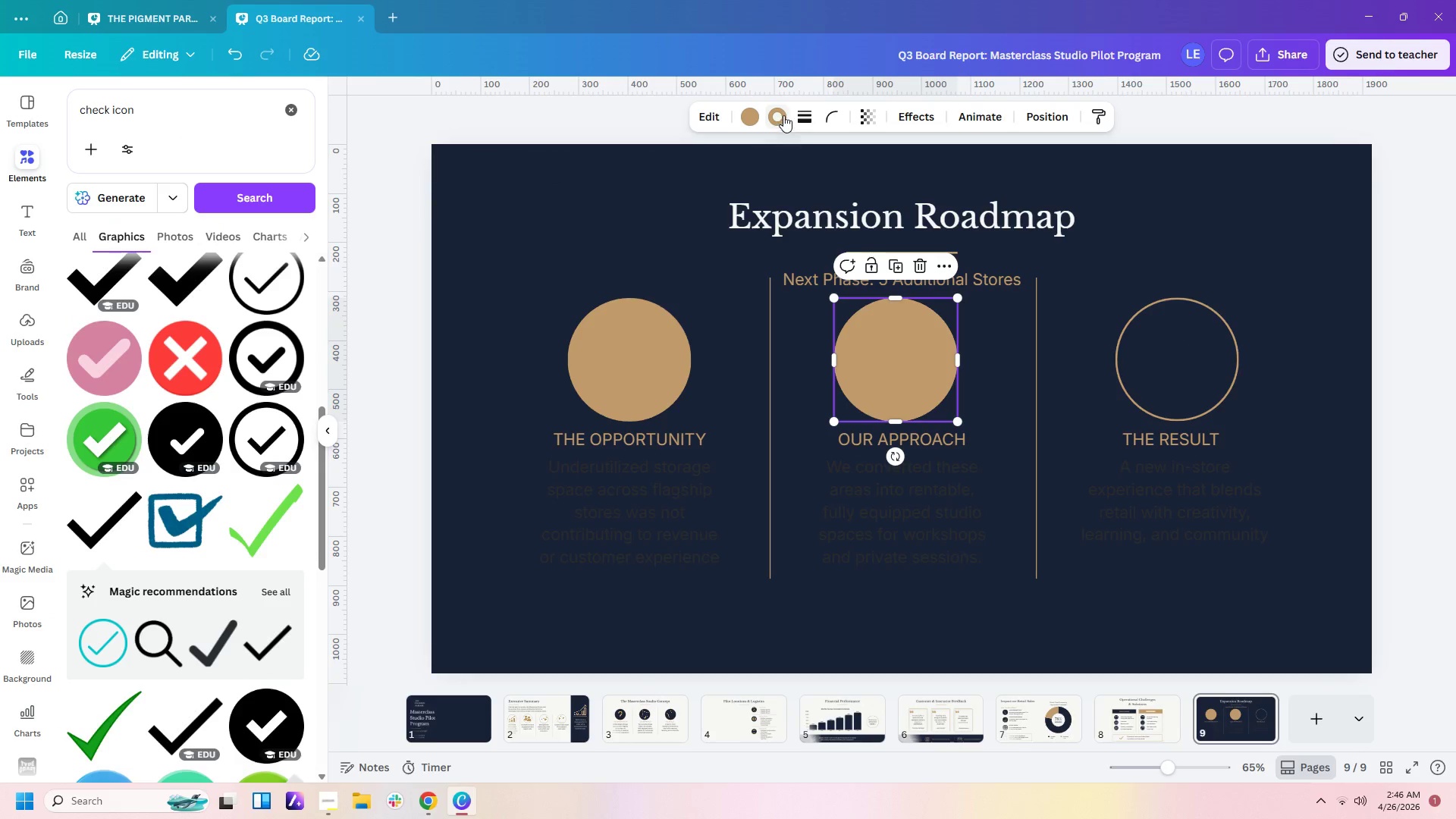 
left_click([806, 112])
 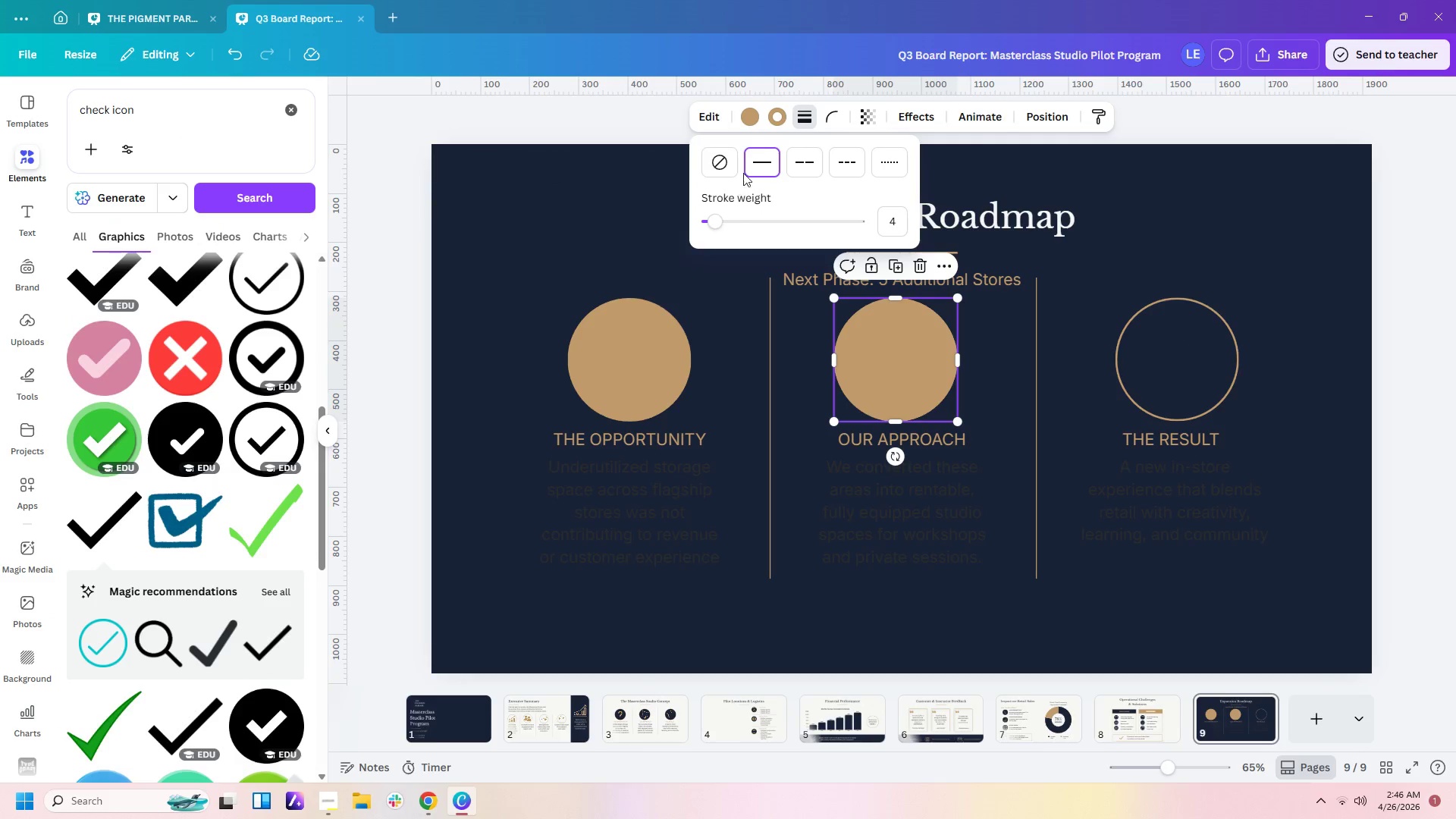 
left_click([726, 164])
 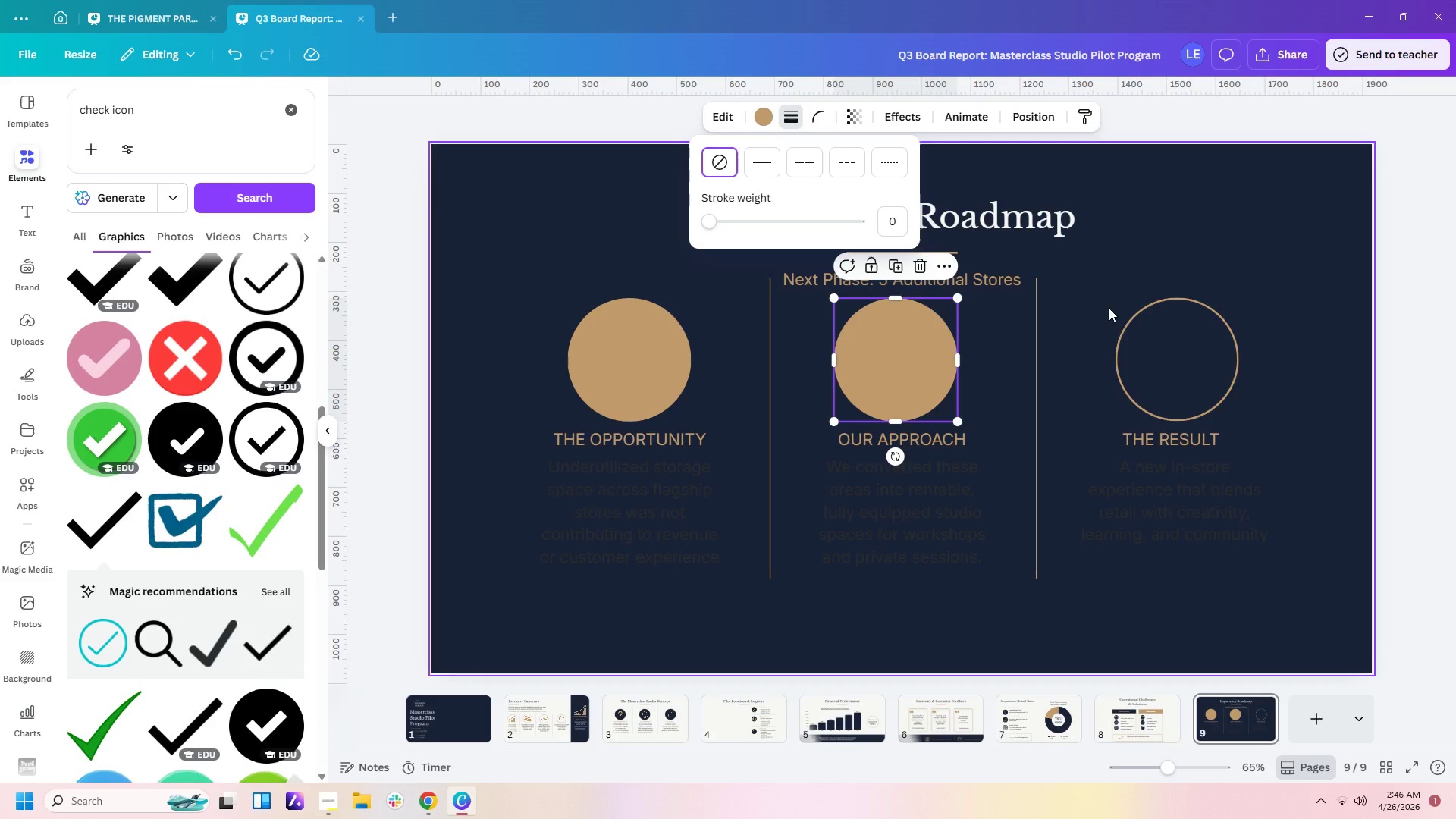 
left_click([1131, 334])
 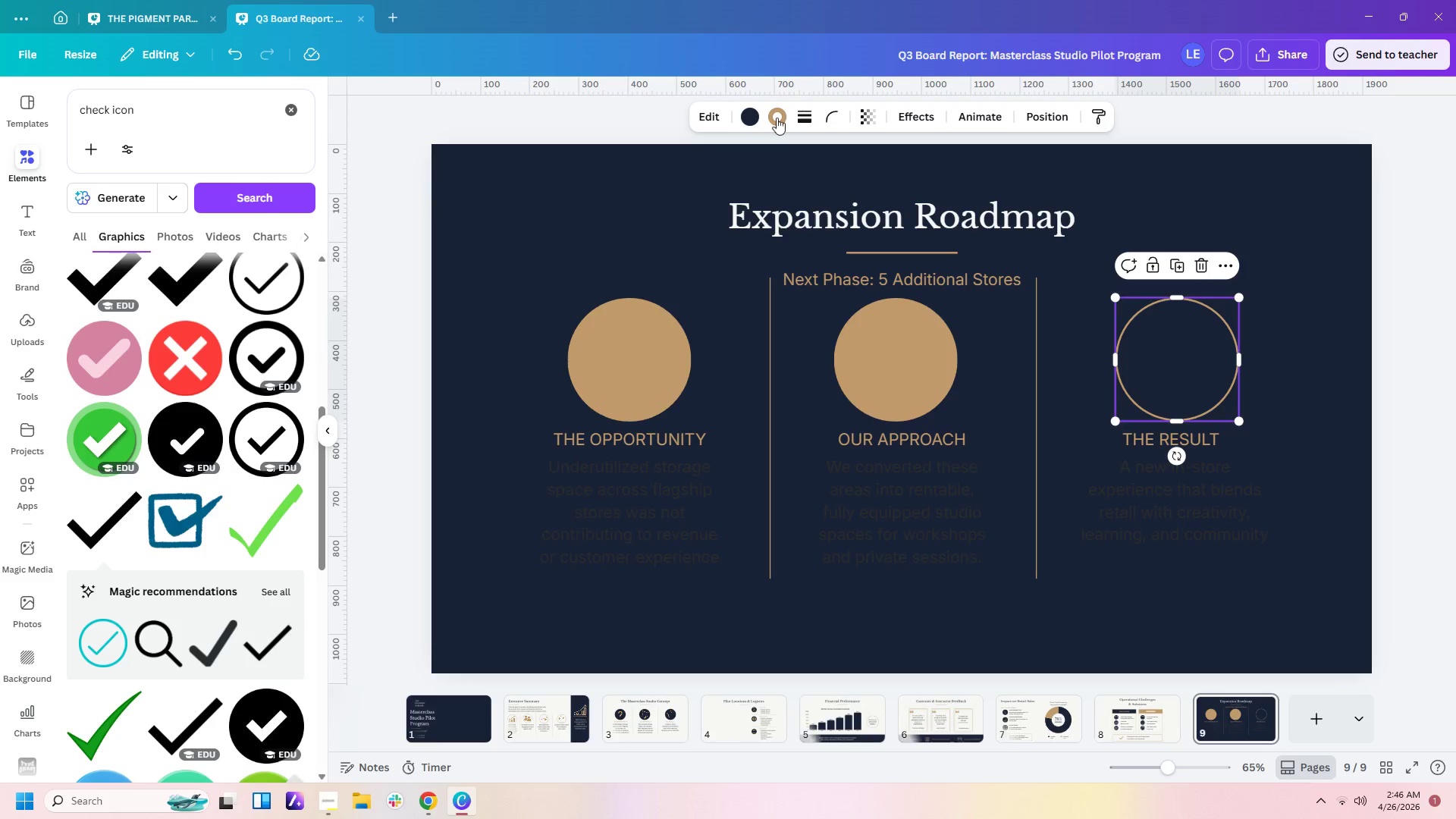 
left_click([753, 113])
 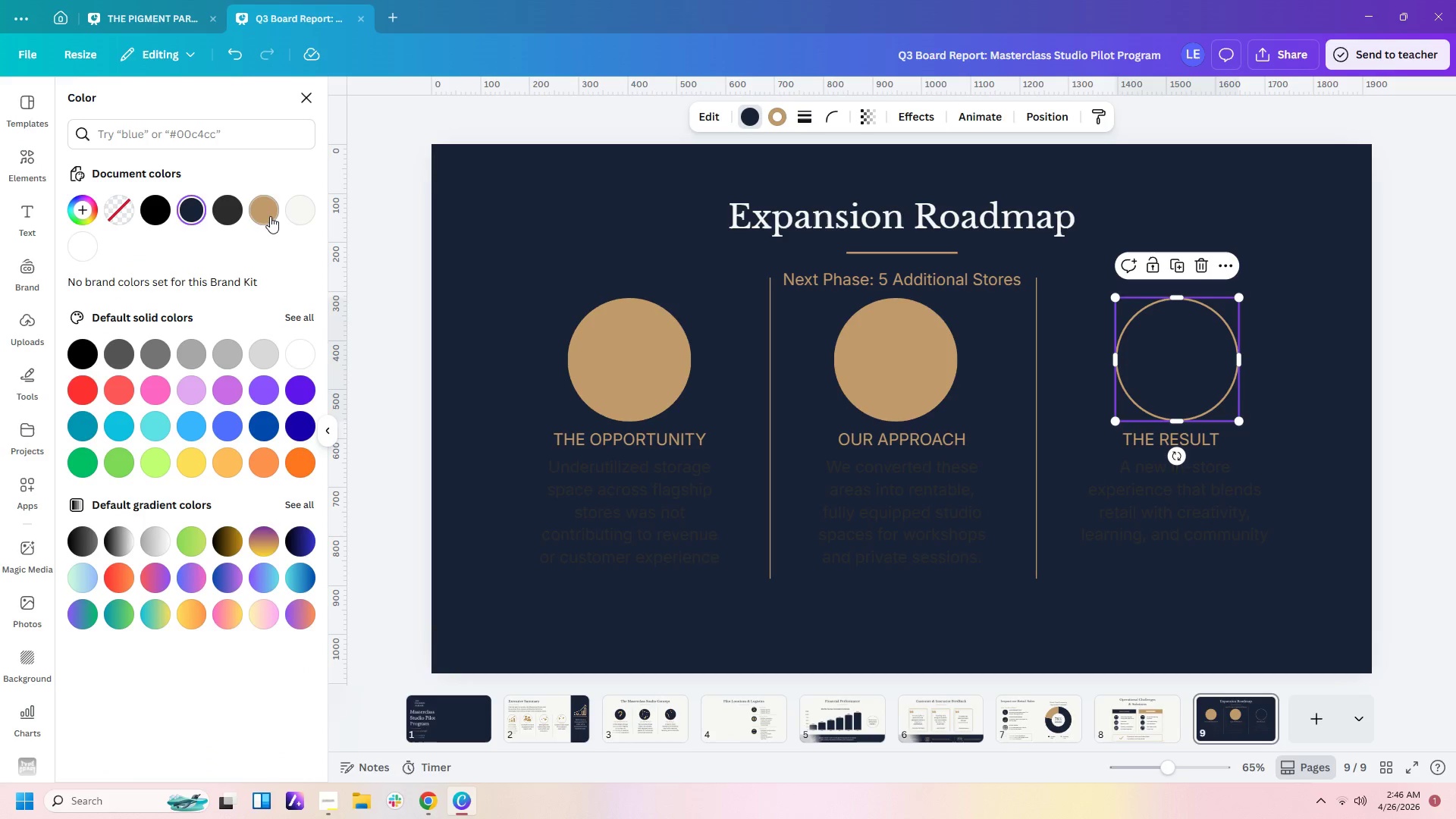 
left_click([269, 215])
 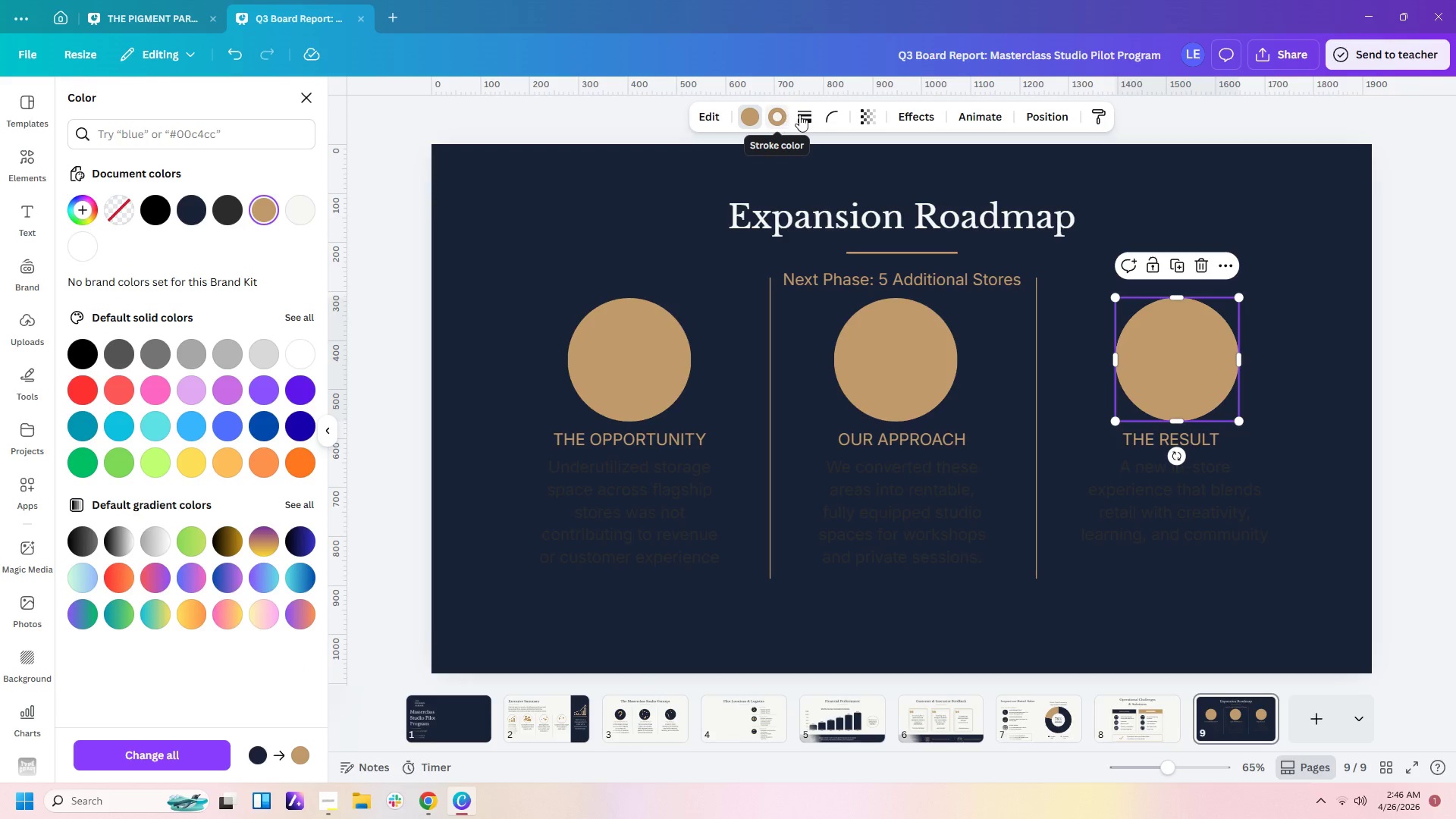 
left_click([780, 114])
 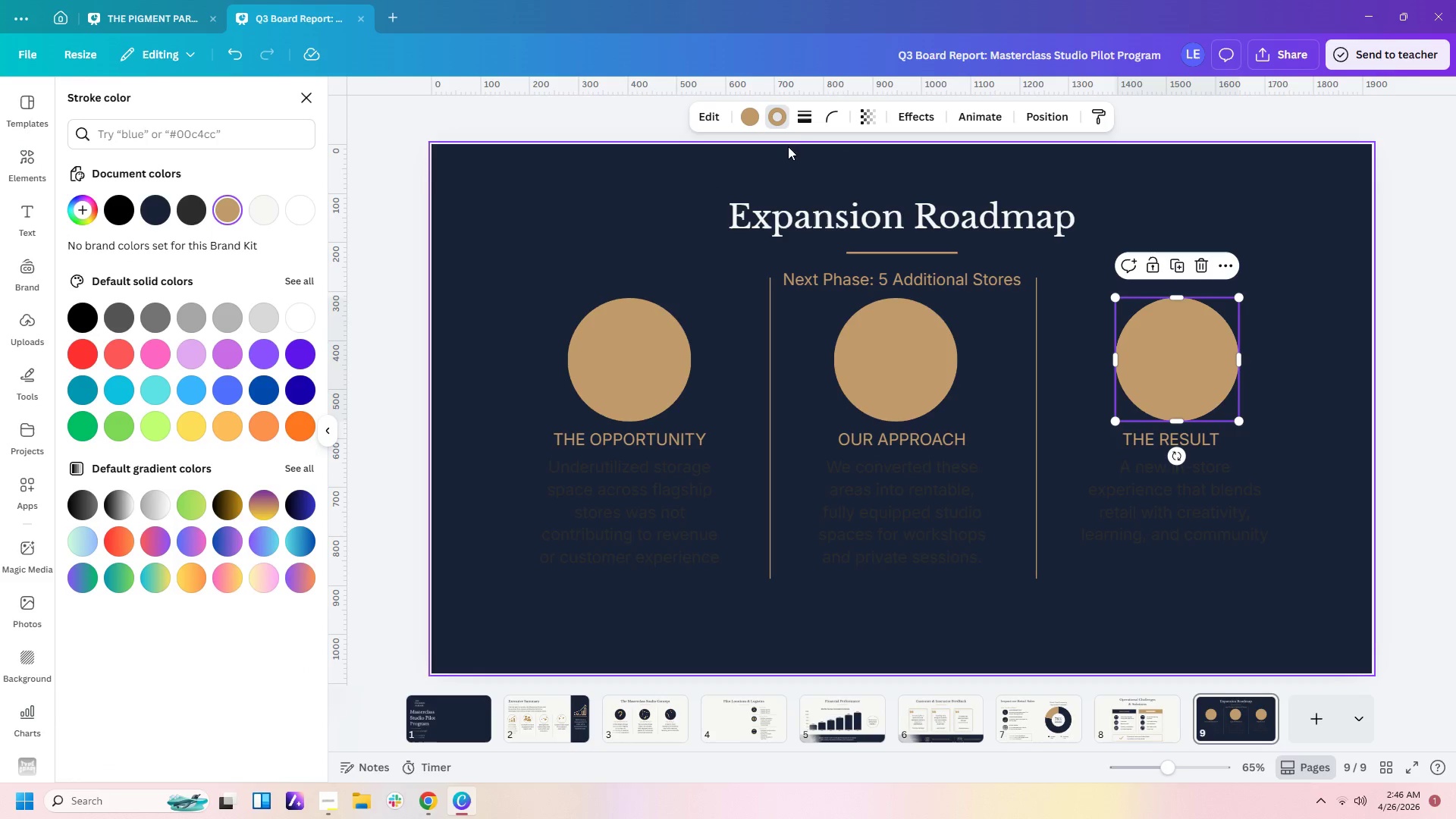 
left_click([807, 123])
 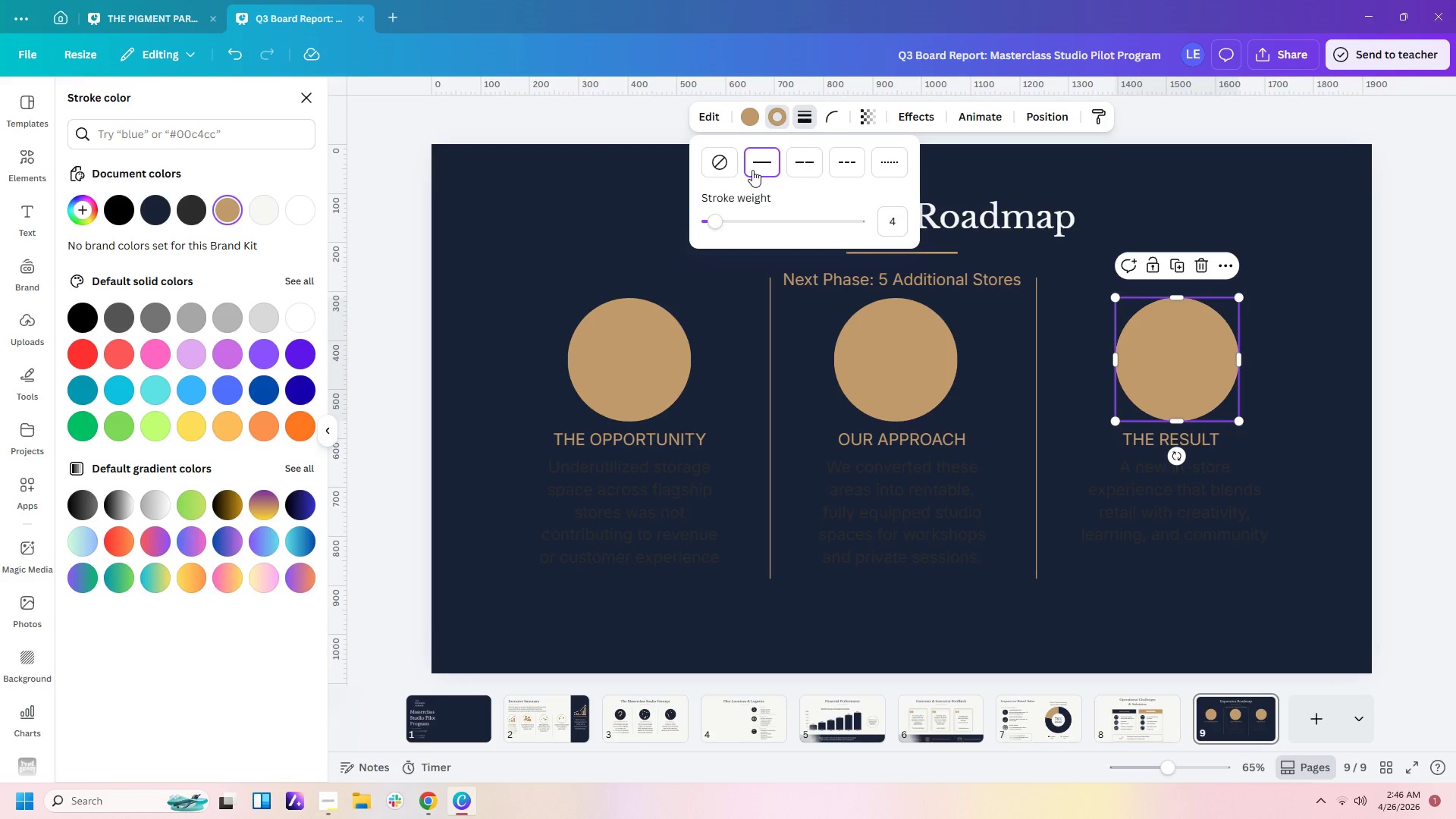 
left_click([726, 169])
 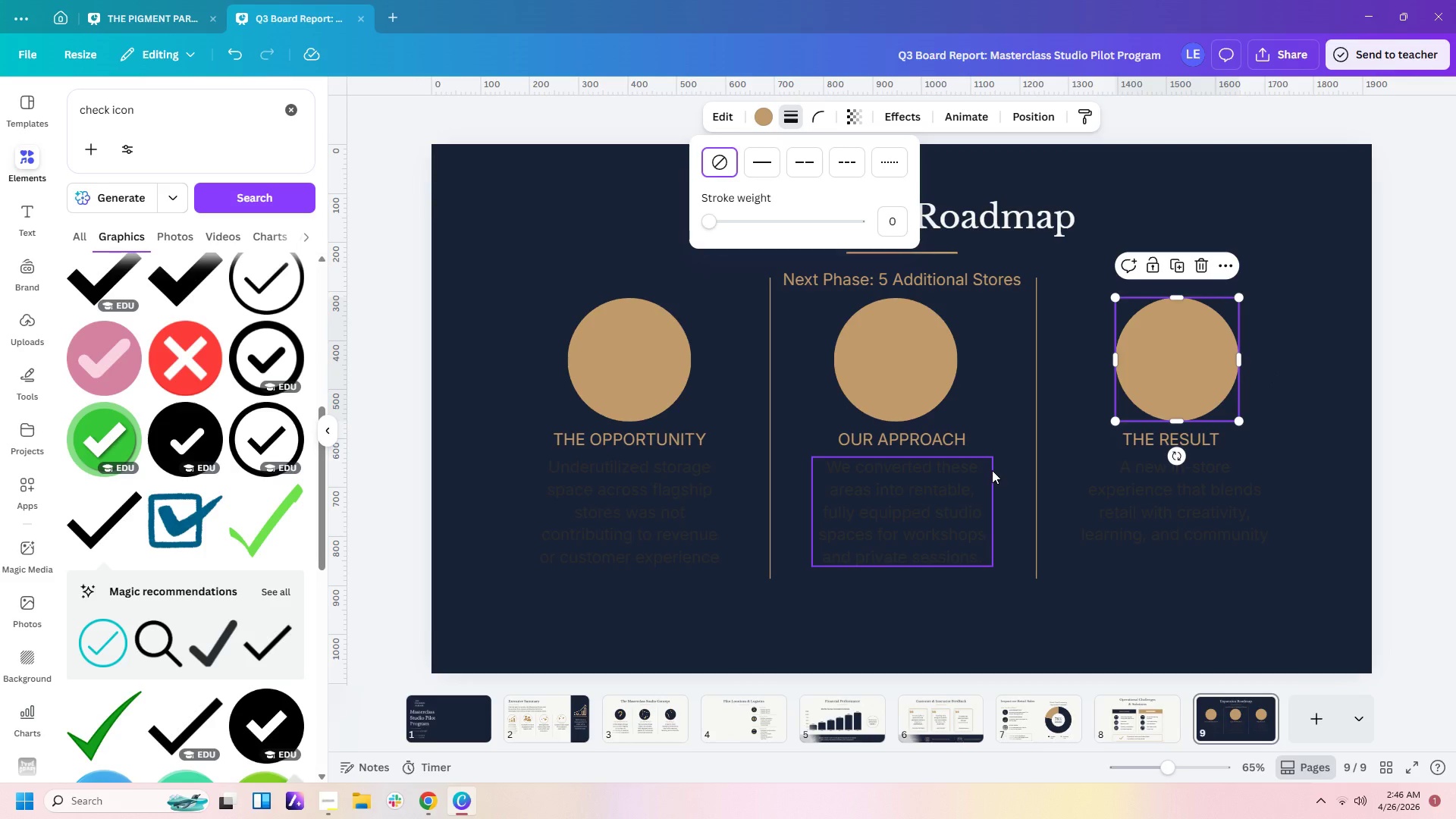 
left_click([636, 430])
 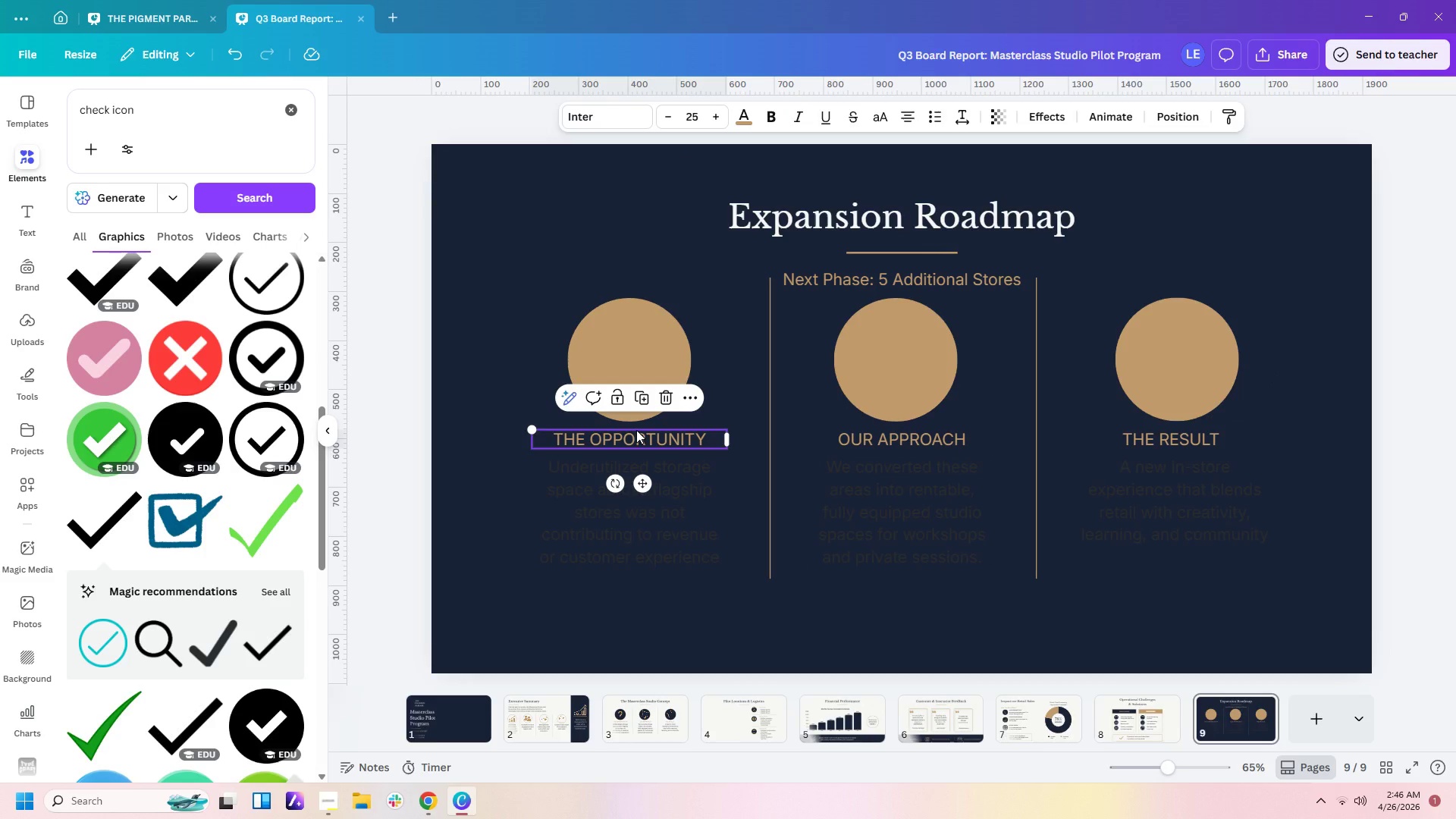 
double_click([636, 430])
 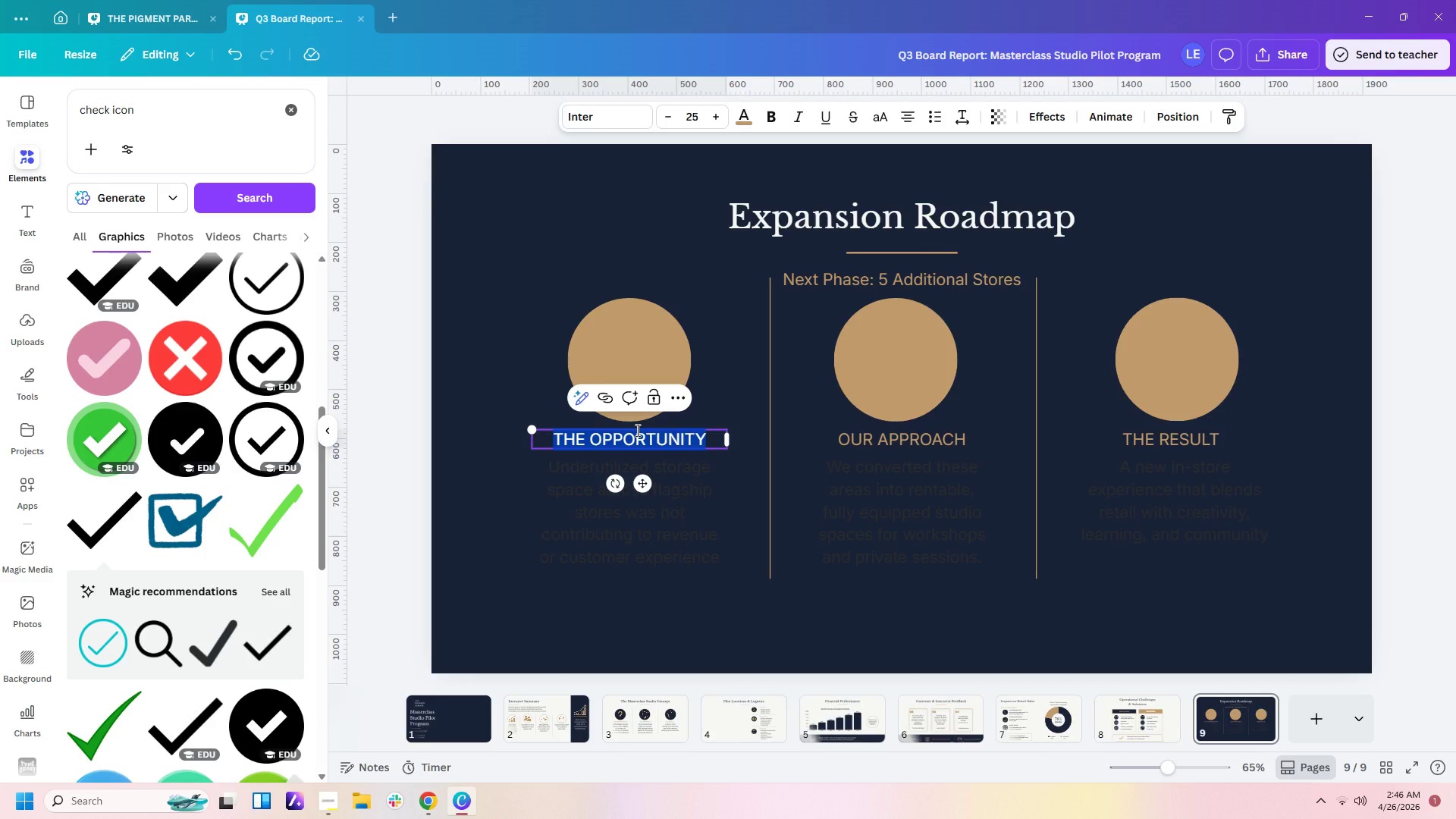 
type(Q4)
 